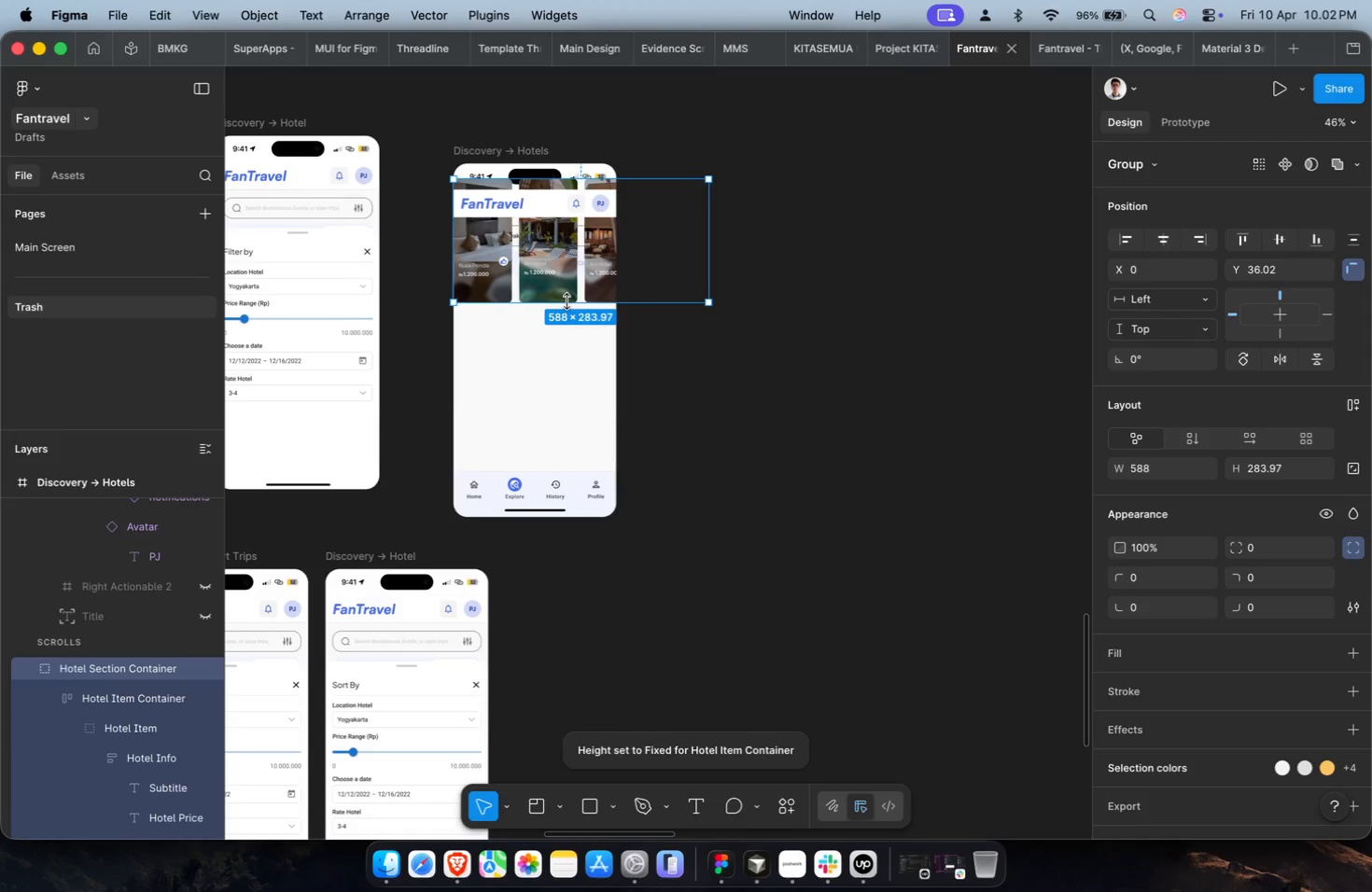 
key(Meta+Z)
 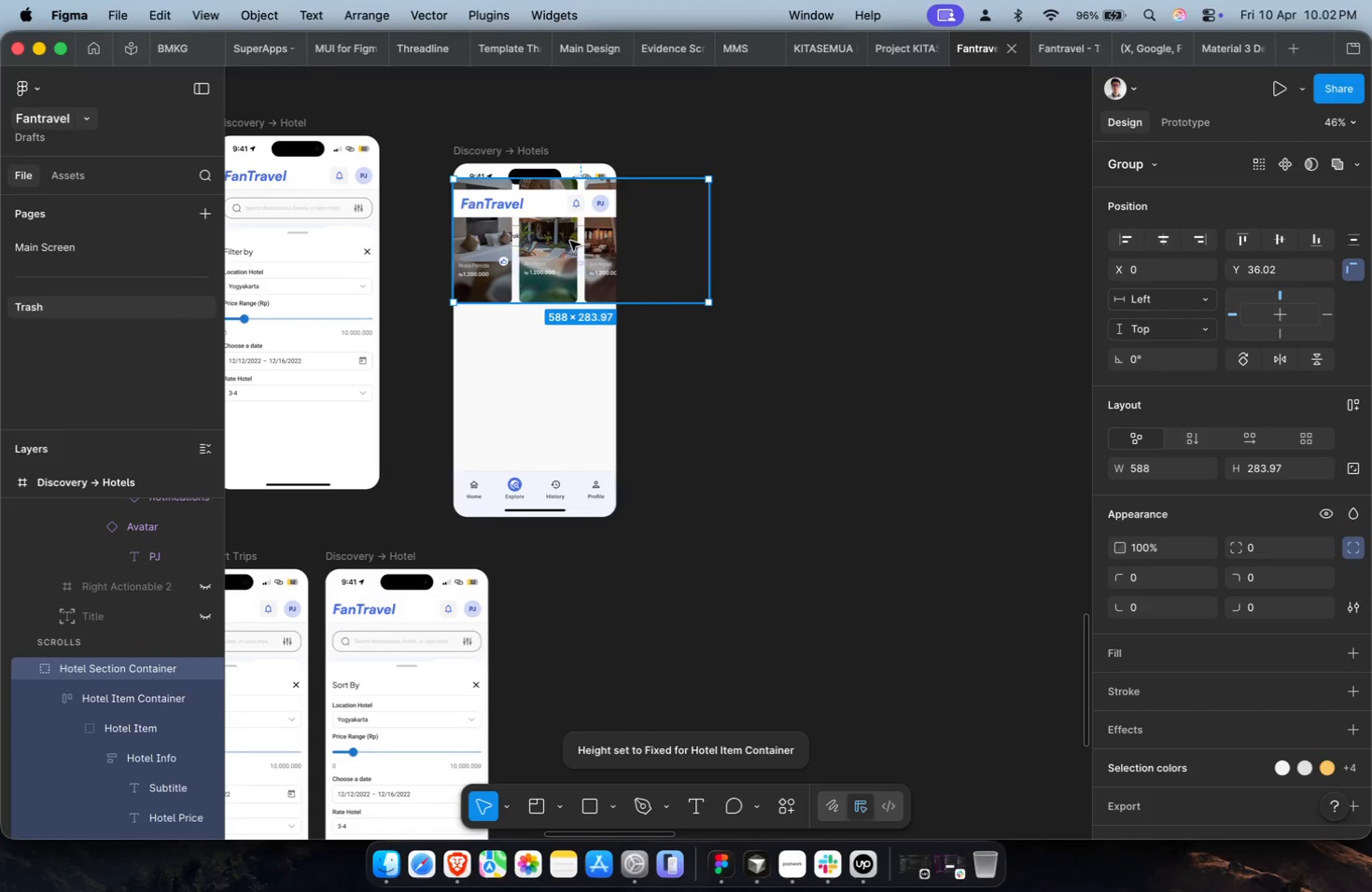 
key(Backspace)
 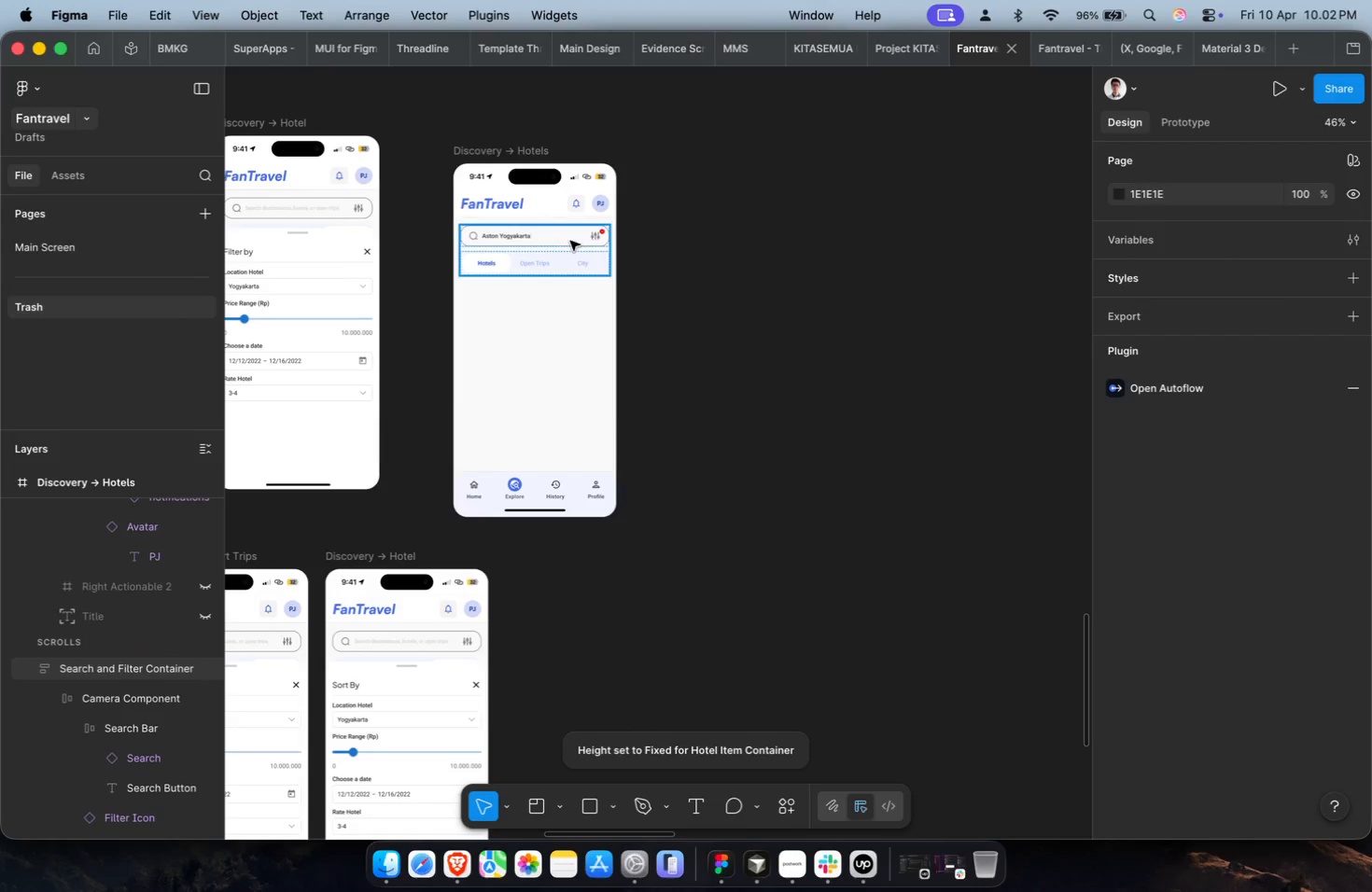 
key(Meta+V)
 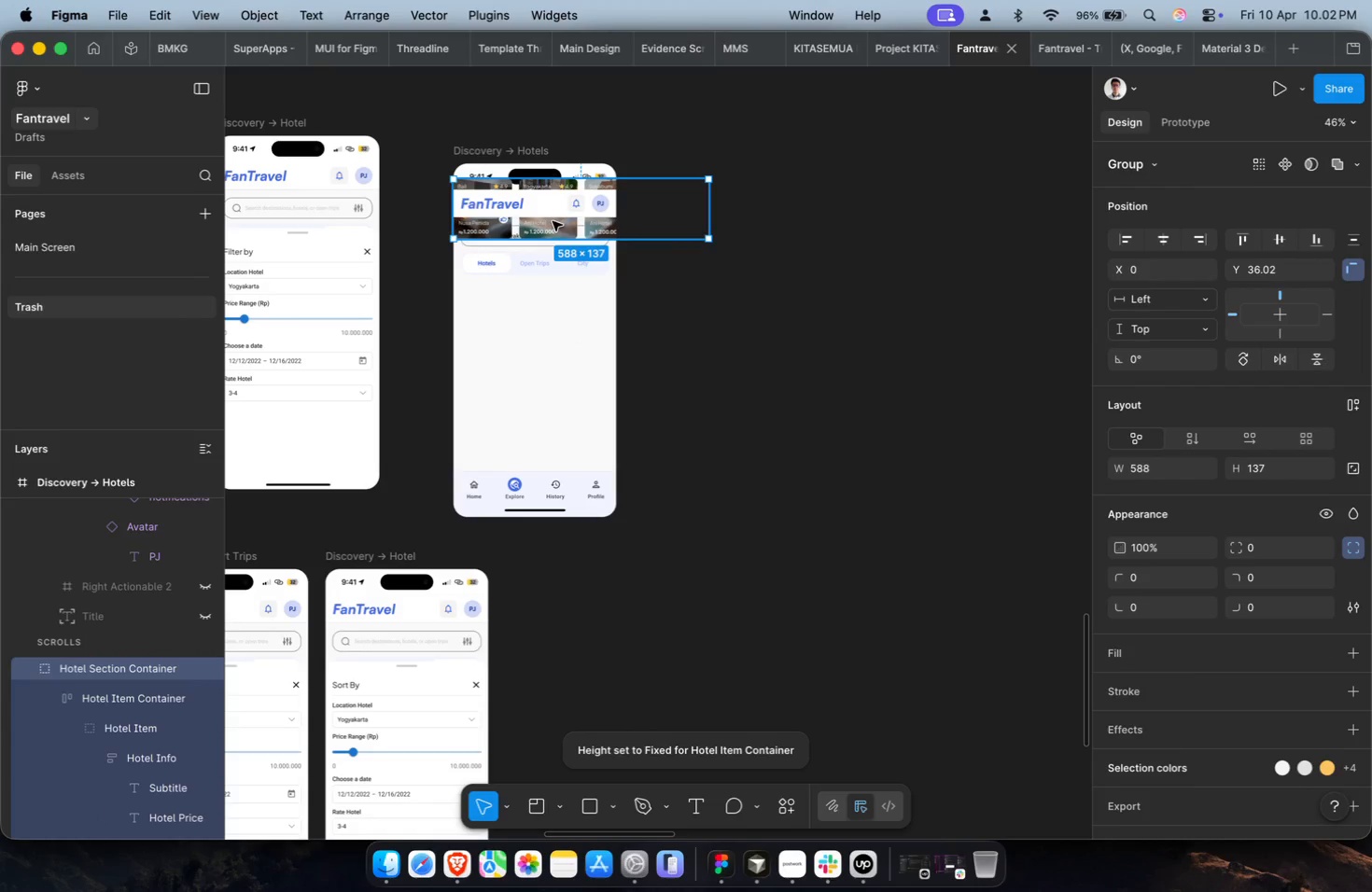 
left_click_drag(start_coordinate=[554, 225], to_coordinate=[561, 334])
 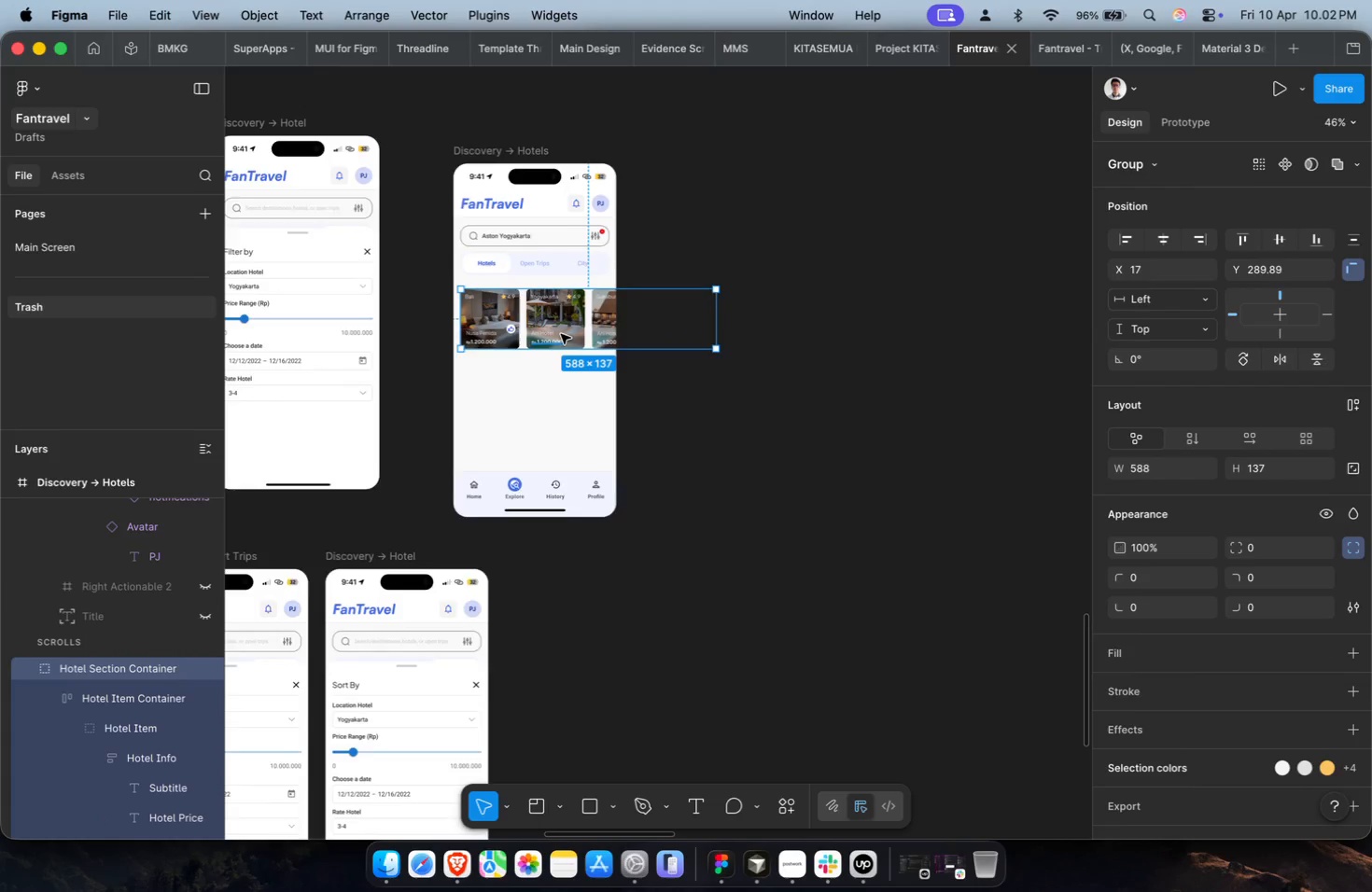 
hold_key(key=CommandLeft, duration=0.33)
scroll: coordinate [561, 334], scroll_direction: up, amount: 8.0
 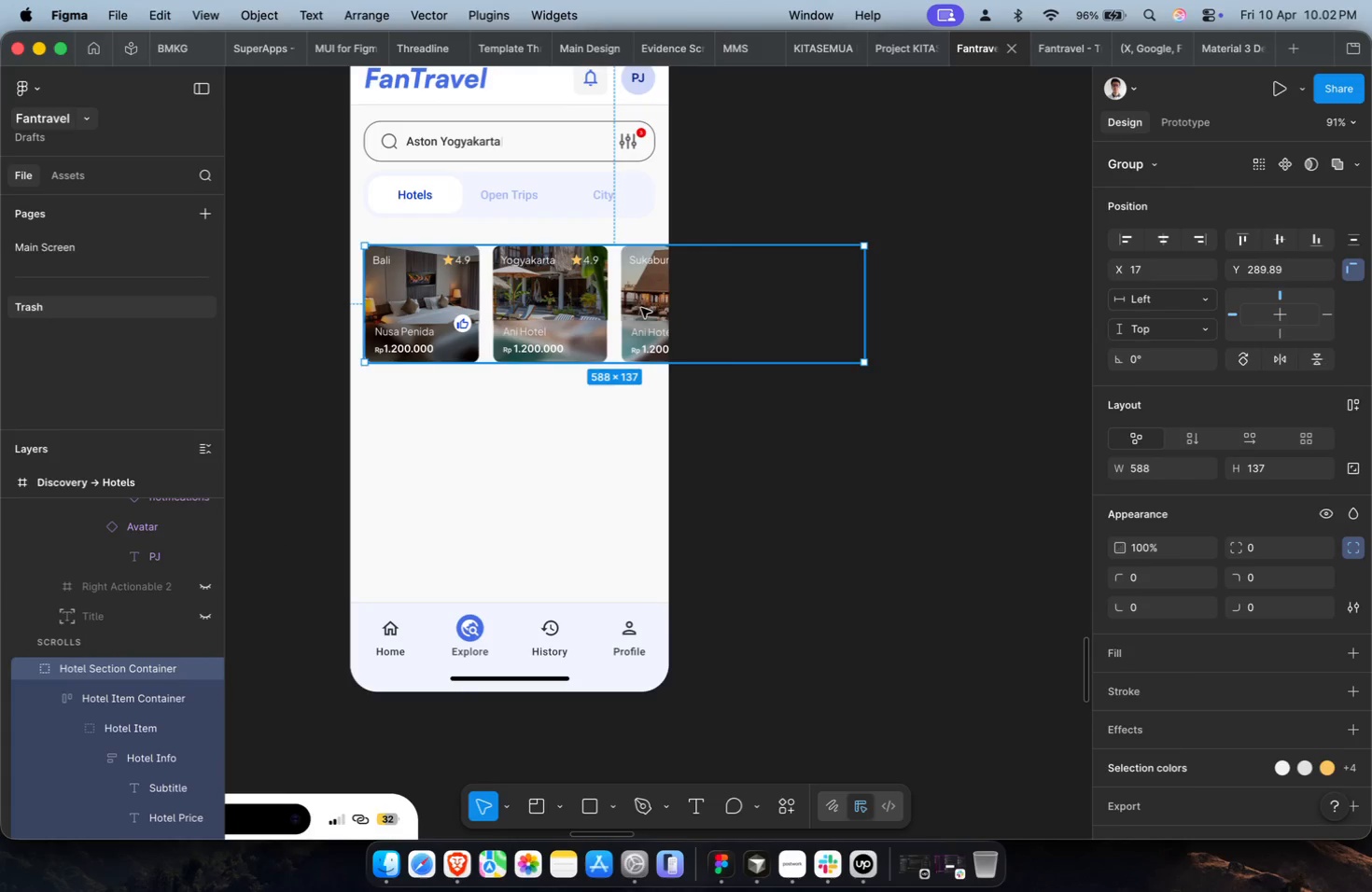 
key(Meta+Shift+G)
 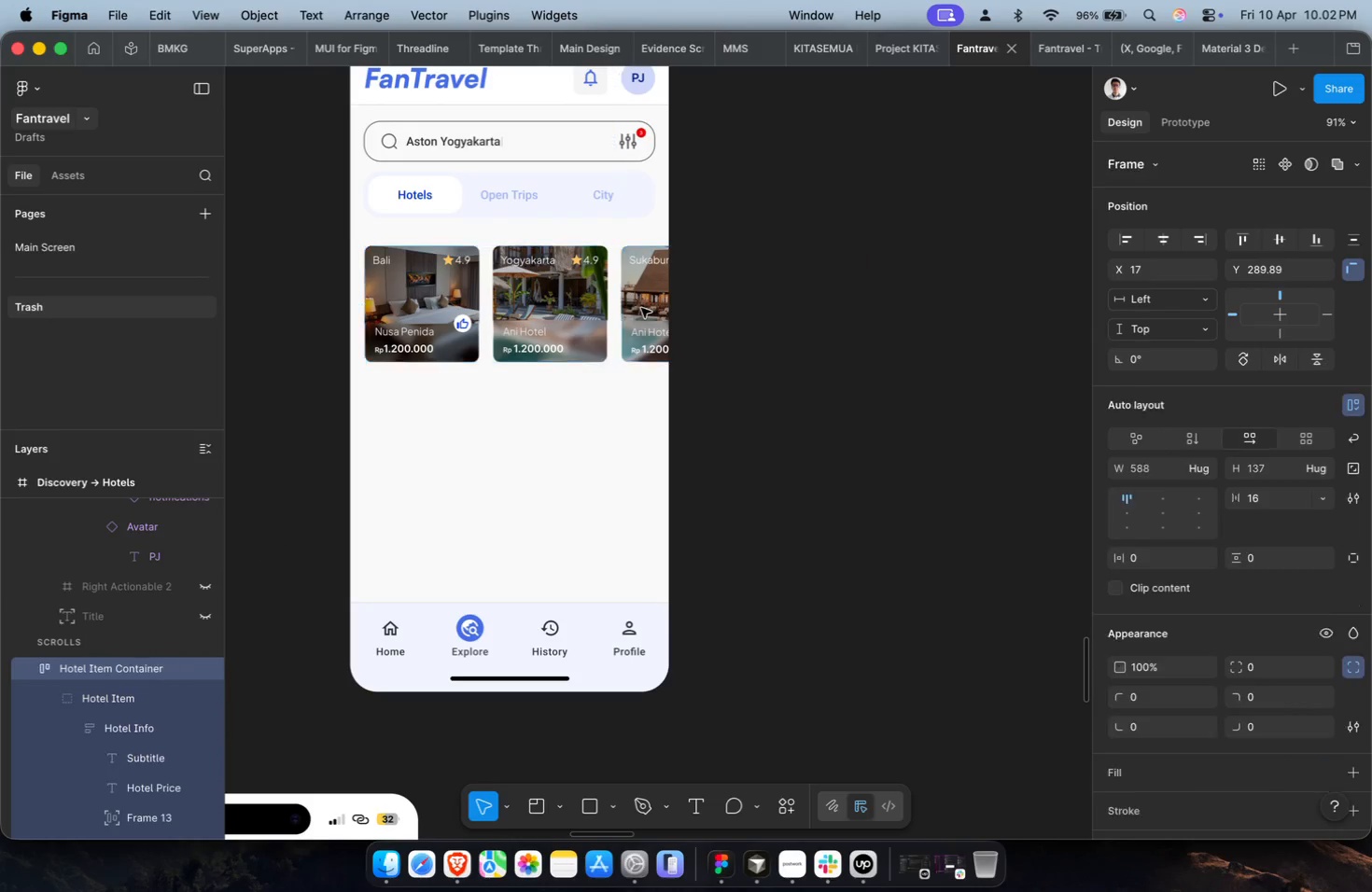 
left_click([641, 308])
 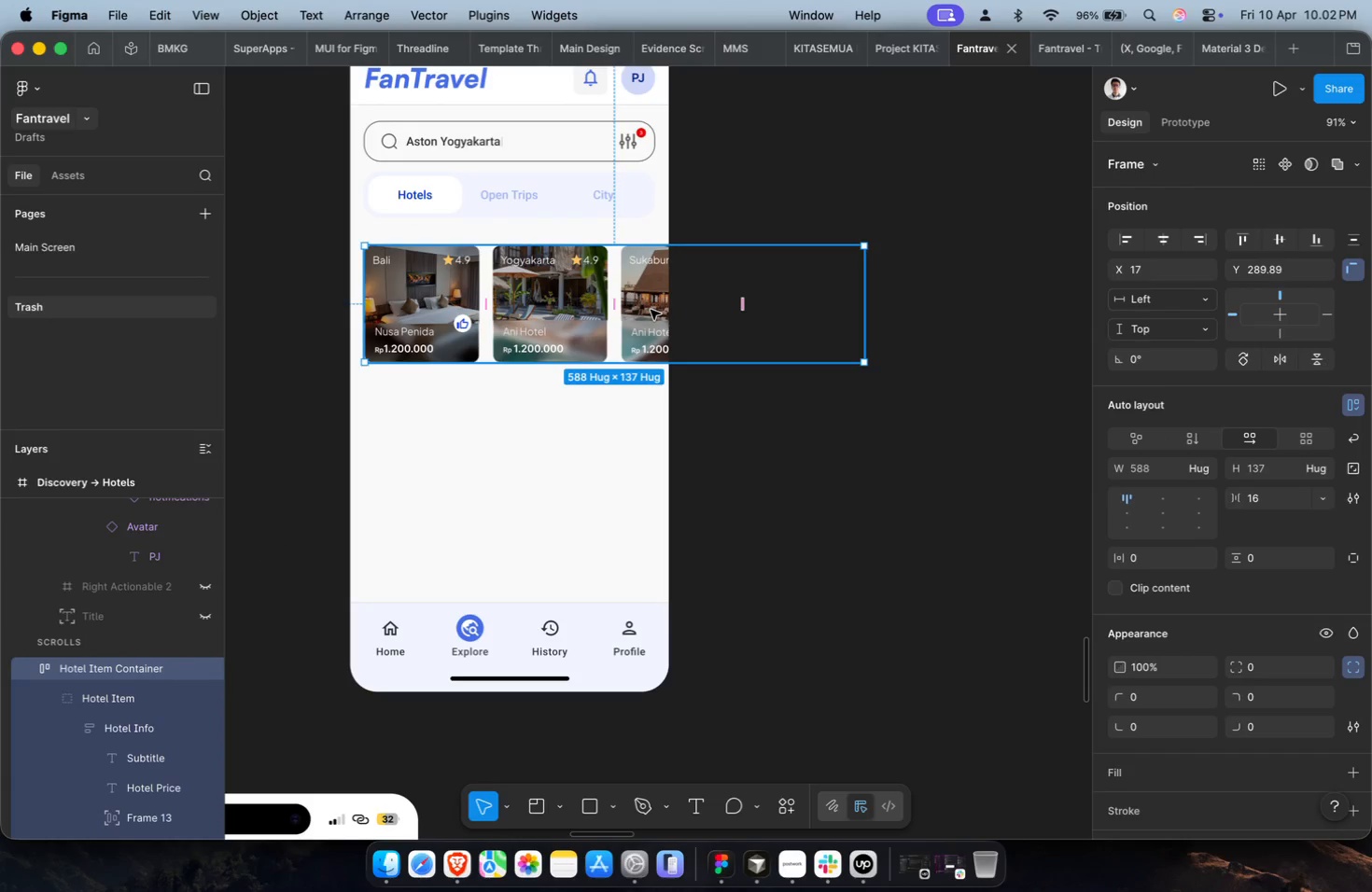 
key(Meta+CommandLeft)
 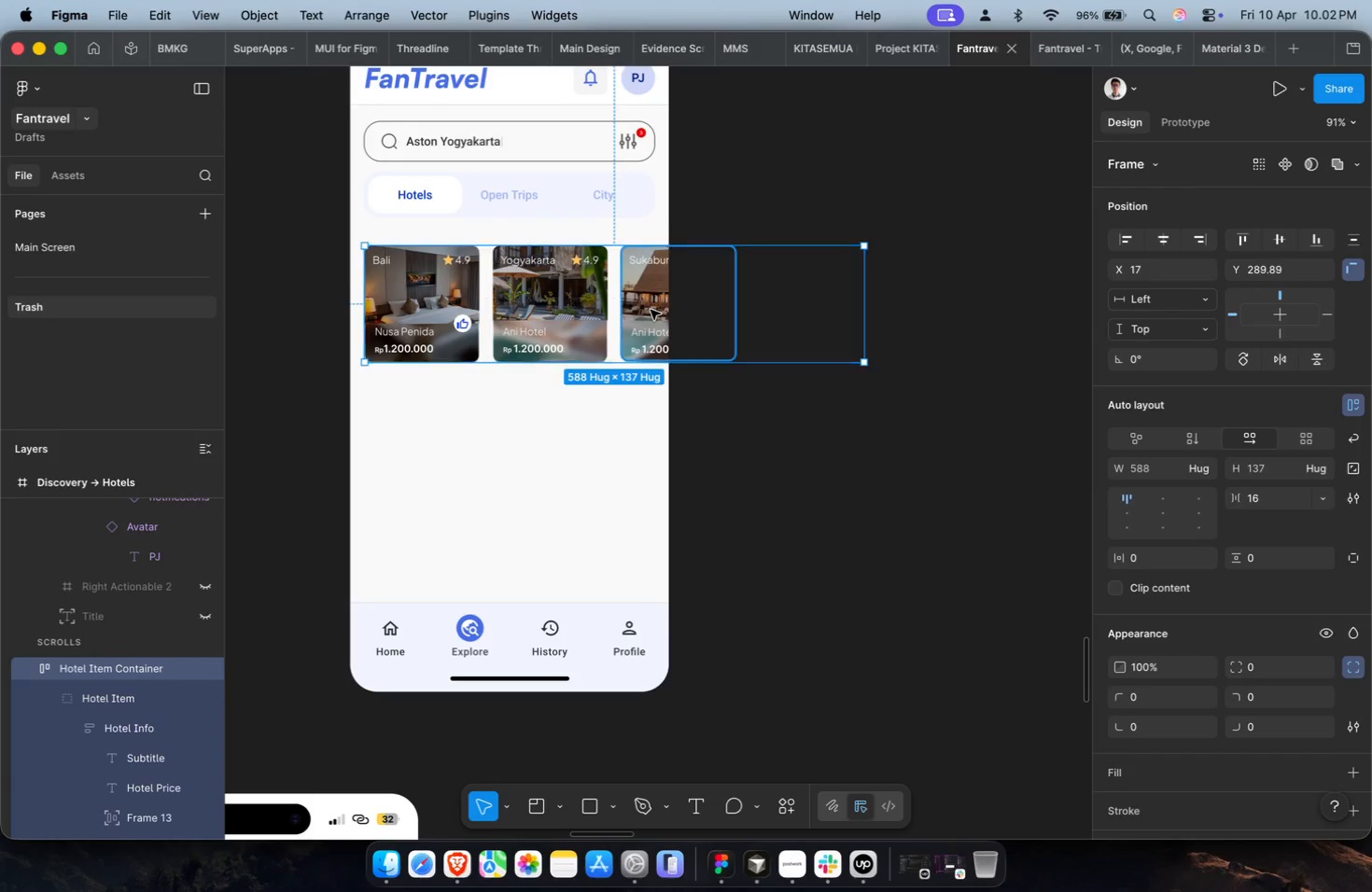 
key(Meta+Shift+G)
 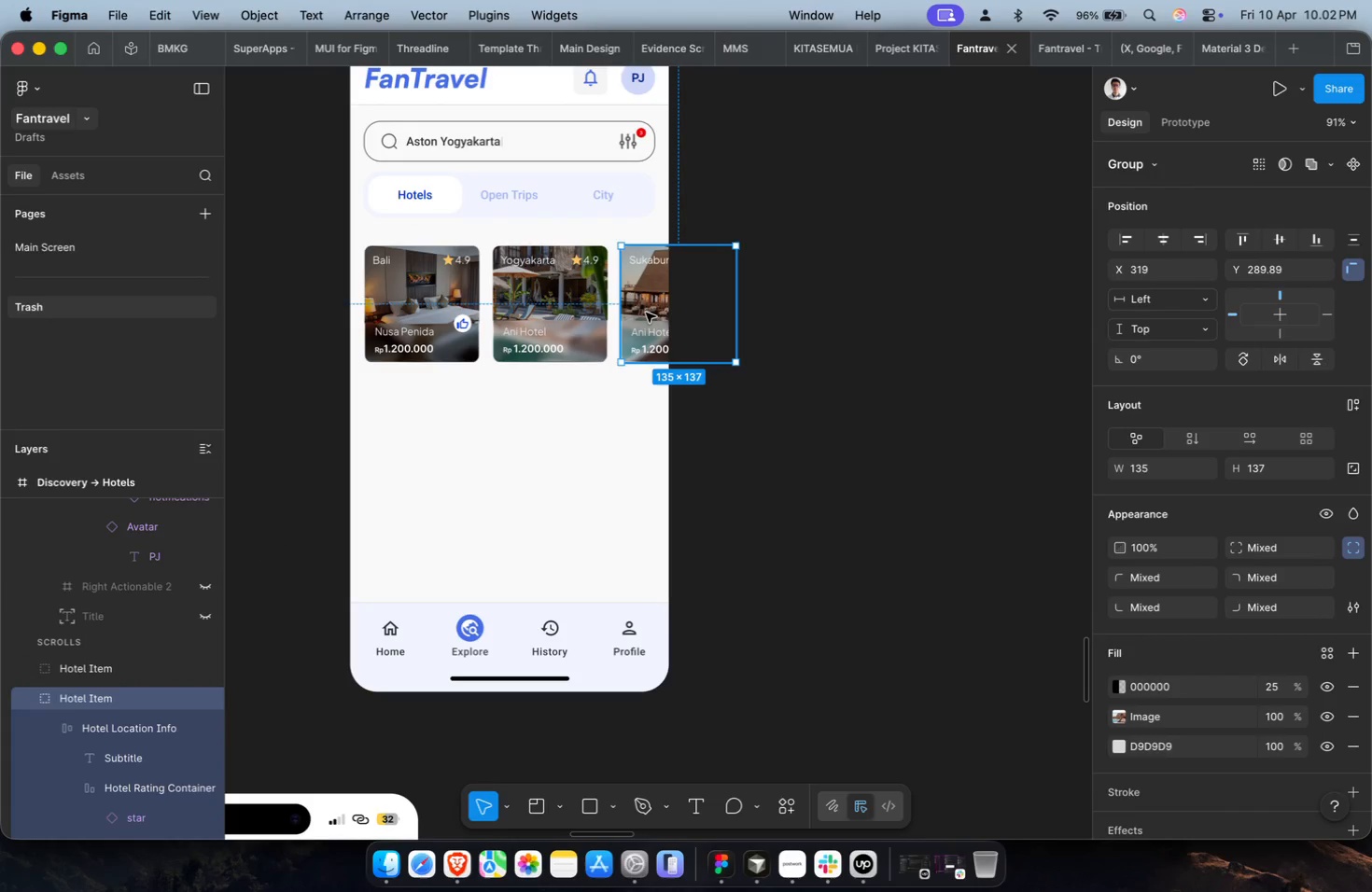 
left_click_drag(start_coordinate=[648, 304], to_coordinate=[392, 438])
 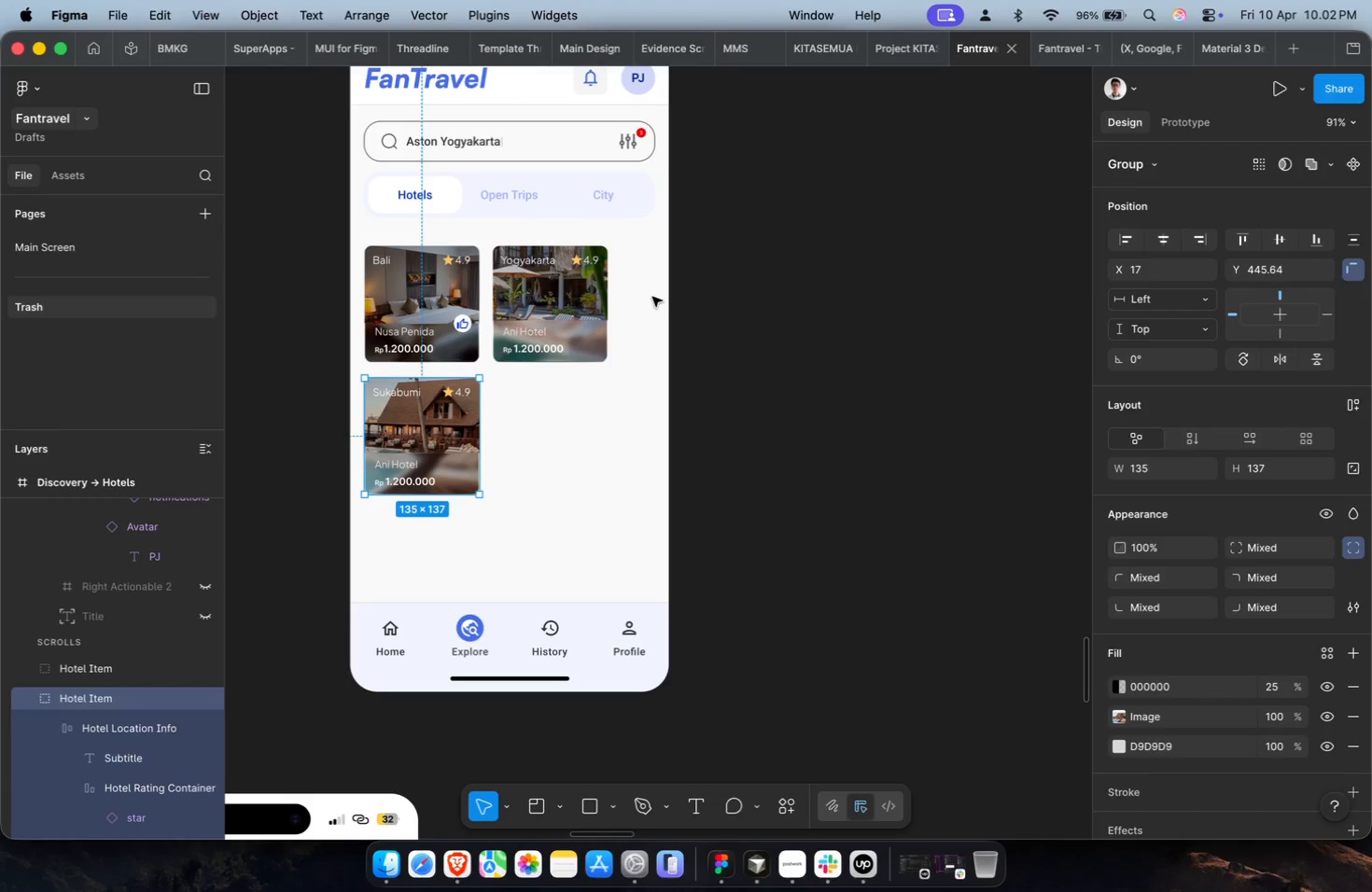 
hold_key(key=CommandLeft, duration=0.76)
double_click([608, 285])
 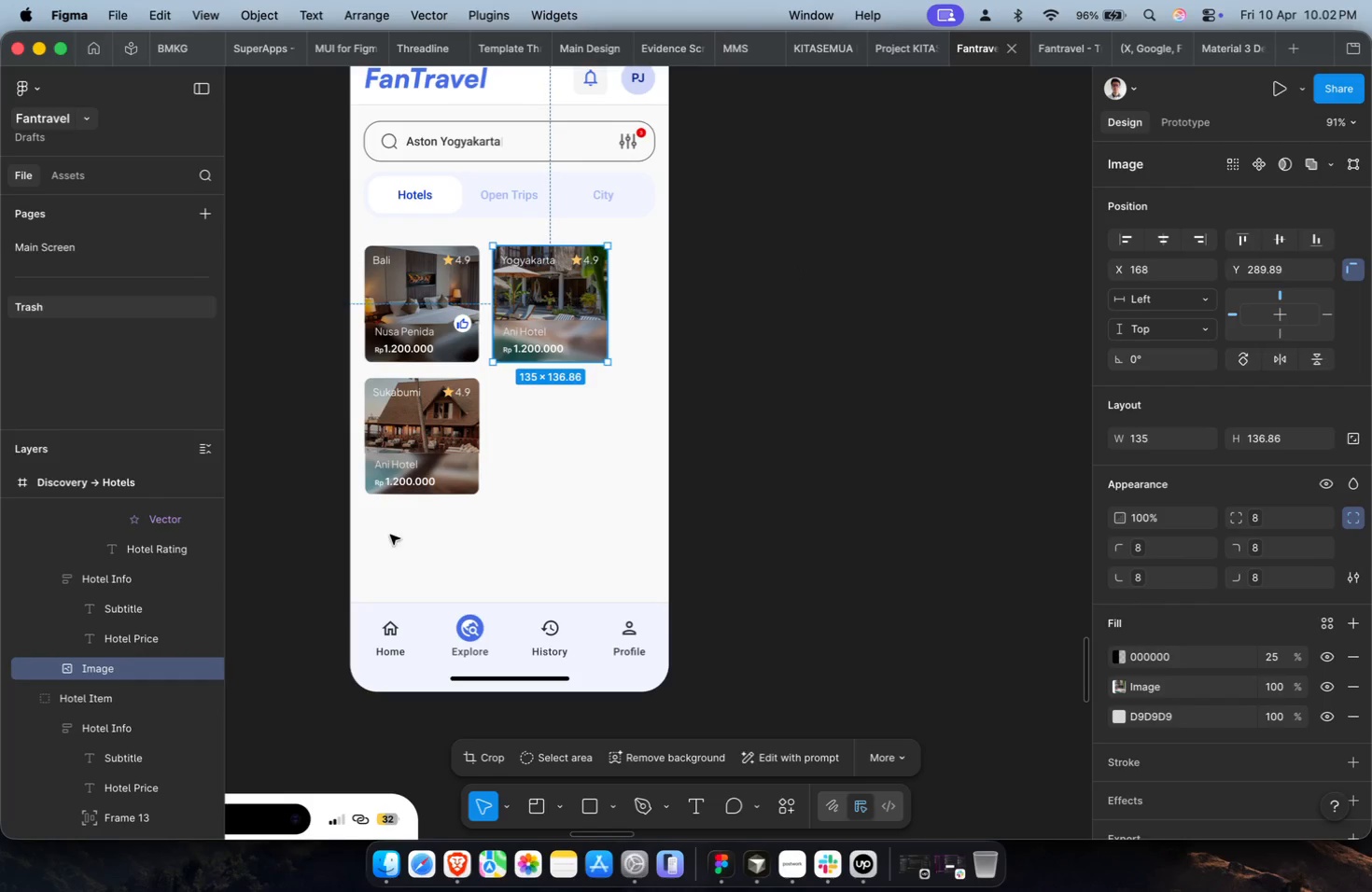 
left_click([550, 329])
 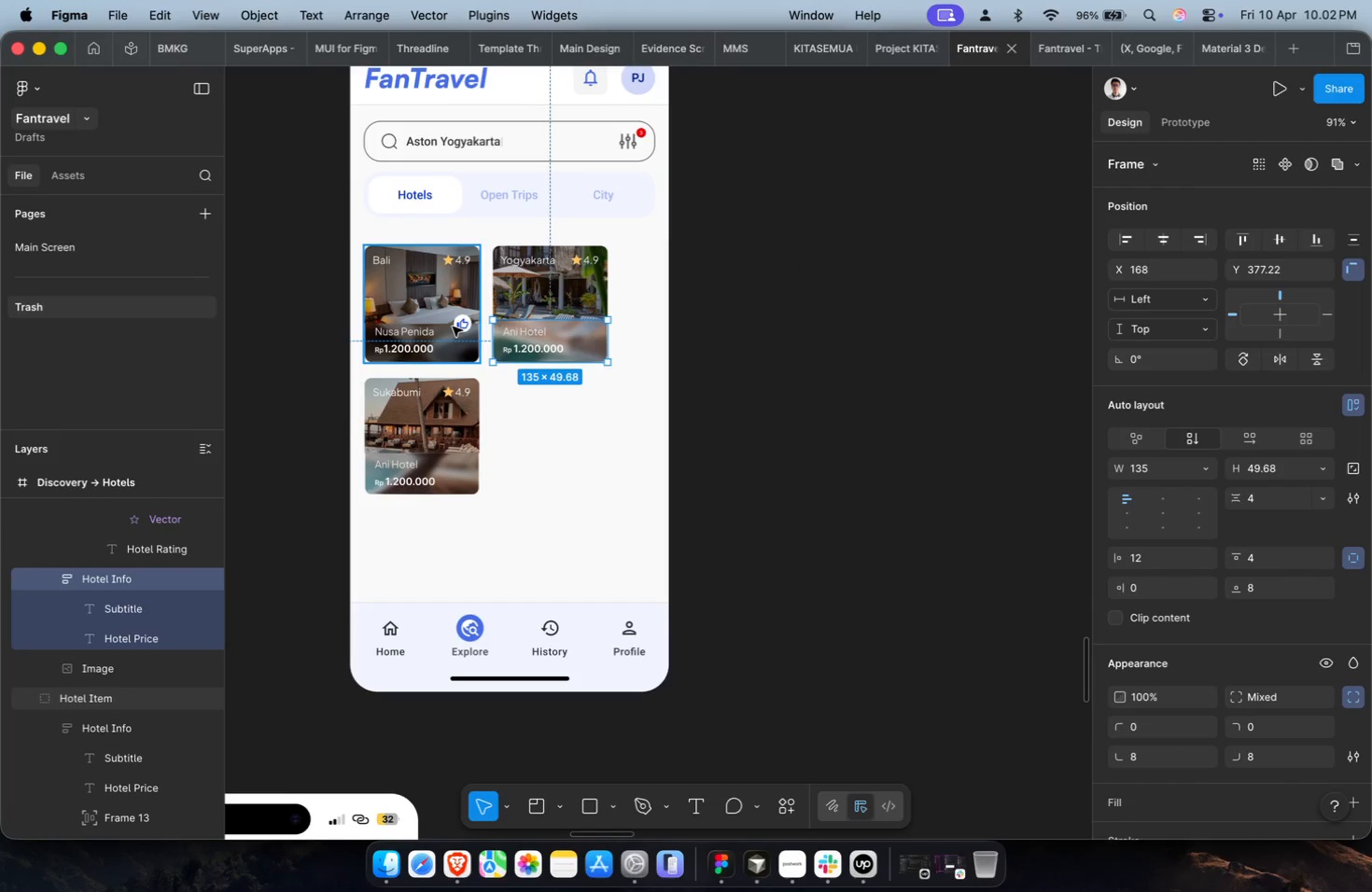 
double_click([604, 432])
 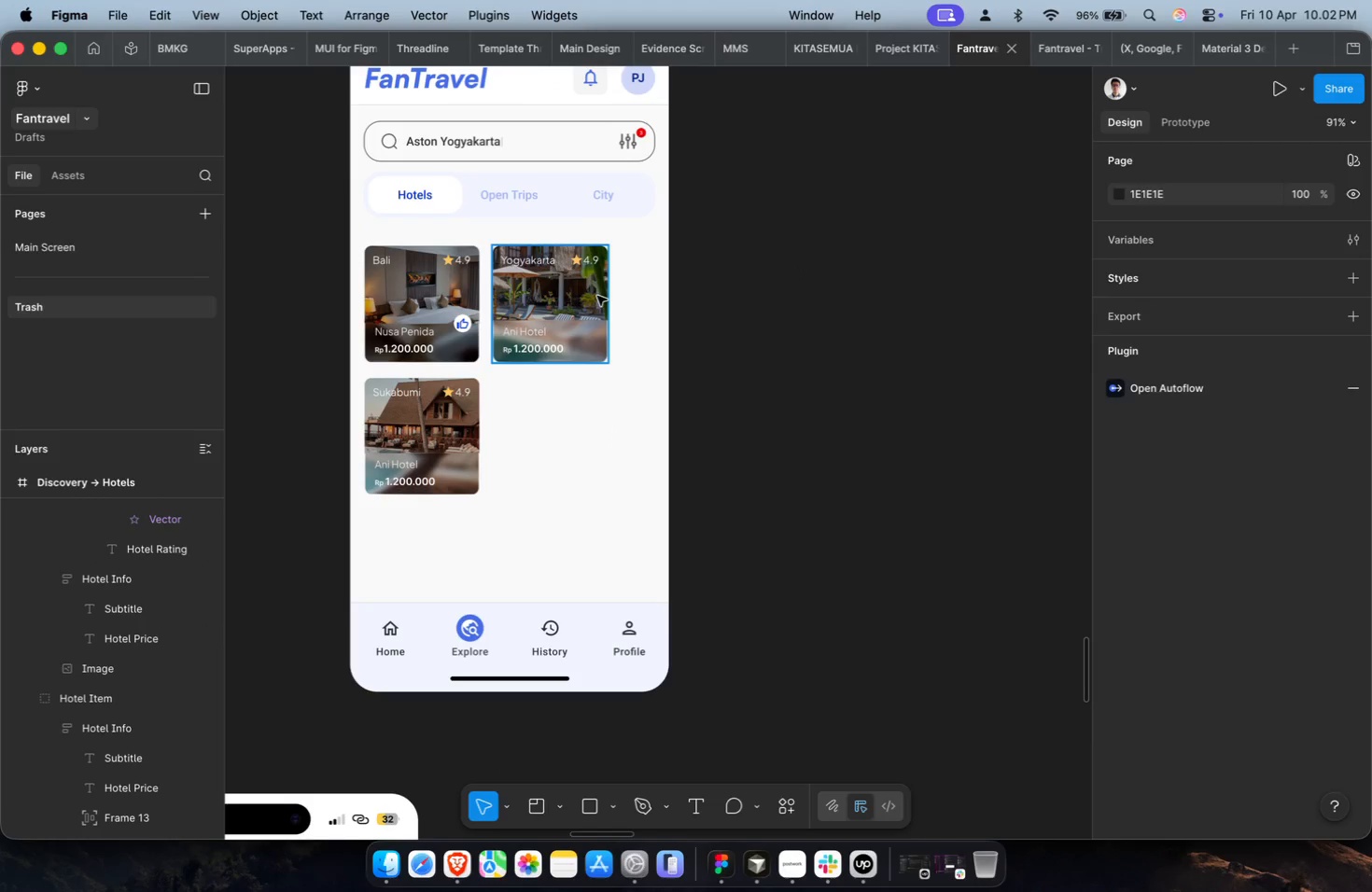 
triple_click([597, 296])
 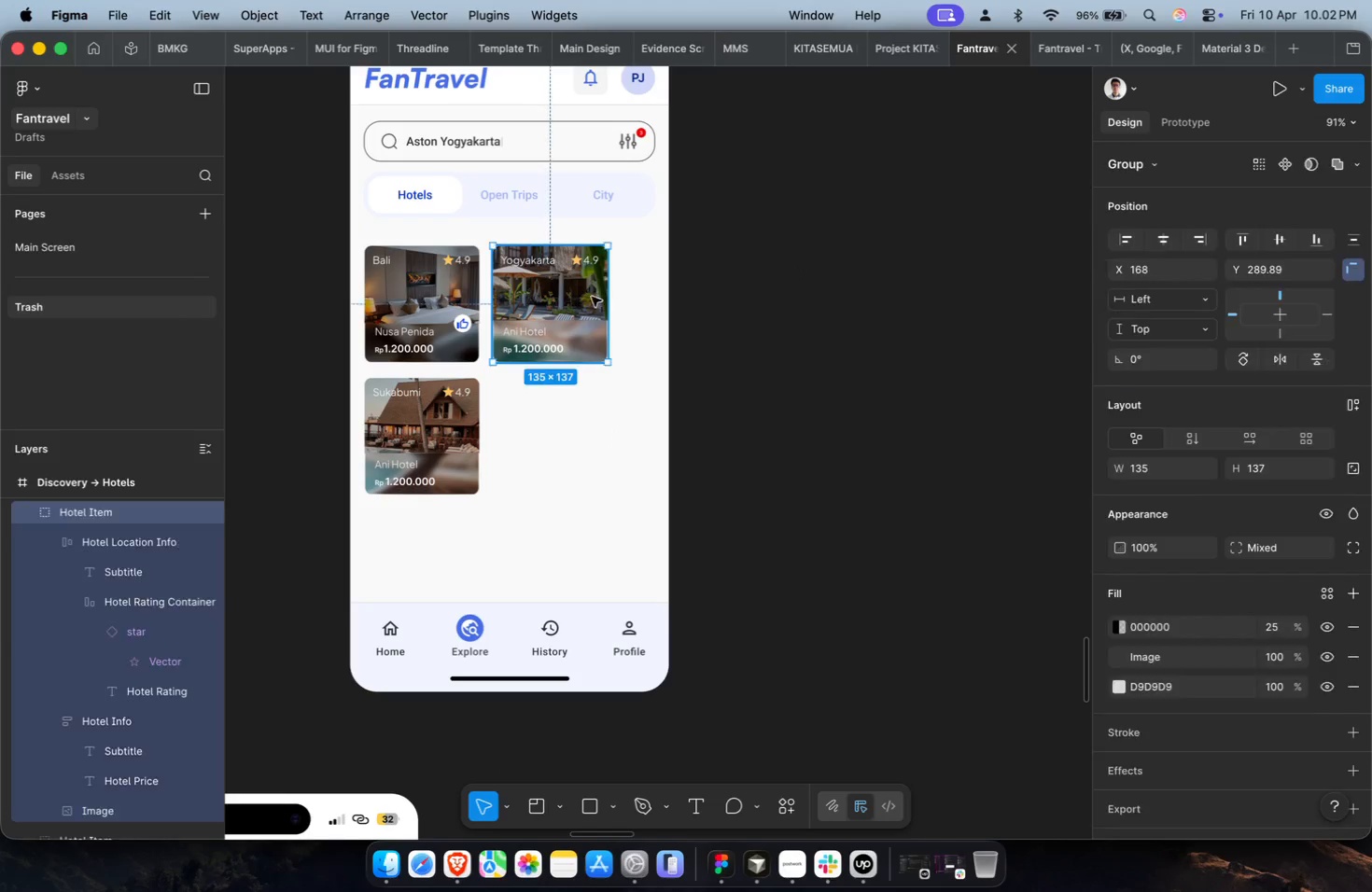 
triple_click([448, 313])
 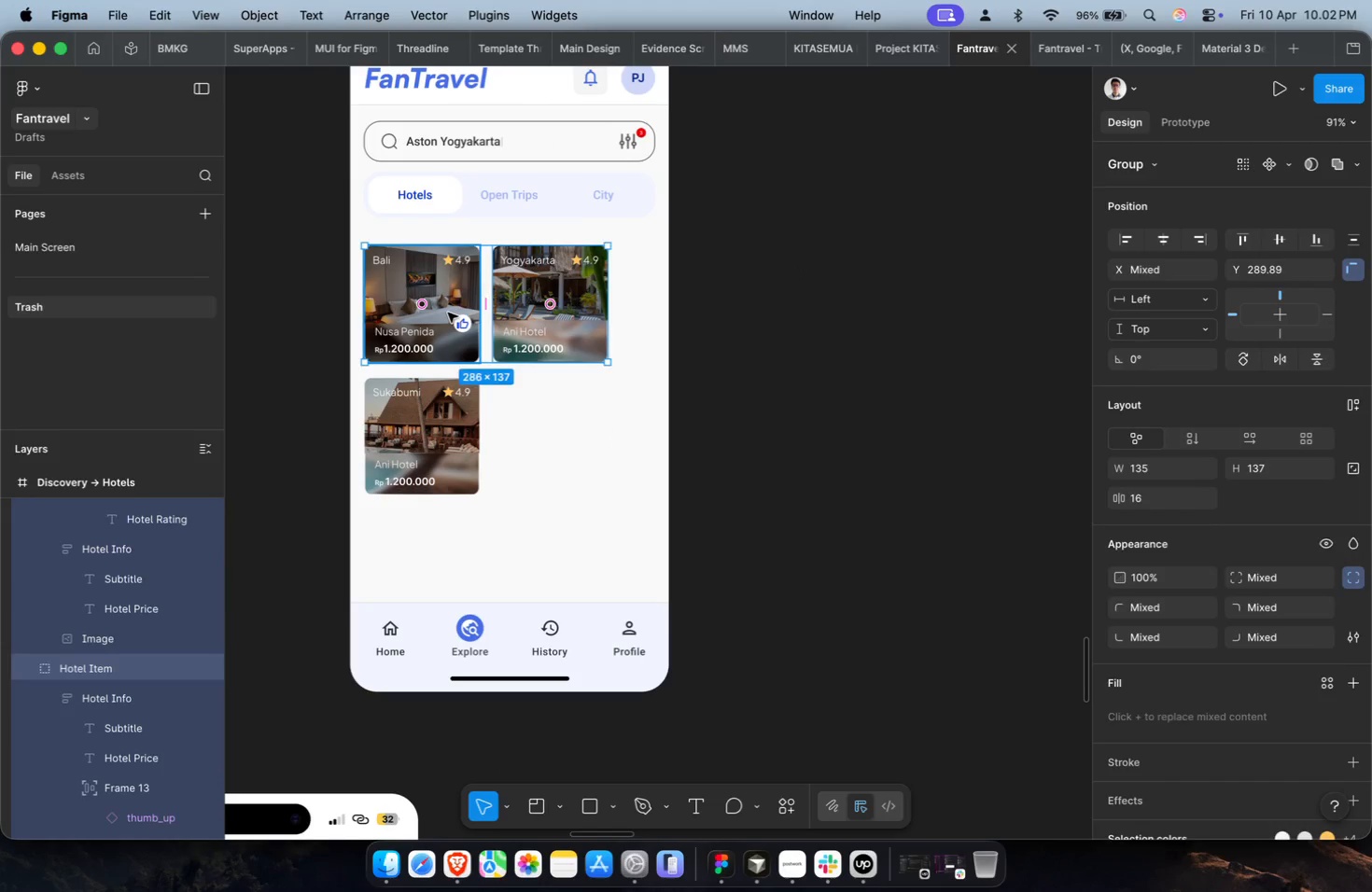 
key(Shift+A)
 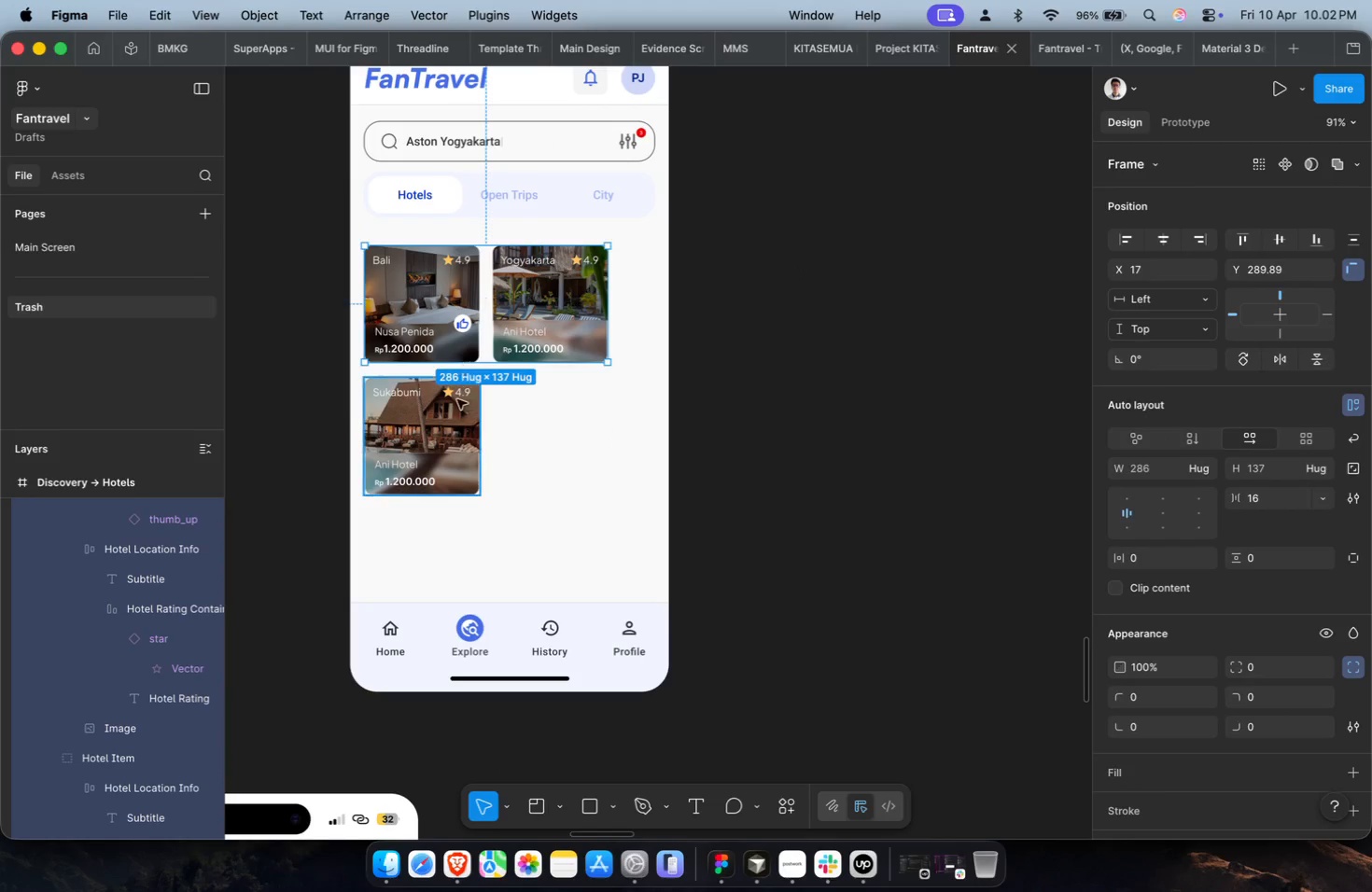 
left_click([457, 404])
 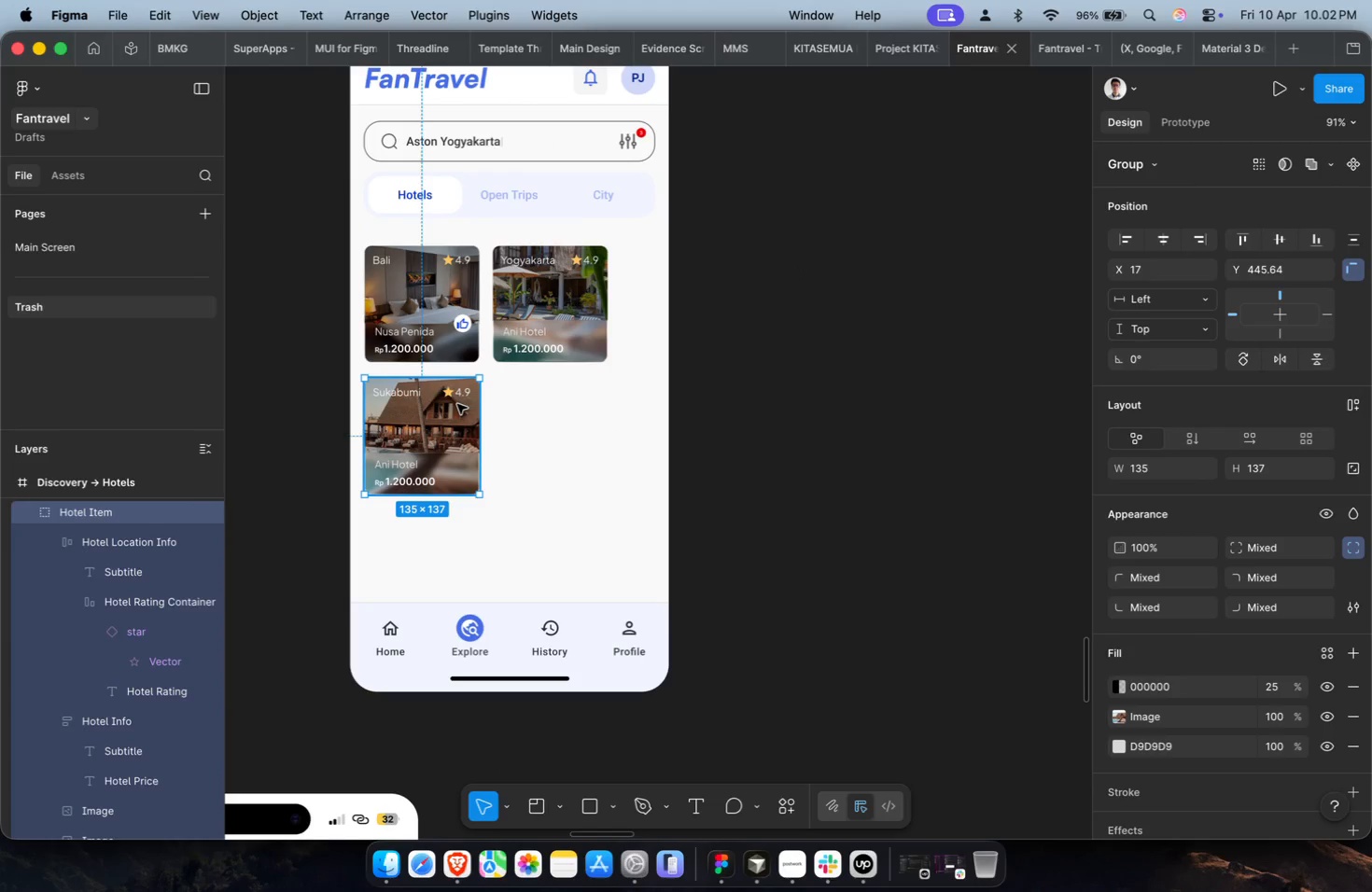 
key(Meta+CommandLeft)
 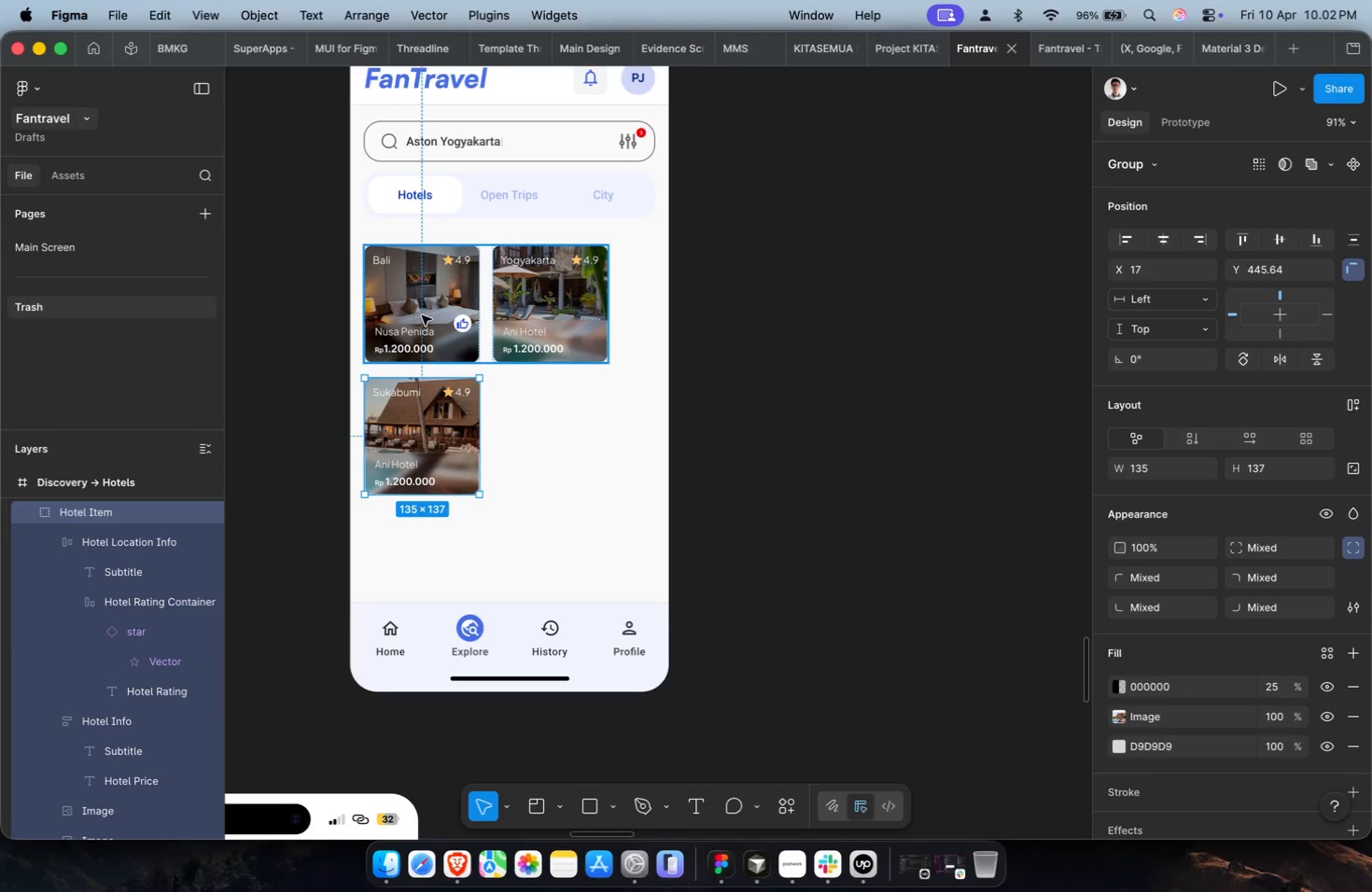 
double_click([422, 315])
 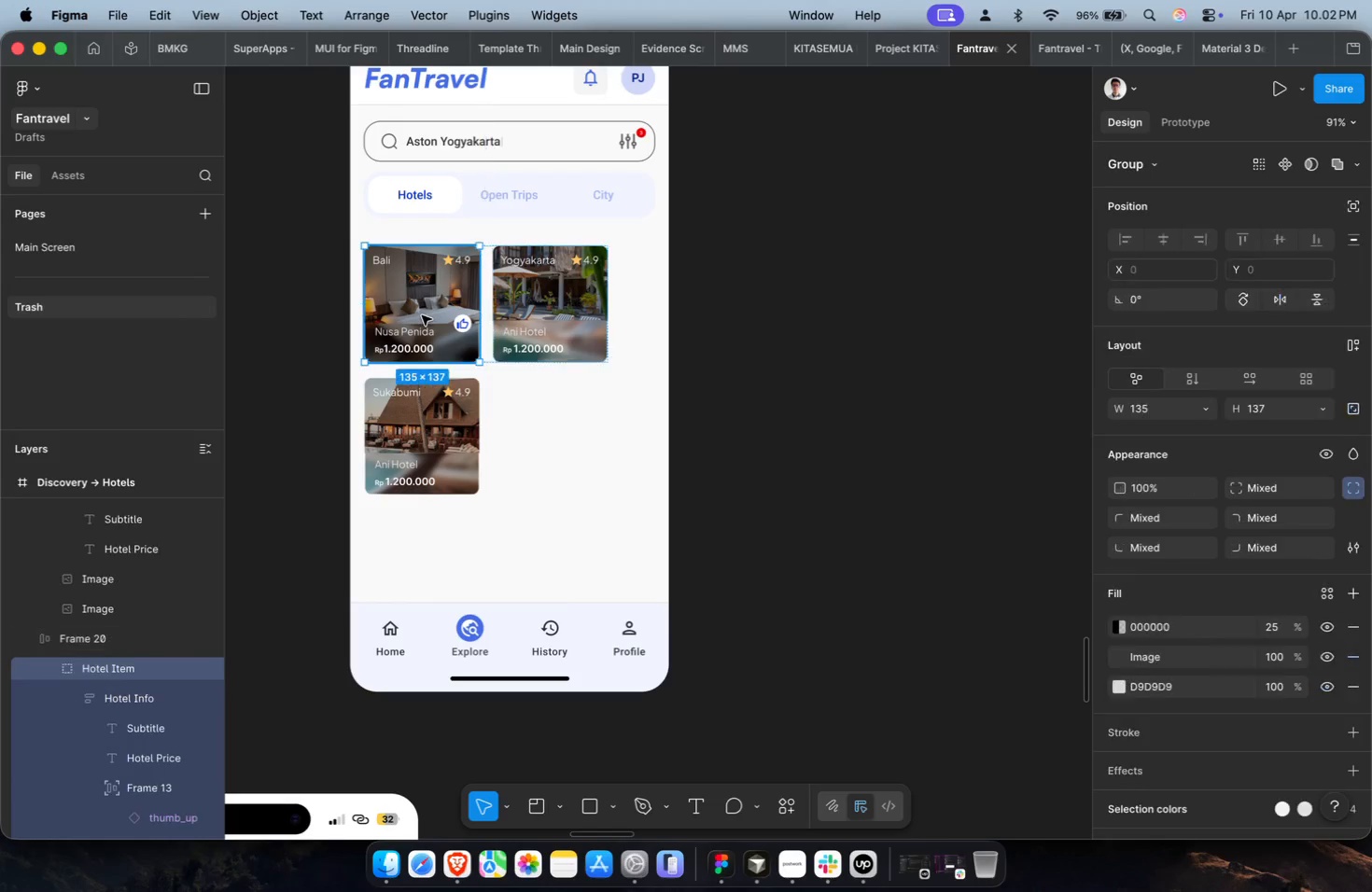 
key(Meta+CommandLeft)
 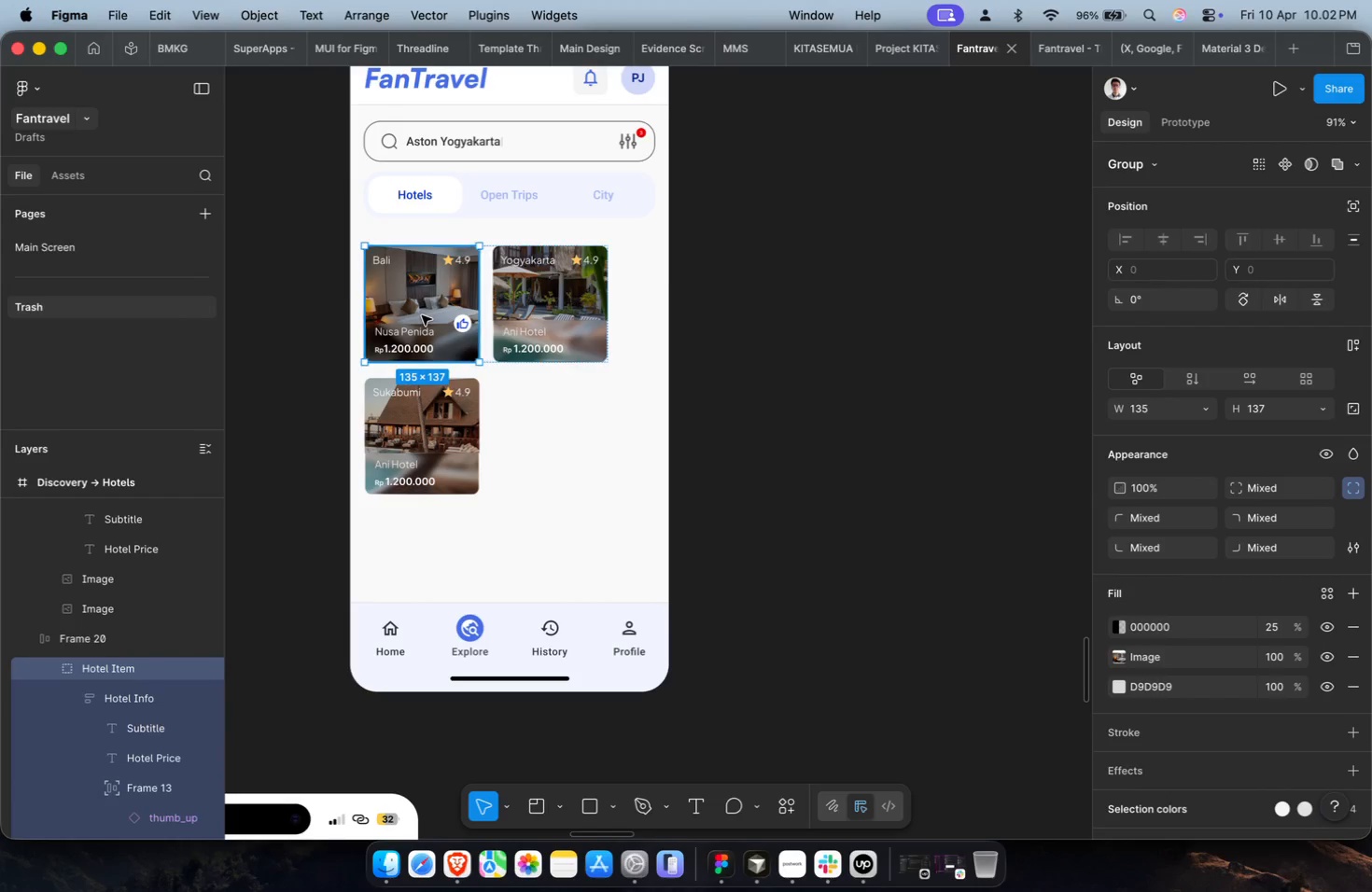 
key(Meta+D)
 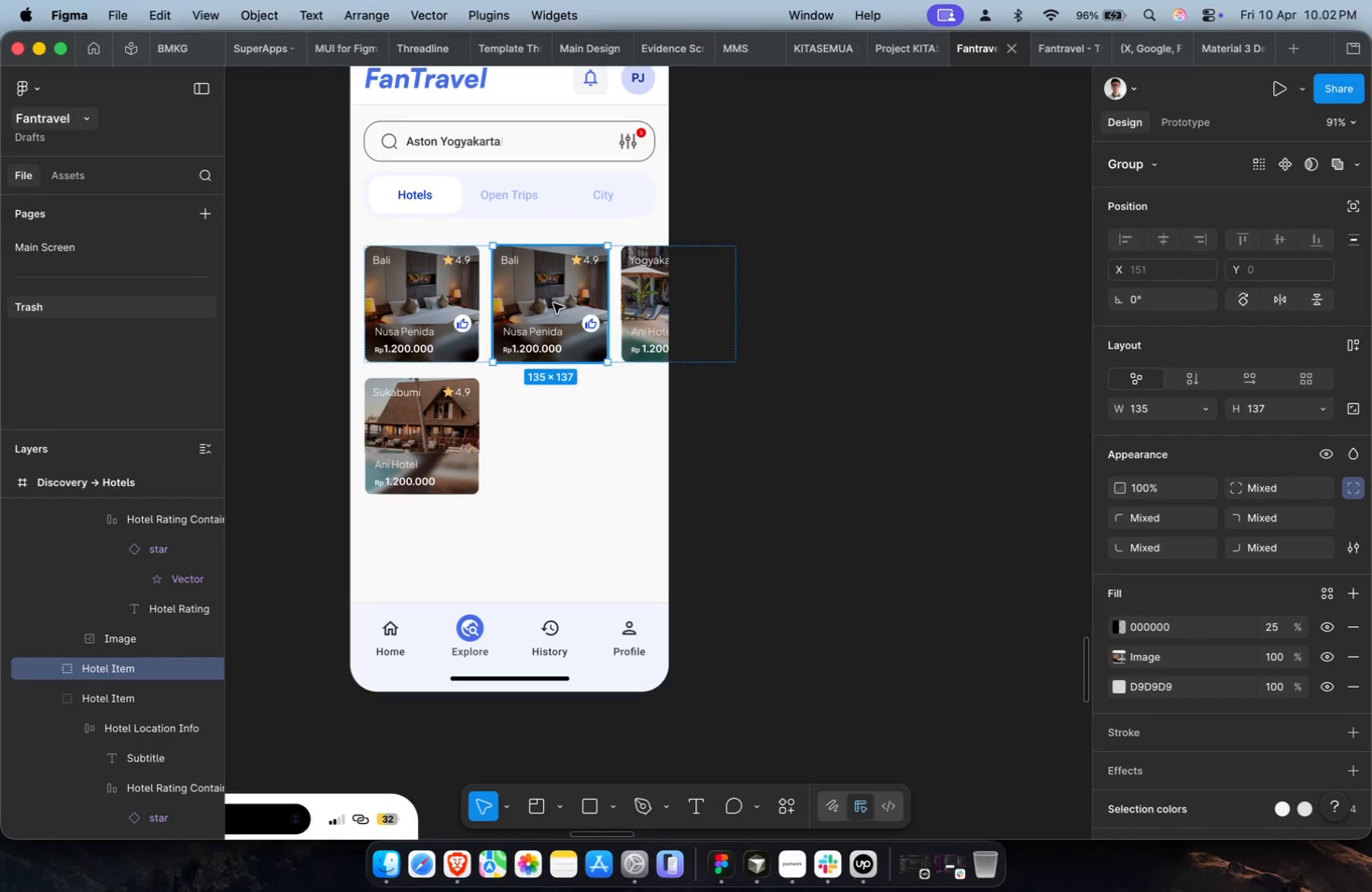 
left_click_drag(start_coordinate=[553, 302], to_coordinate=[552, 435])
 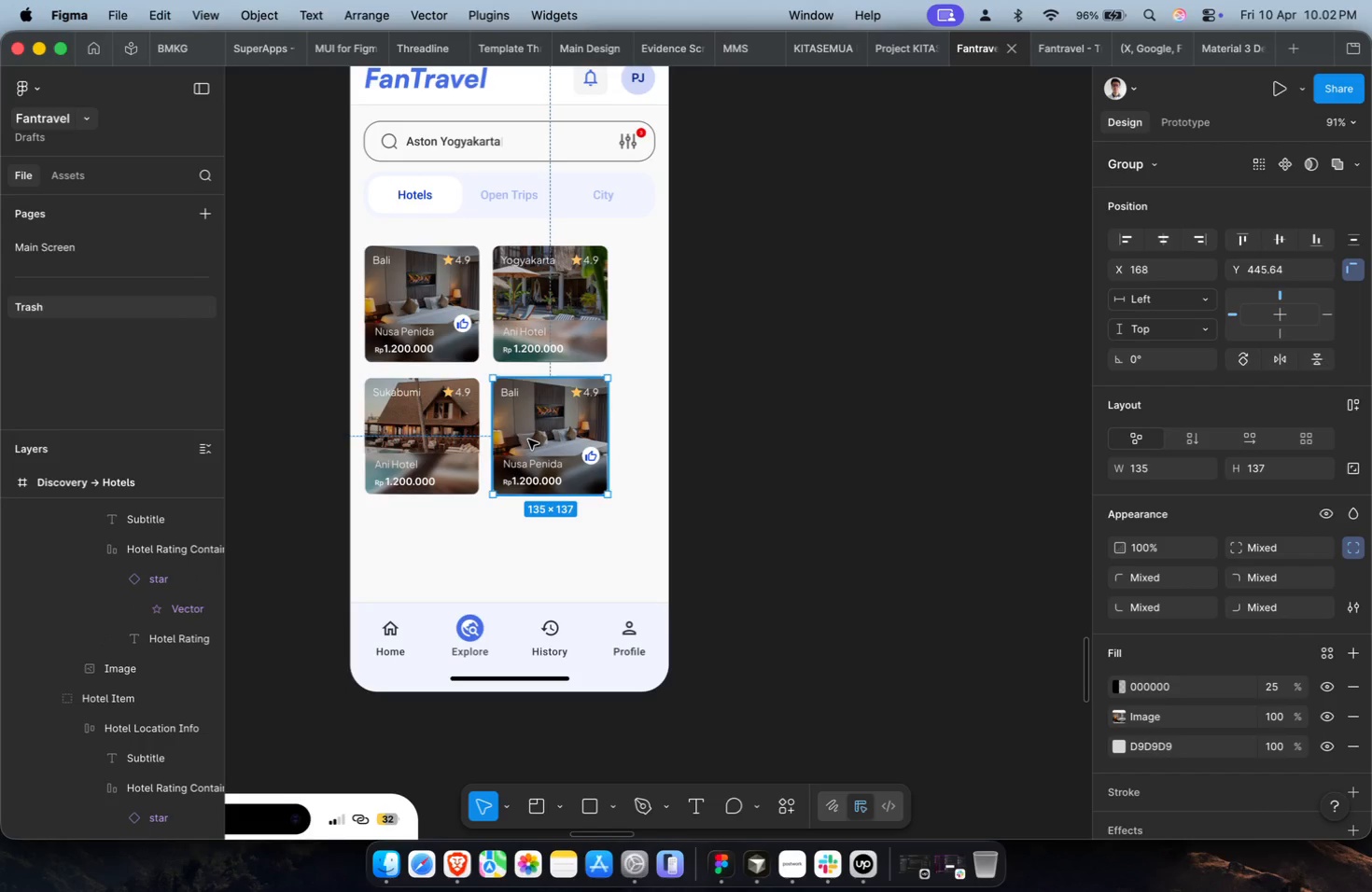 
left_click([431, 422])
 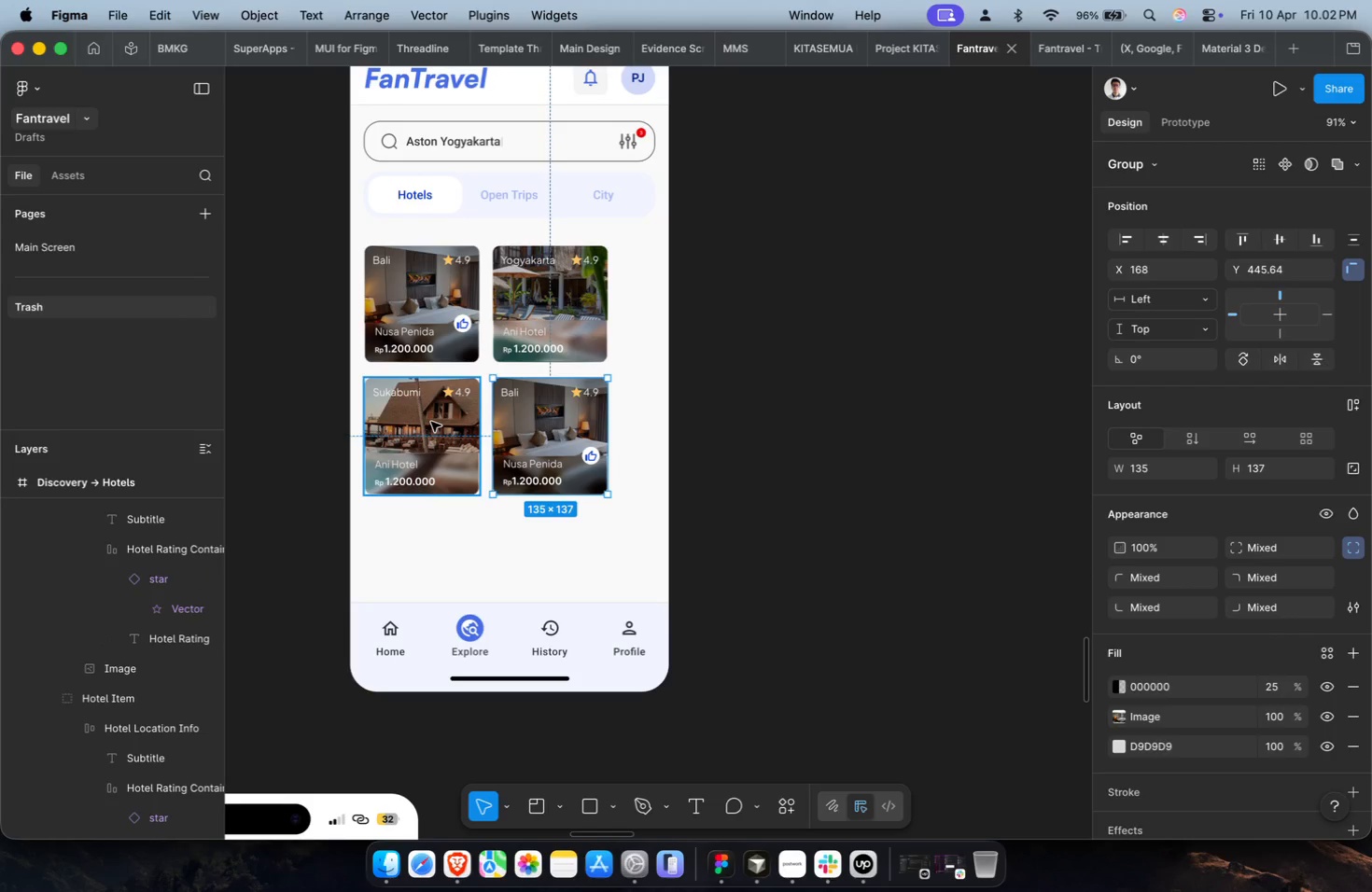 
key(Shift+A)
 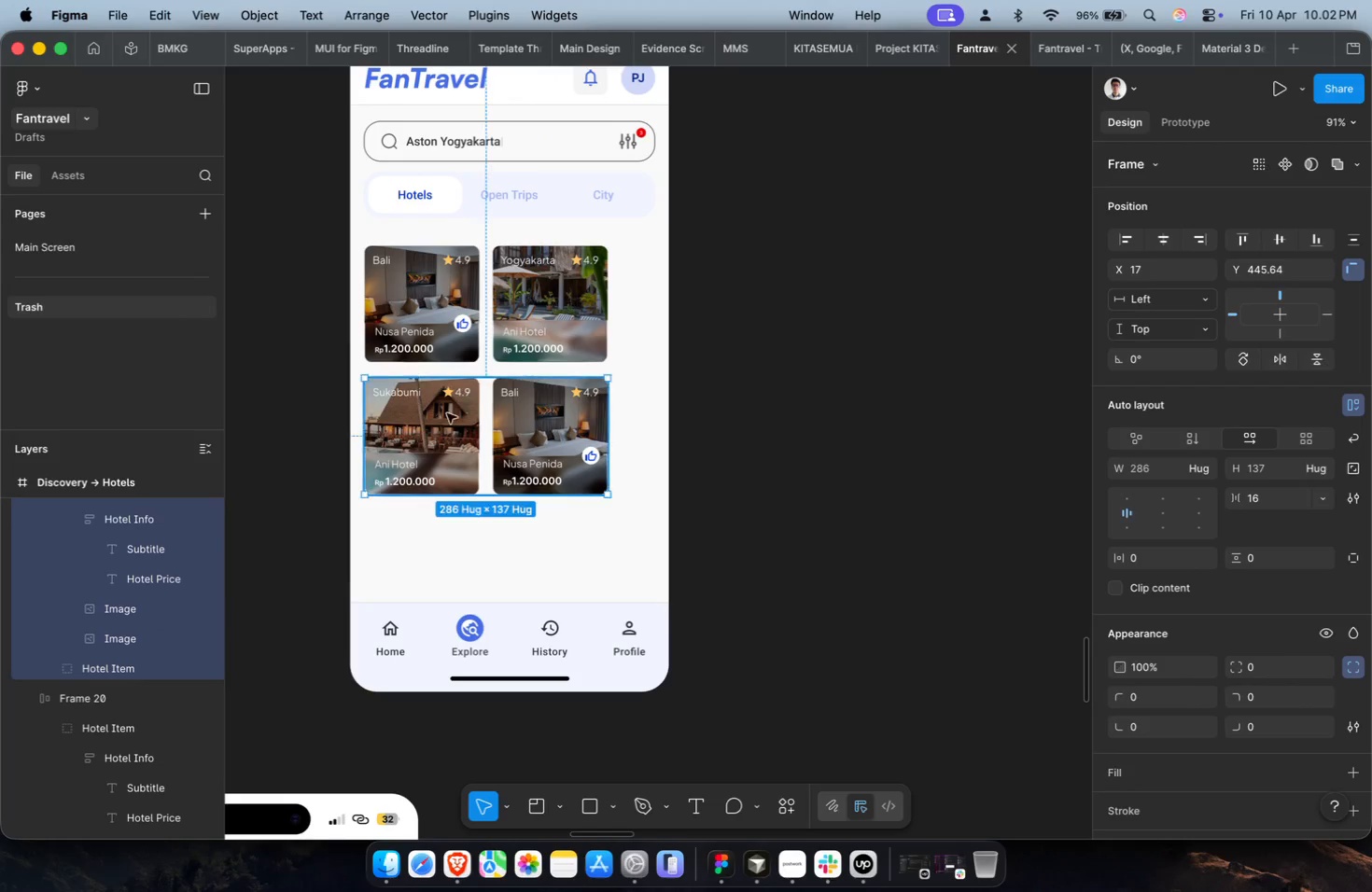 
double_click([514, 342])
 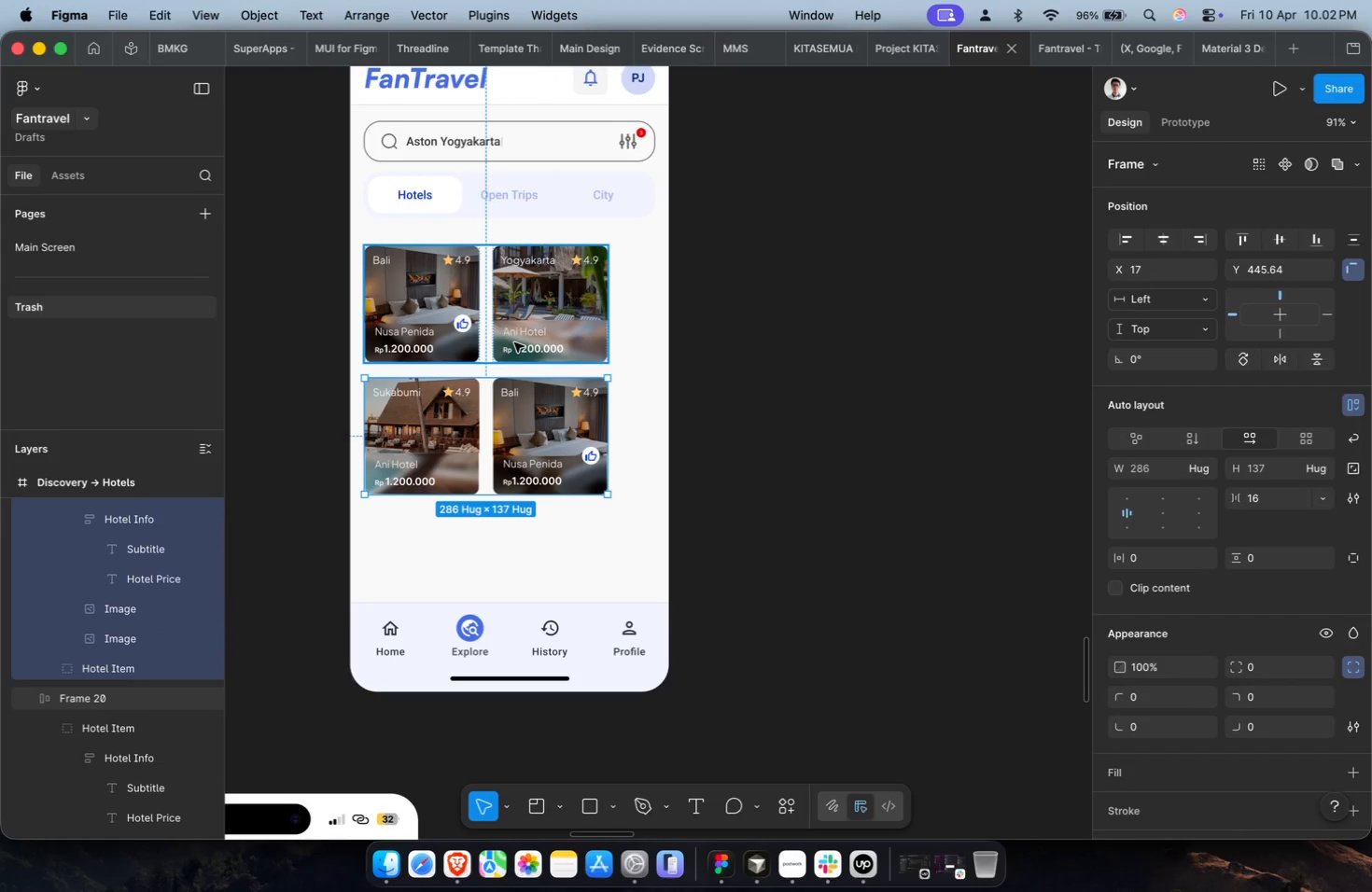 
key(Shift+A)
 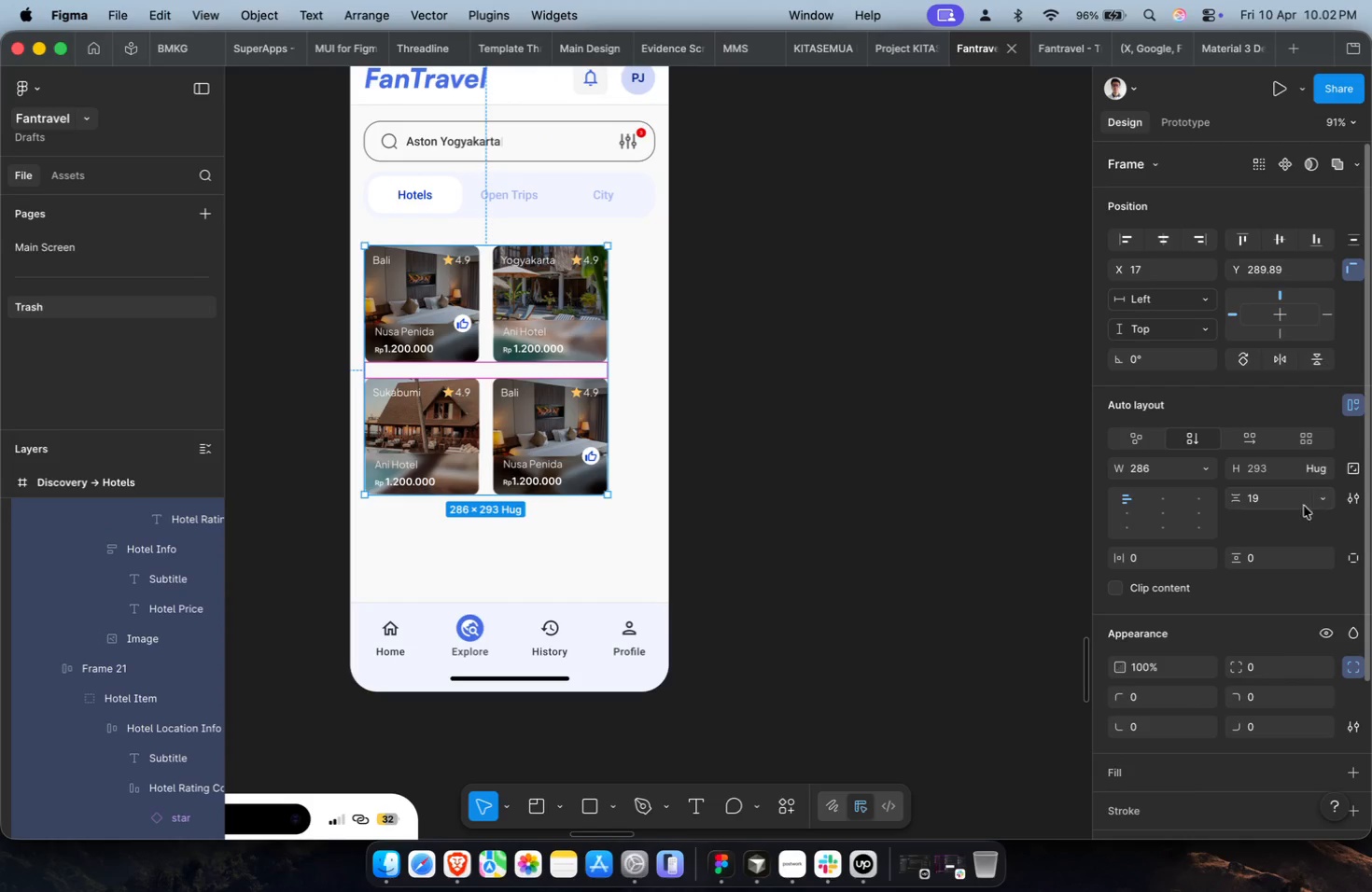 
double_click([1290, 504])
 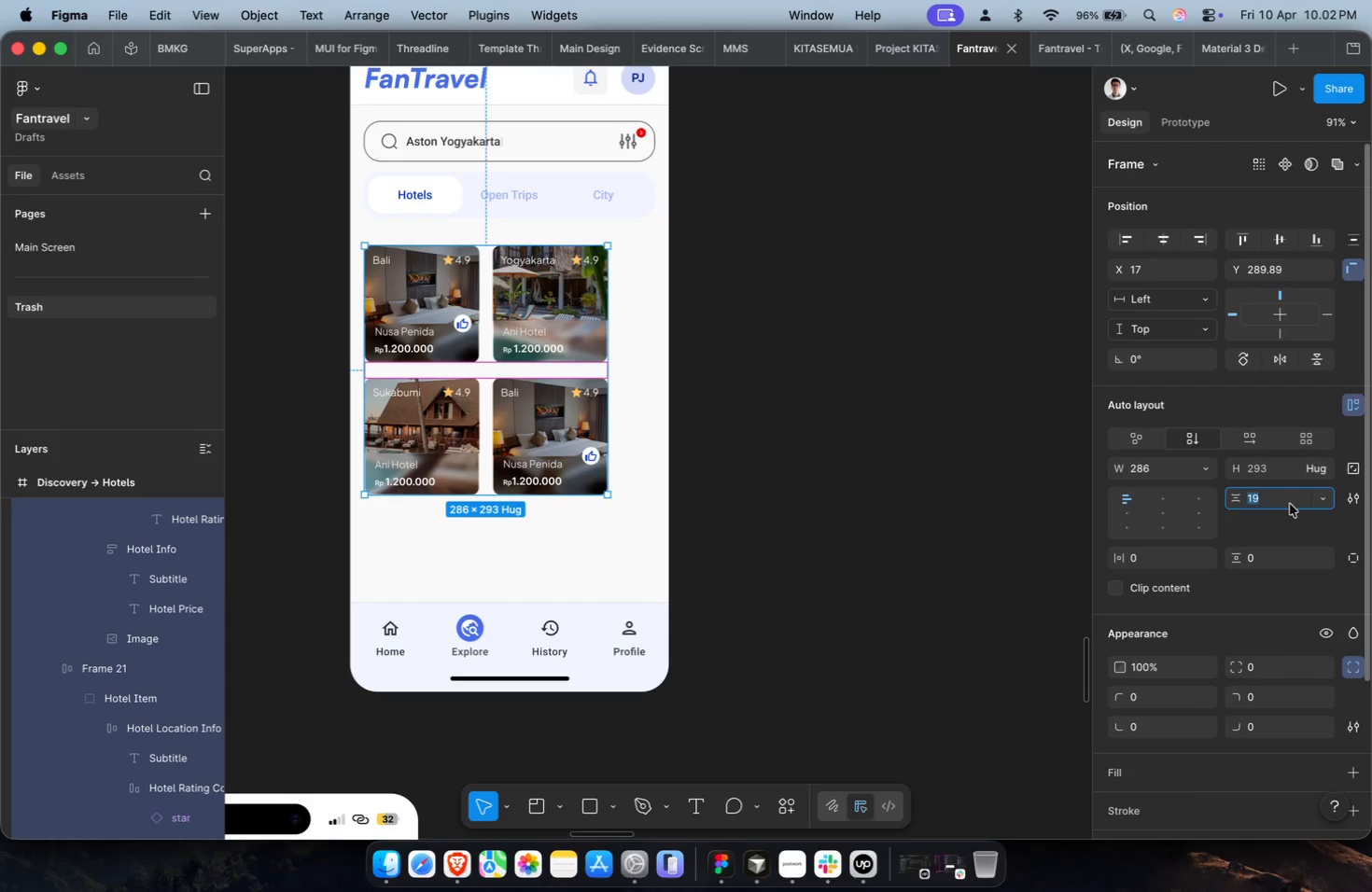 
type(18)
 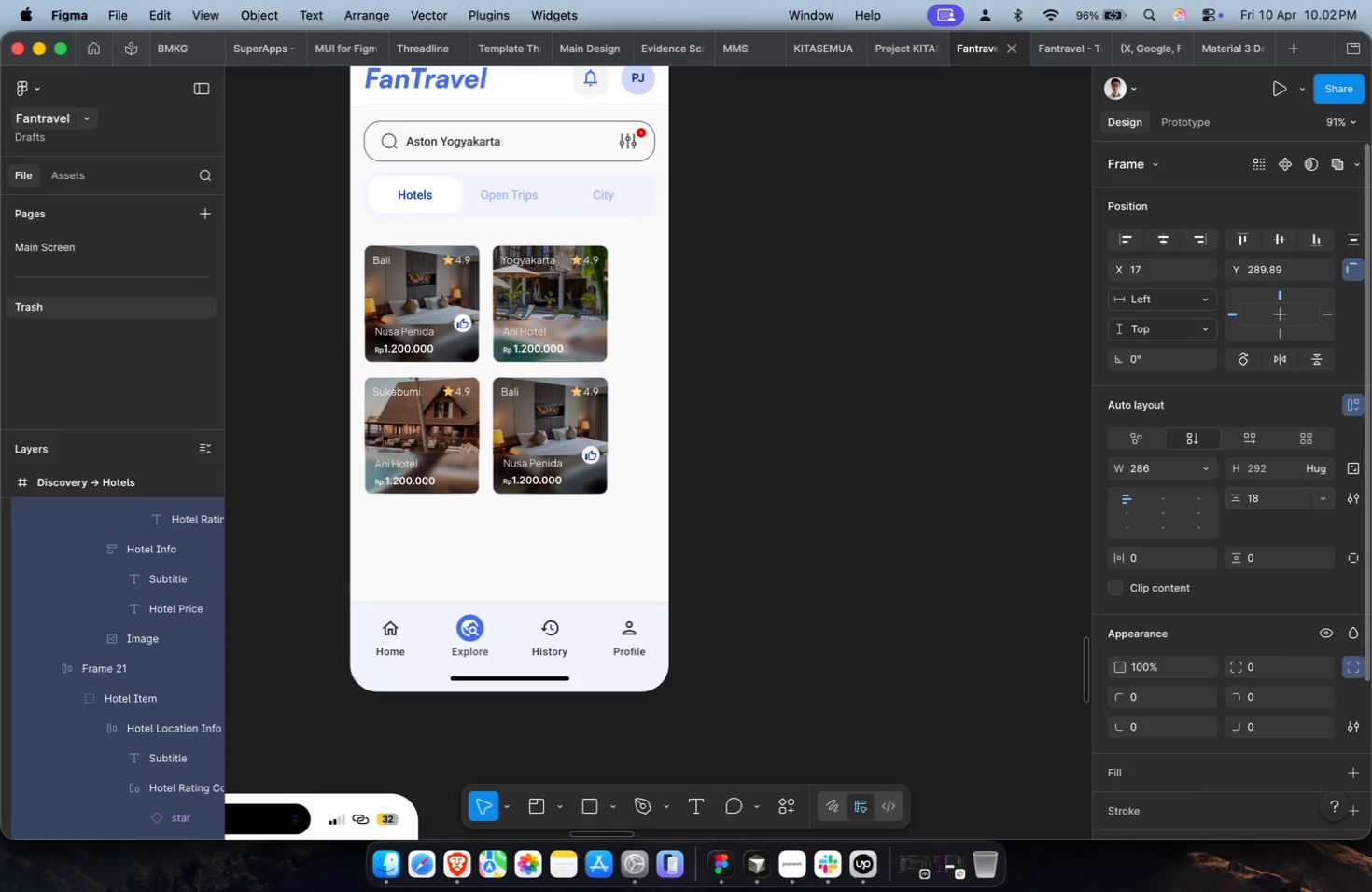 
key(Enter)
 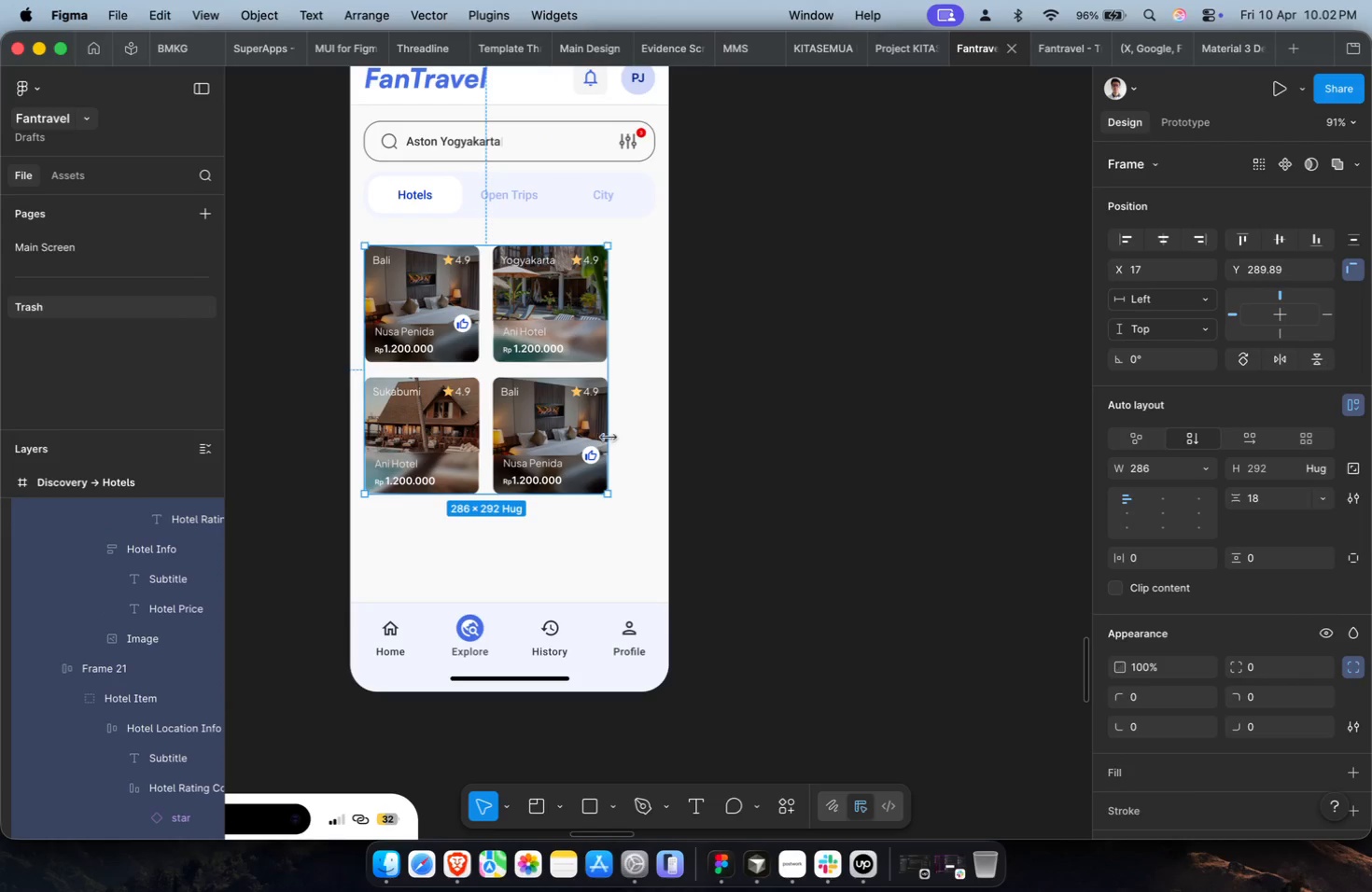 
double_click([553, 428])
 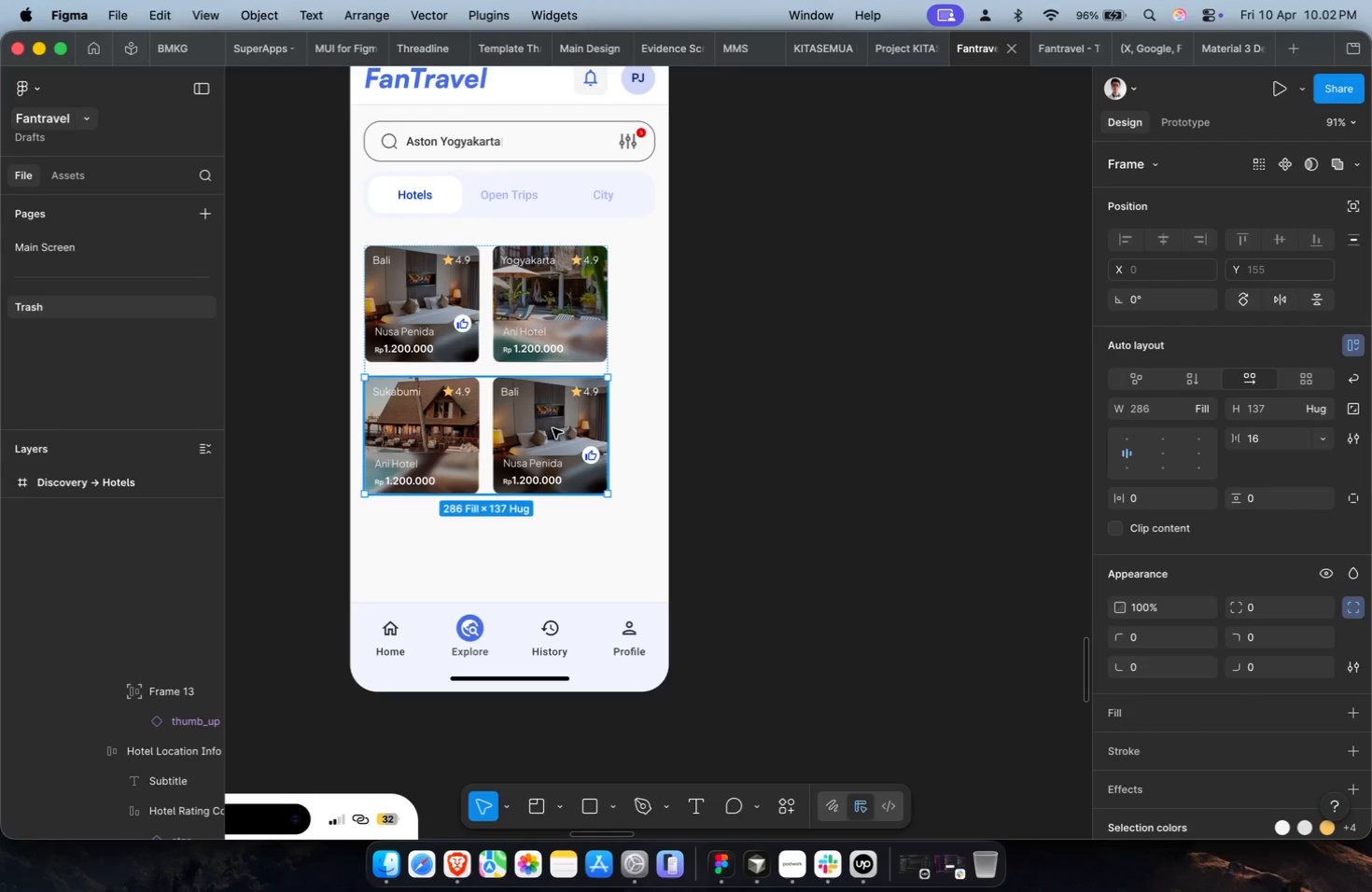 
hold_key(key=ShiftLeft, duration=0.71)
triple_click([571, 335])
 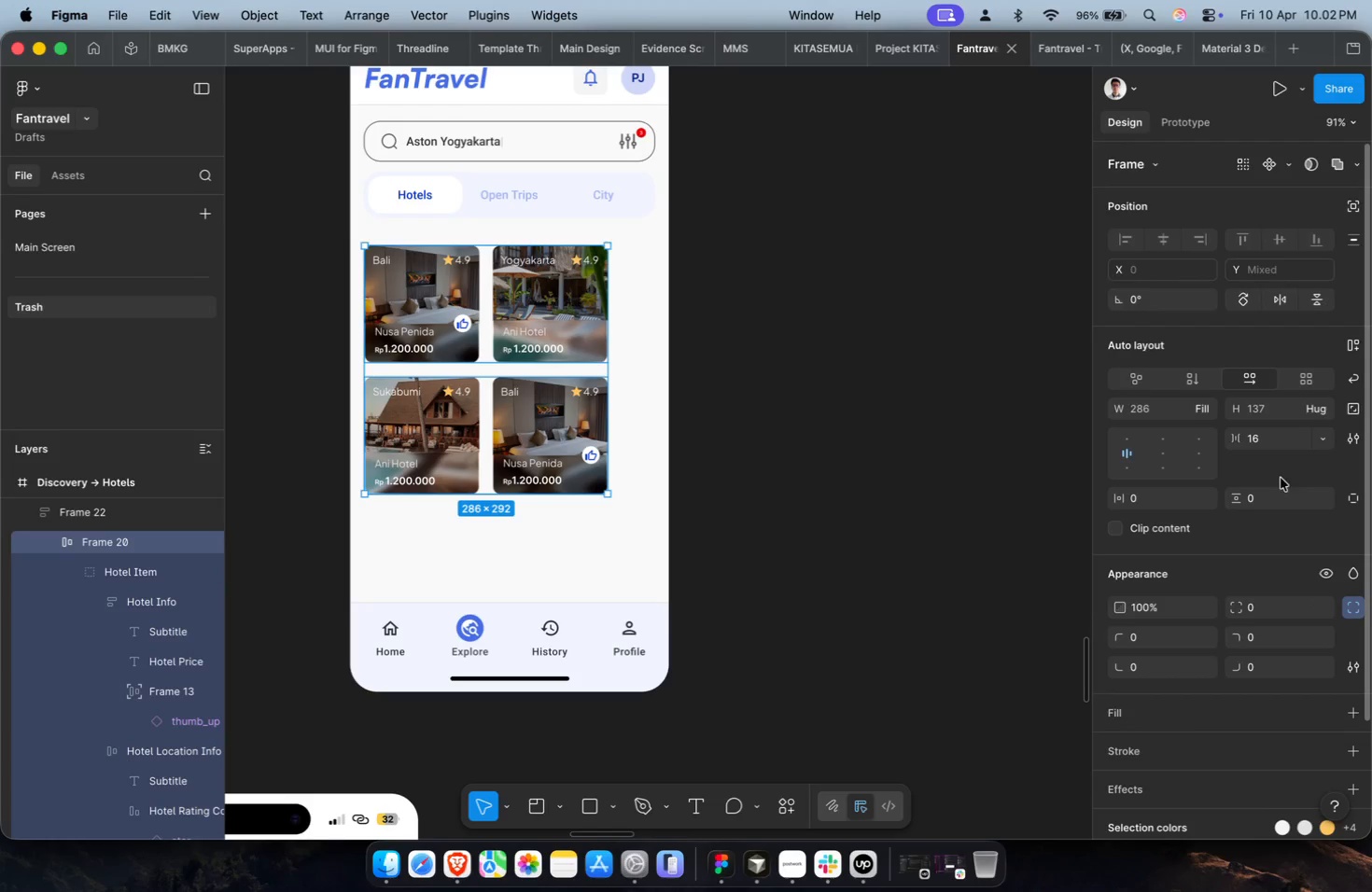 
left_click([1275, 437])
 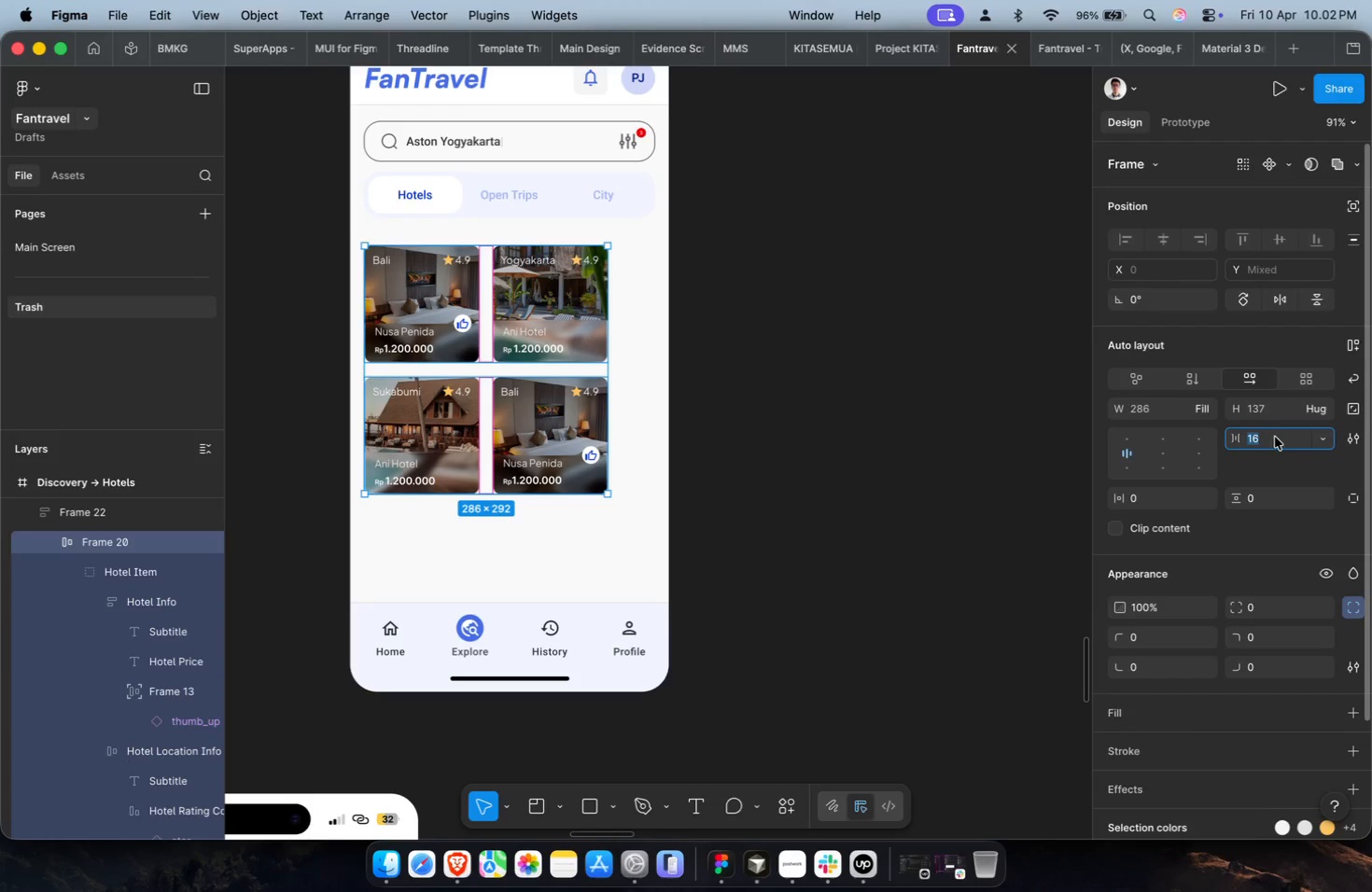 
type(18)
 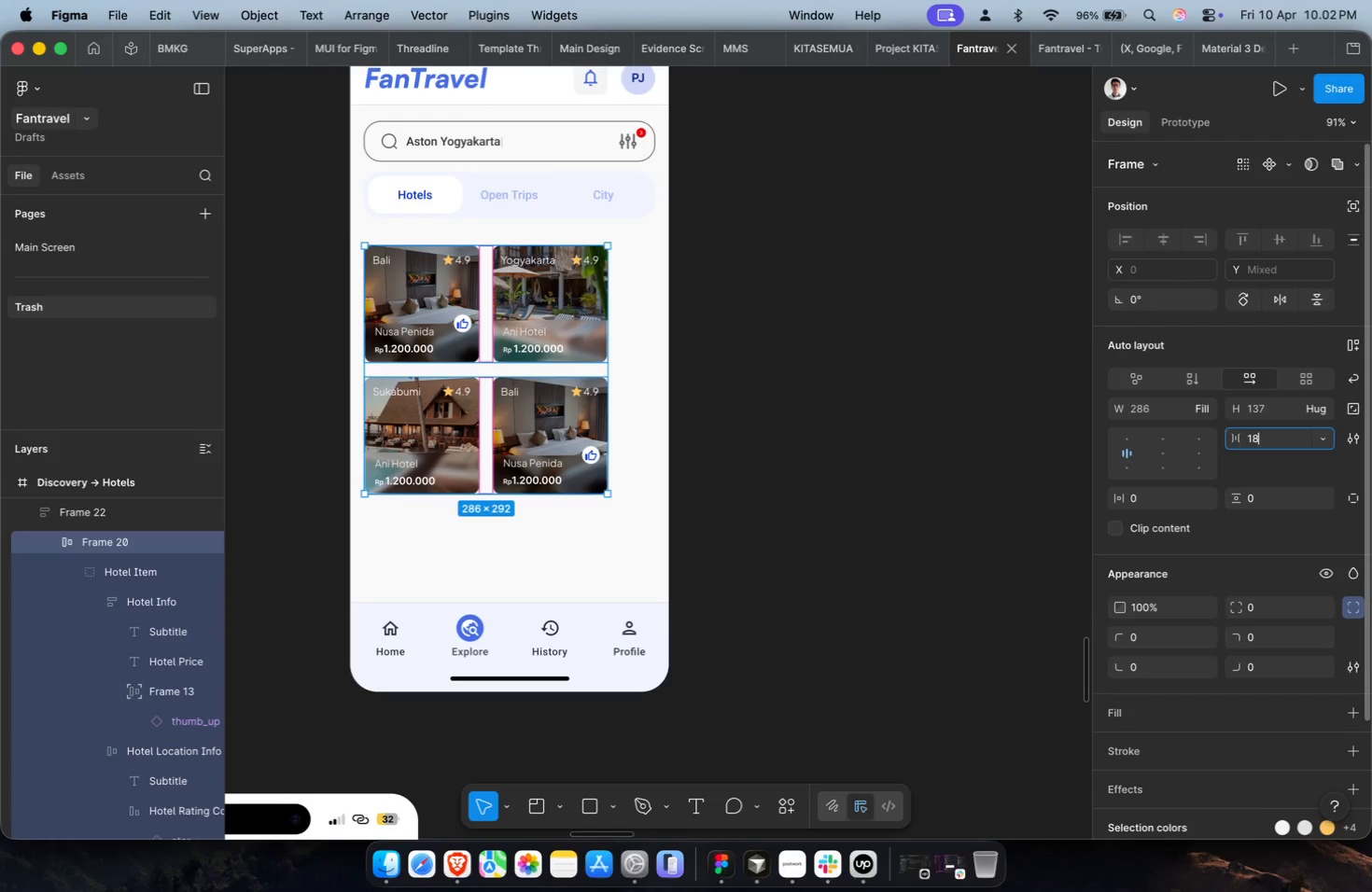 
key(Enter)
 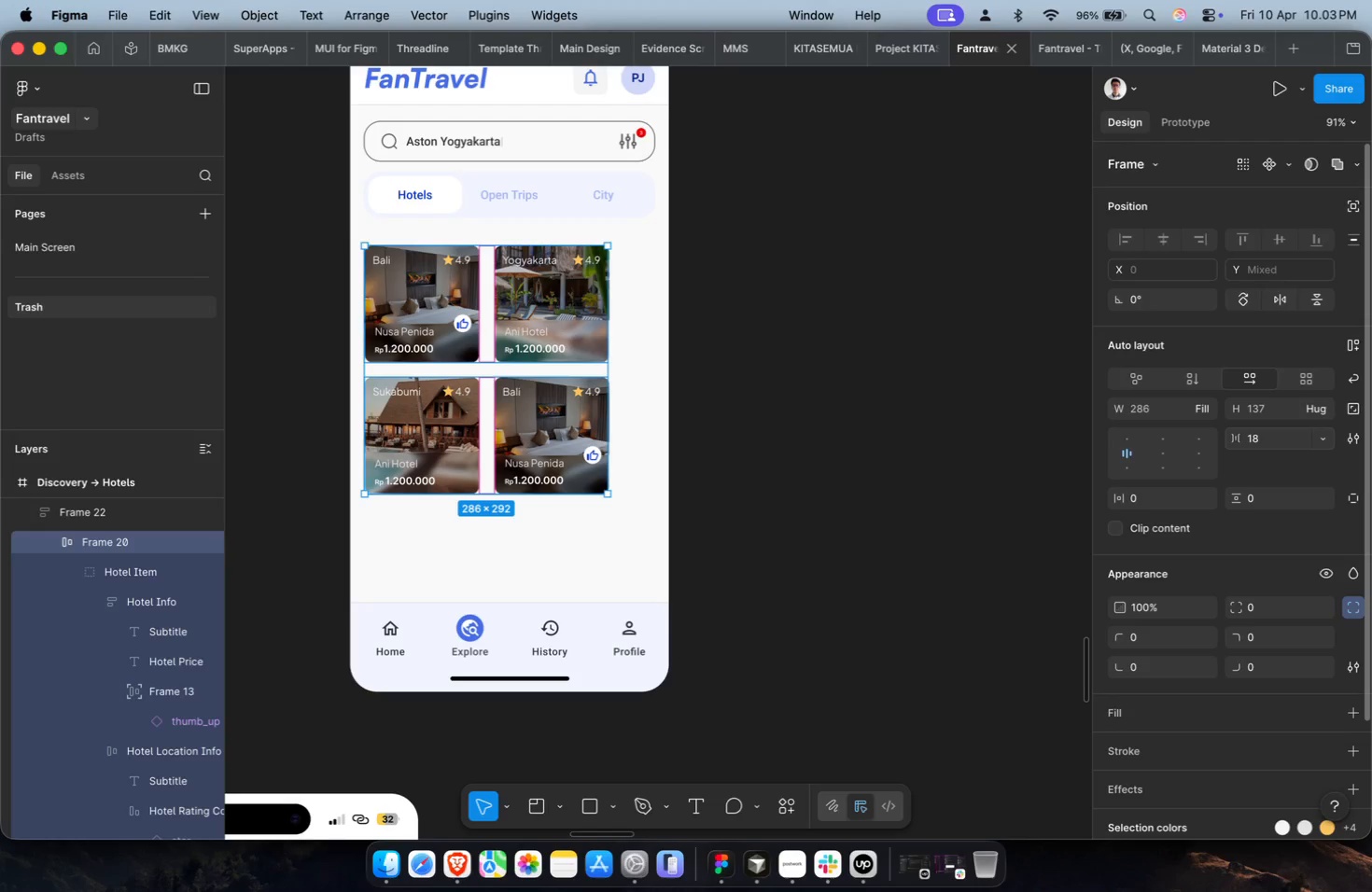 
wait(26.43)
 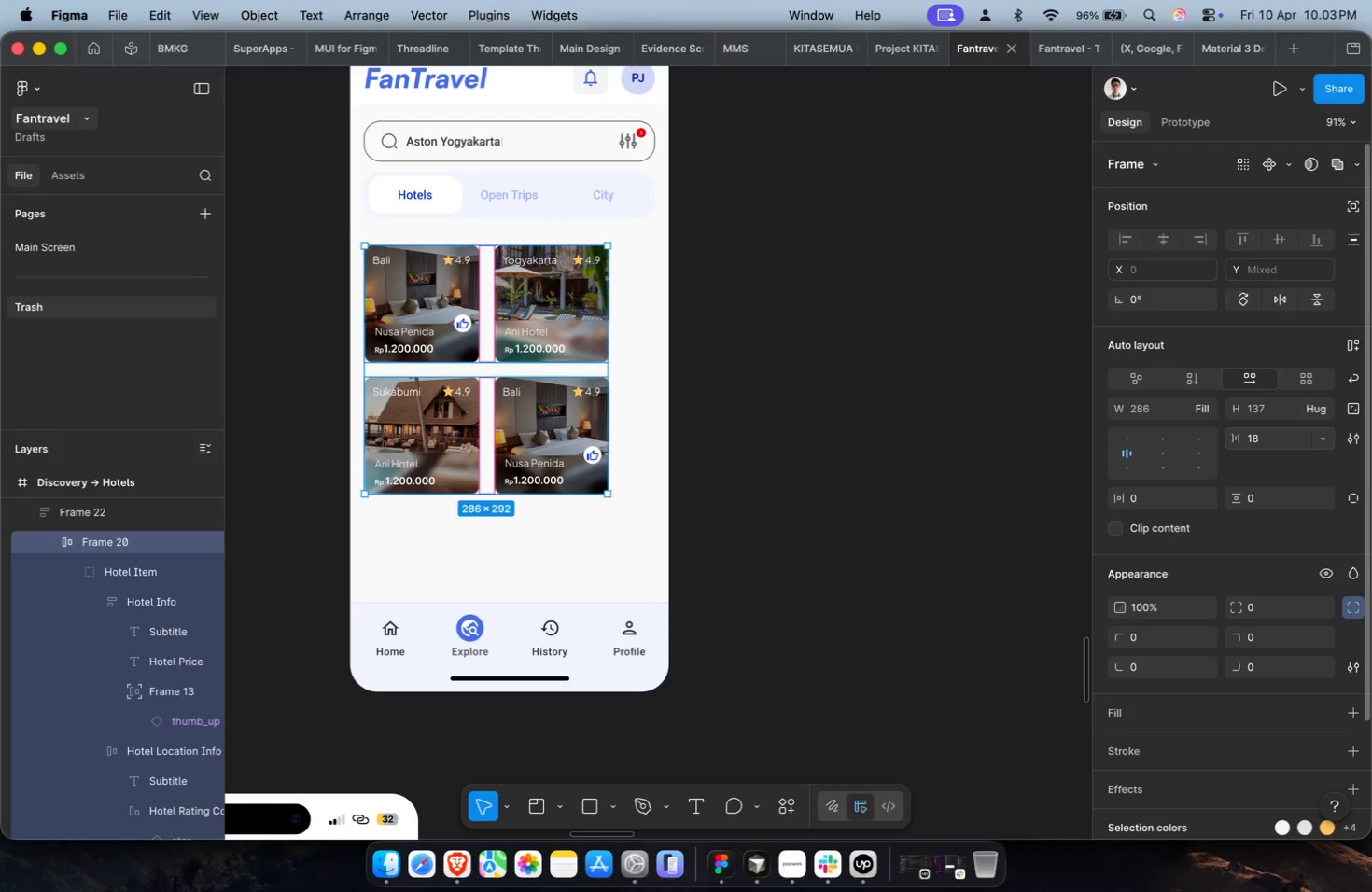 
scroll: coordinate [1275, 437], scroll_direction: down, amount: 2.0
 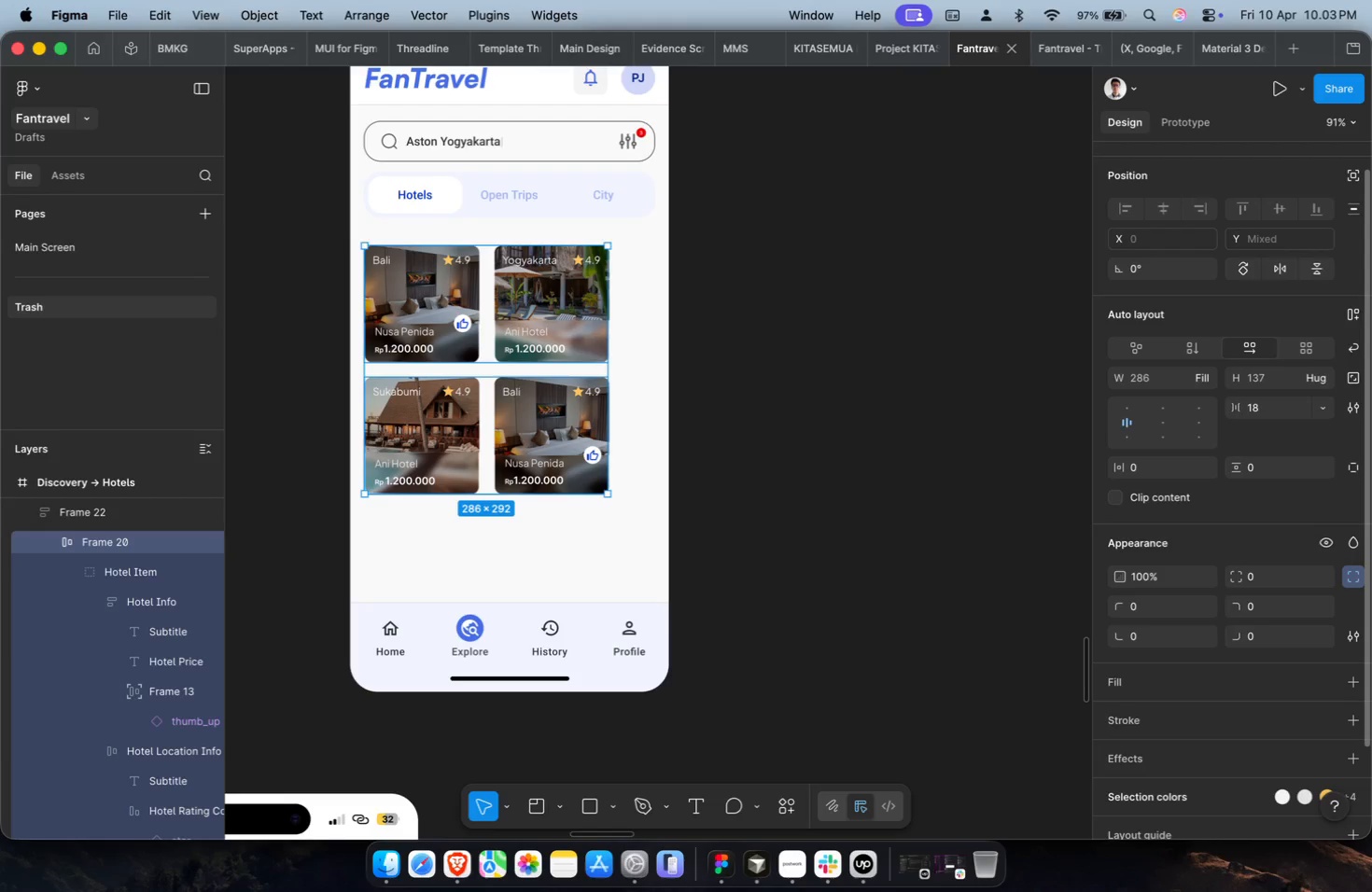 
hold_key(key=CommandLeft, duration=0.41)
scroll: coordinate [1275, 437], scroll_direction: down, amount: 3.0
 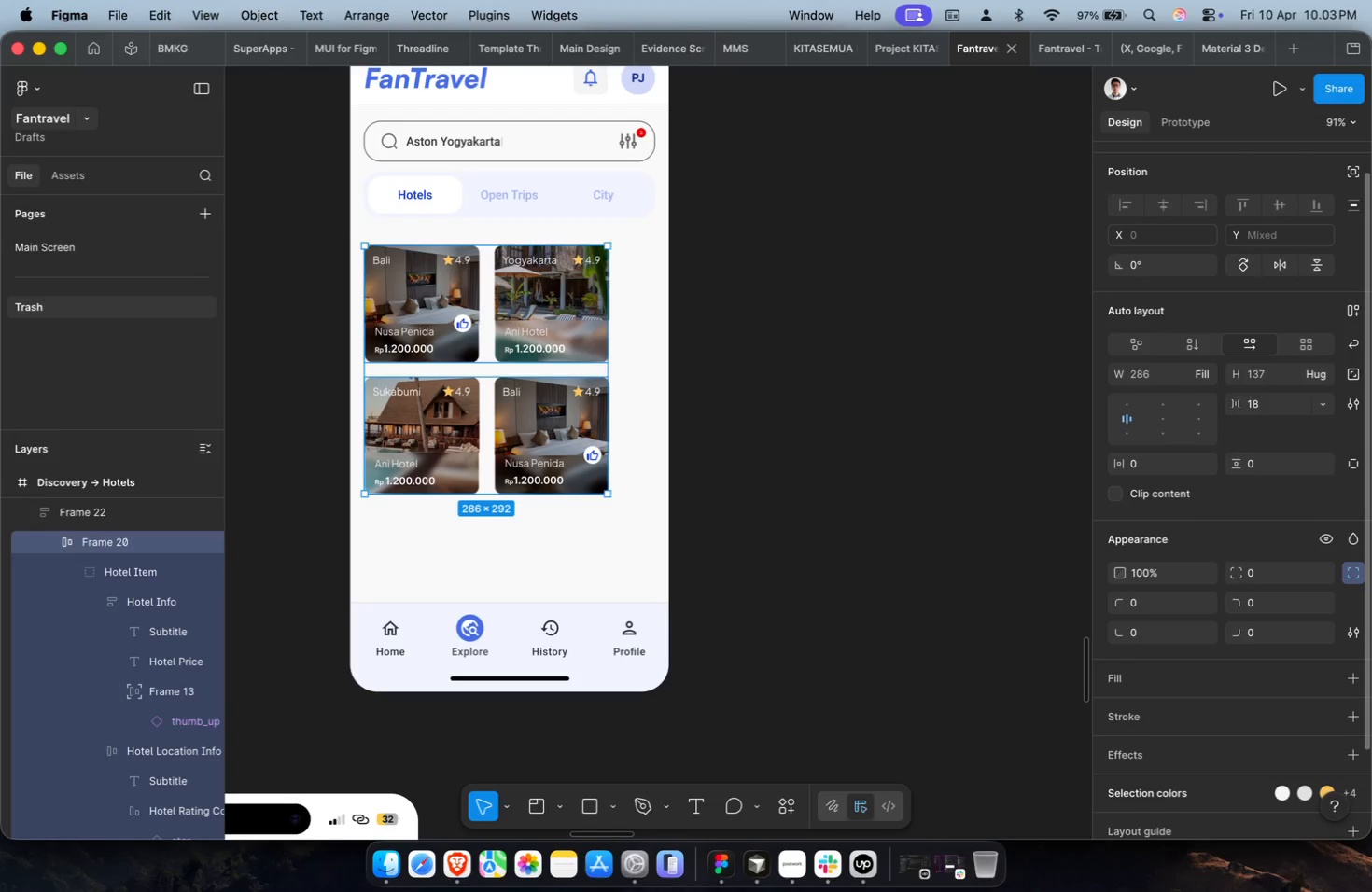 
triple_click([675, 350])
 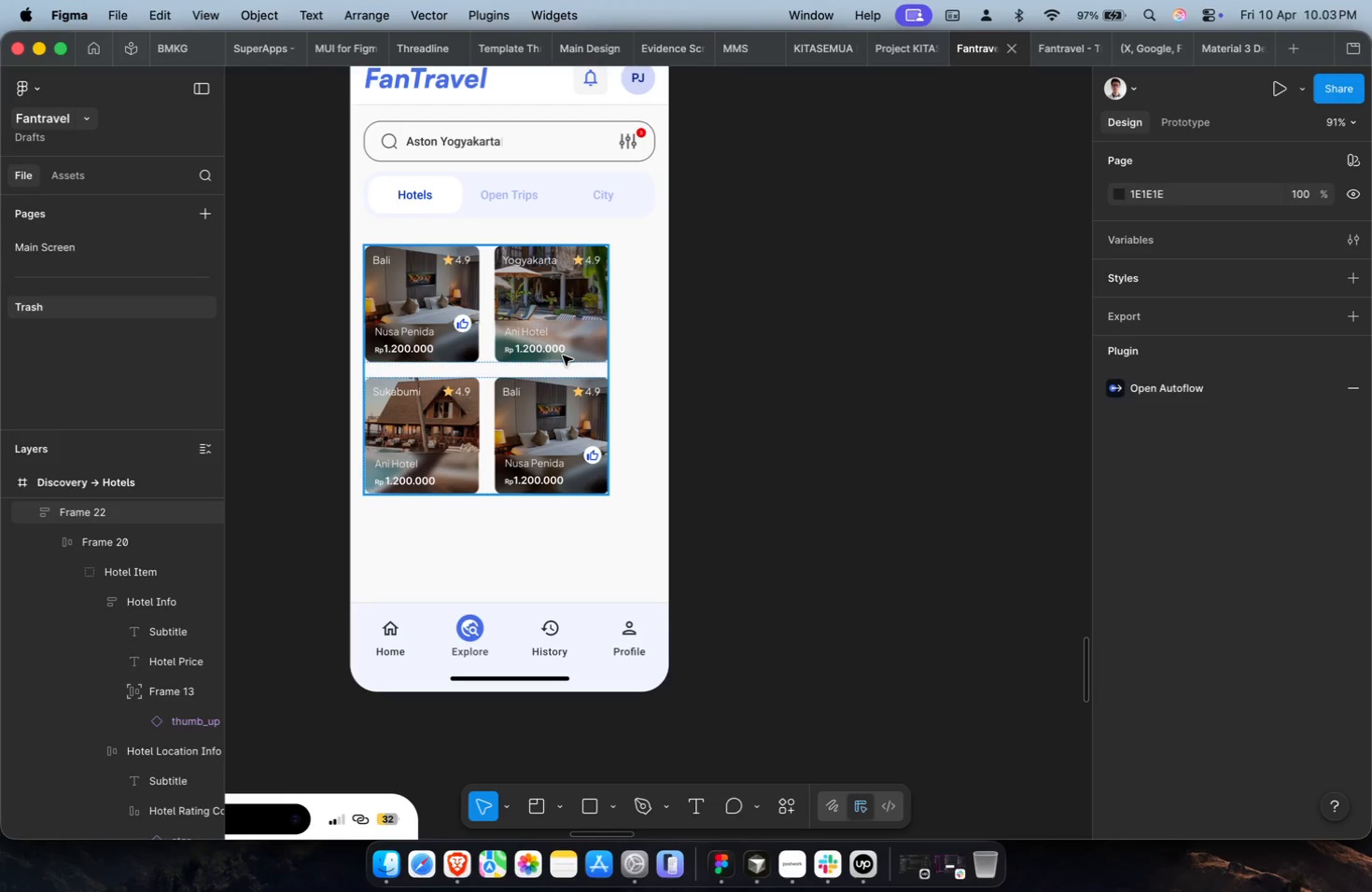 
triple_click([561, 355])
 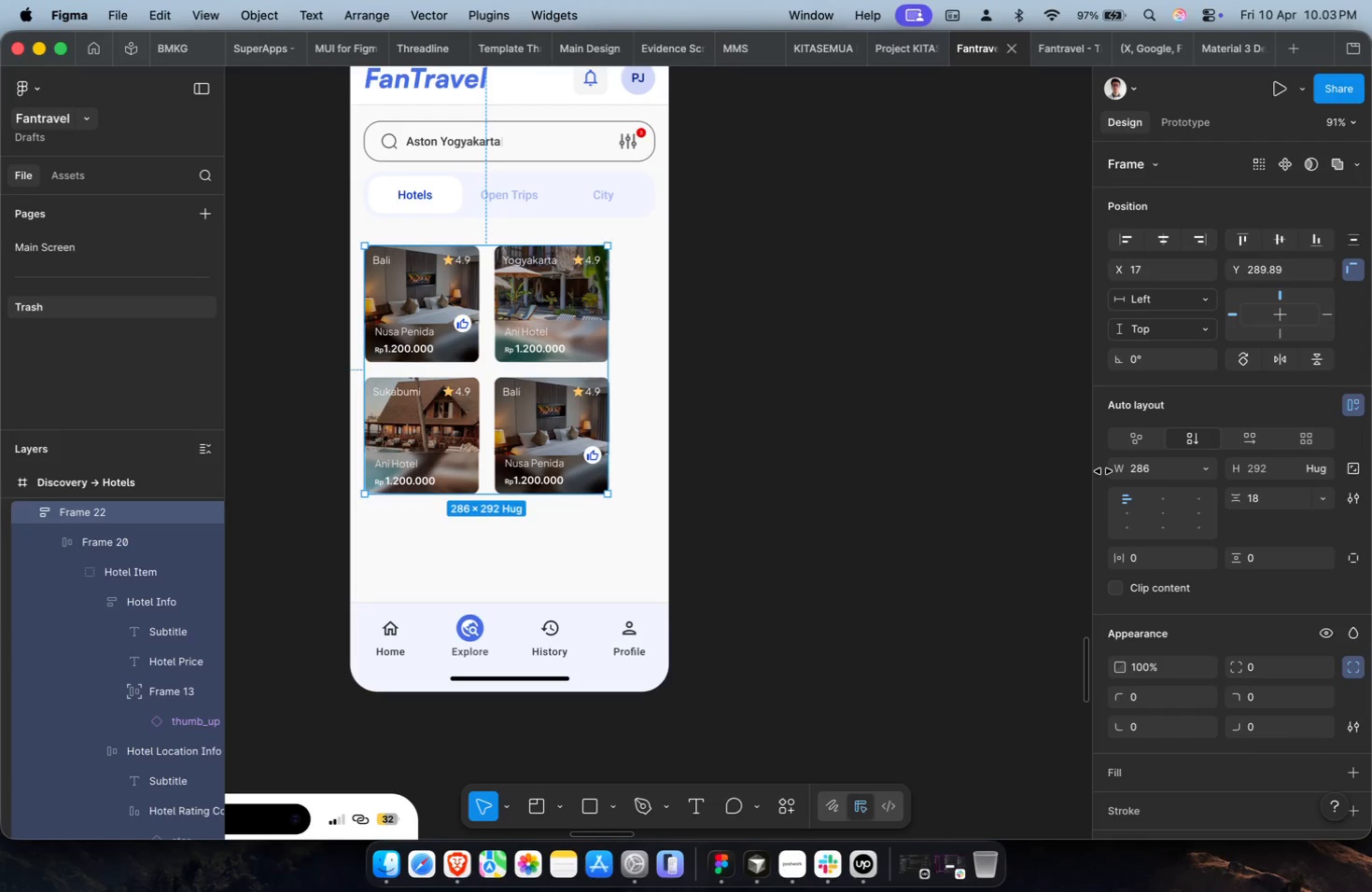 
left_click([1160, 467])
 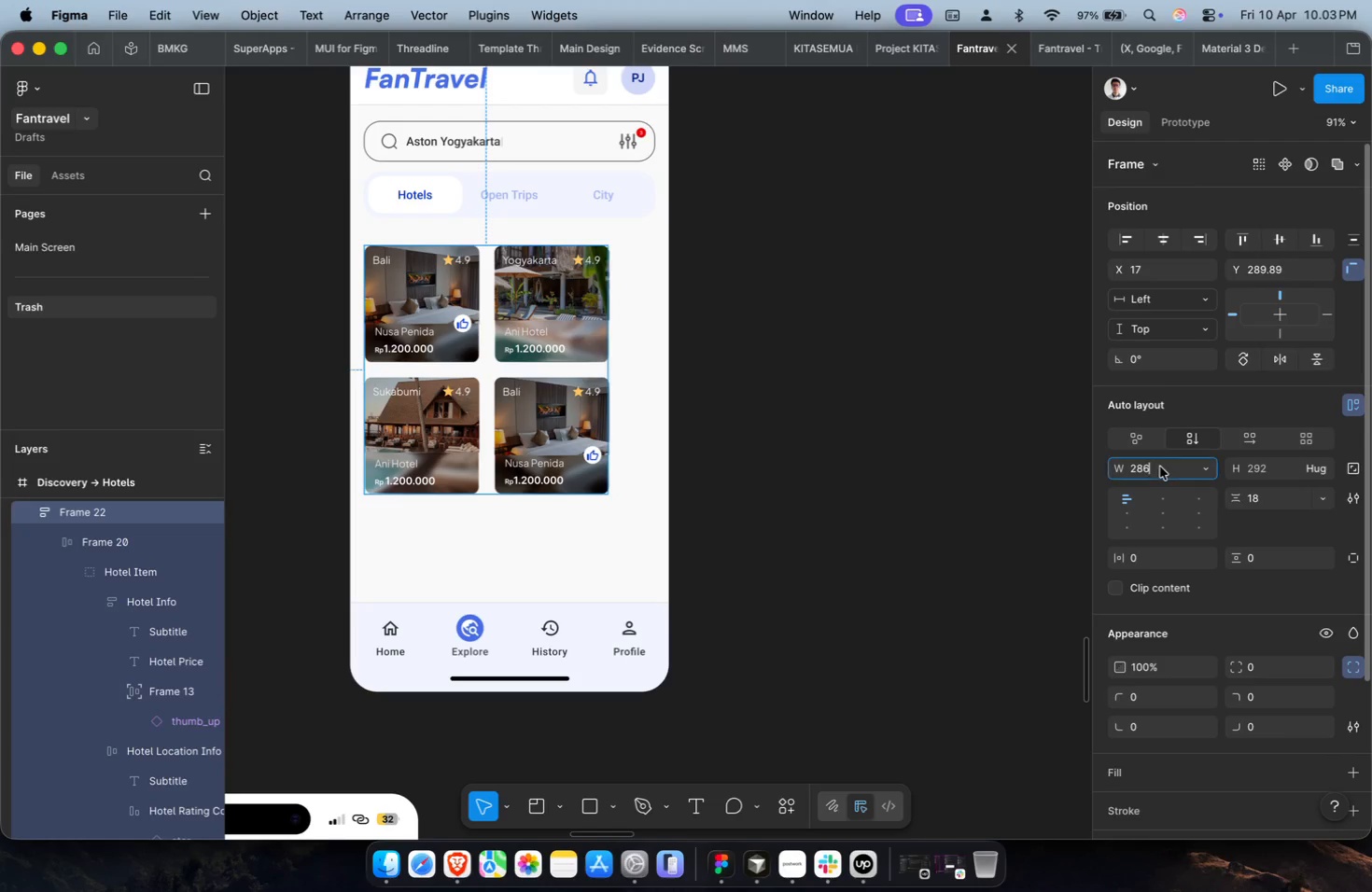 
type(343)
 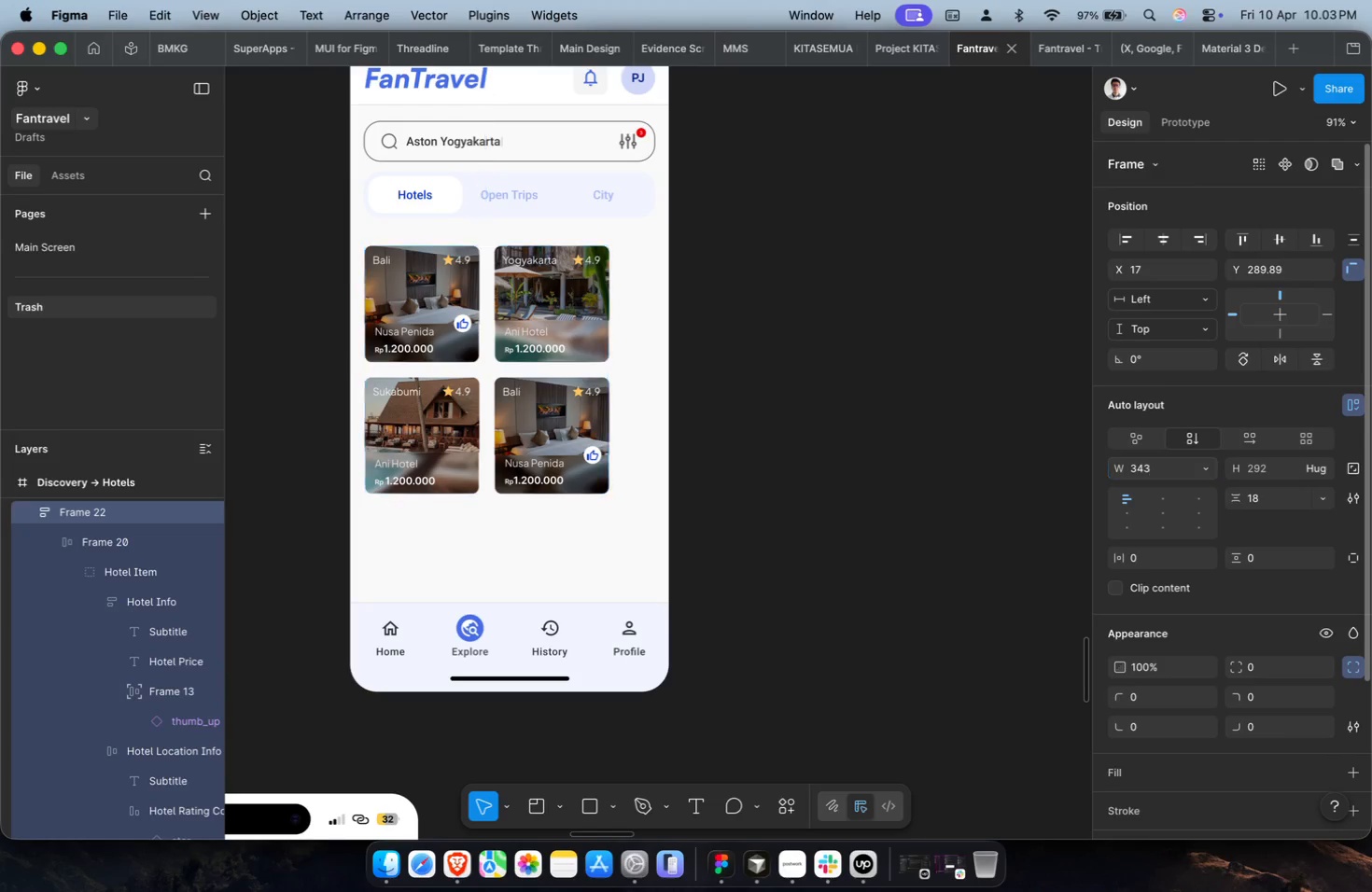 
key(Enter)
 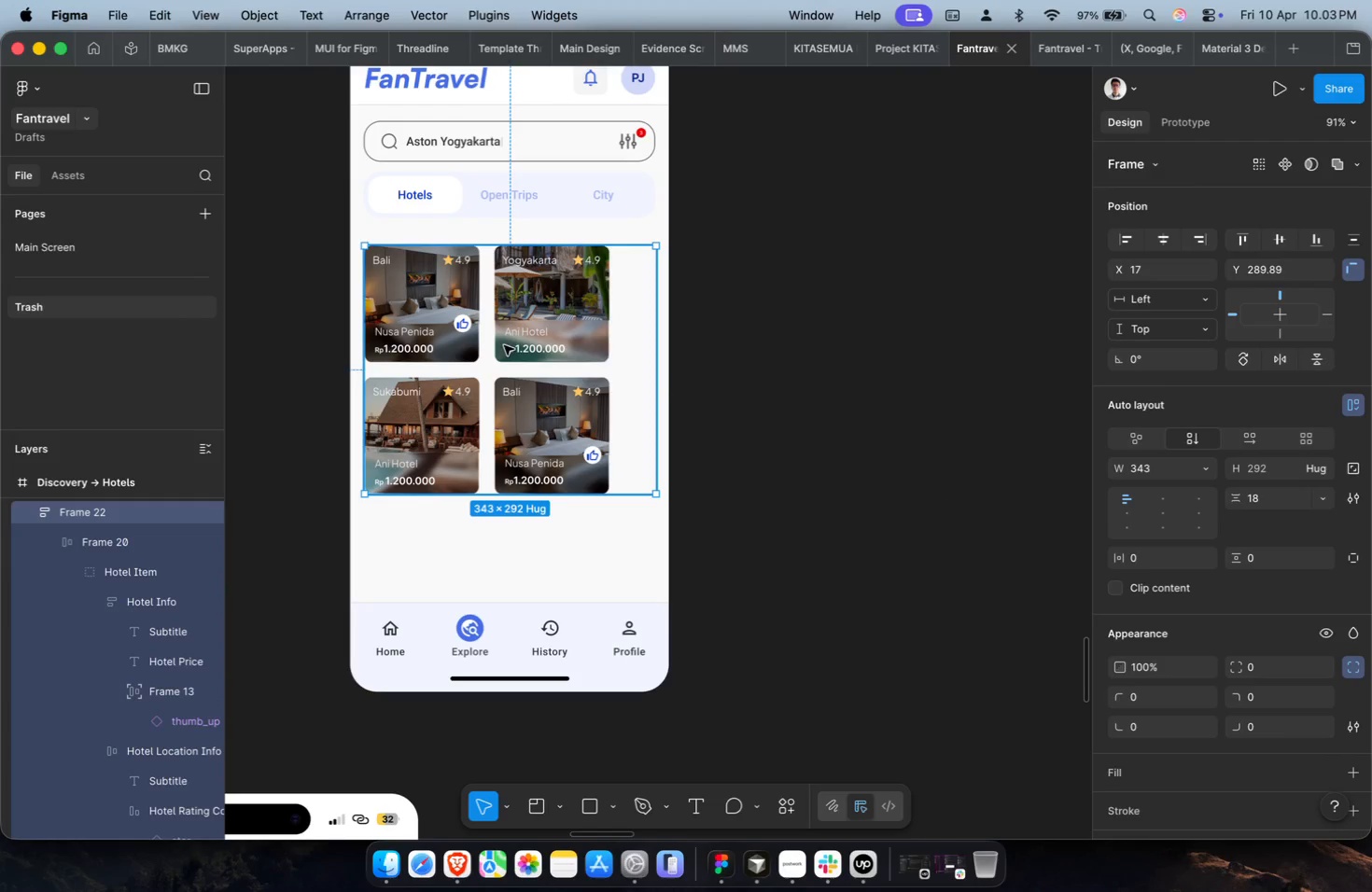 
double_click([518, 338])
 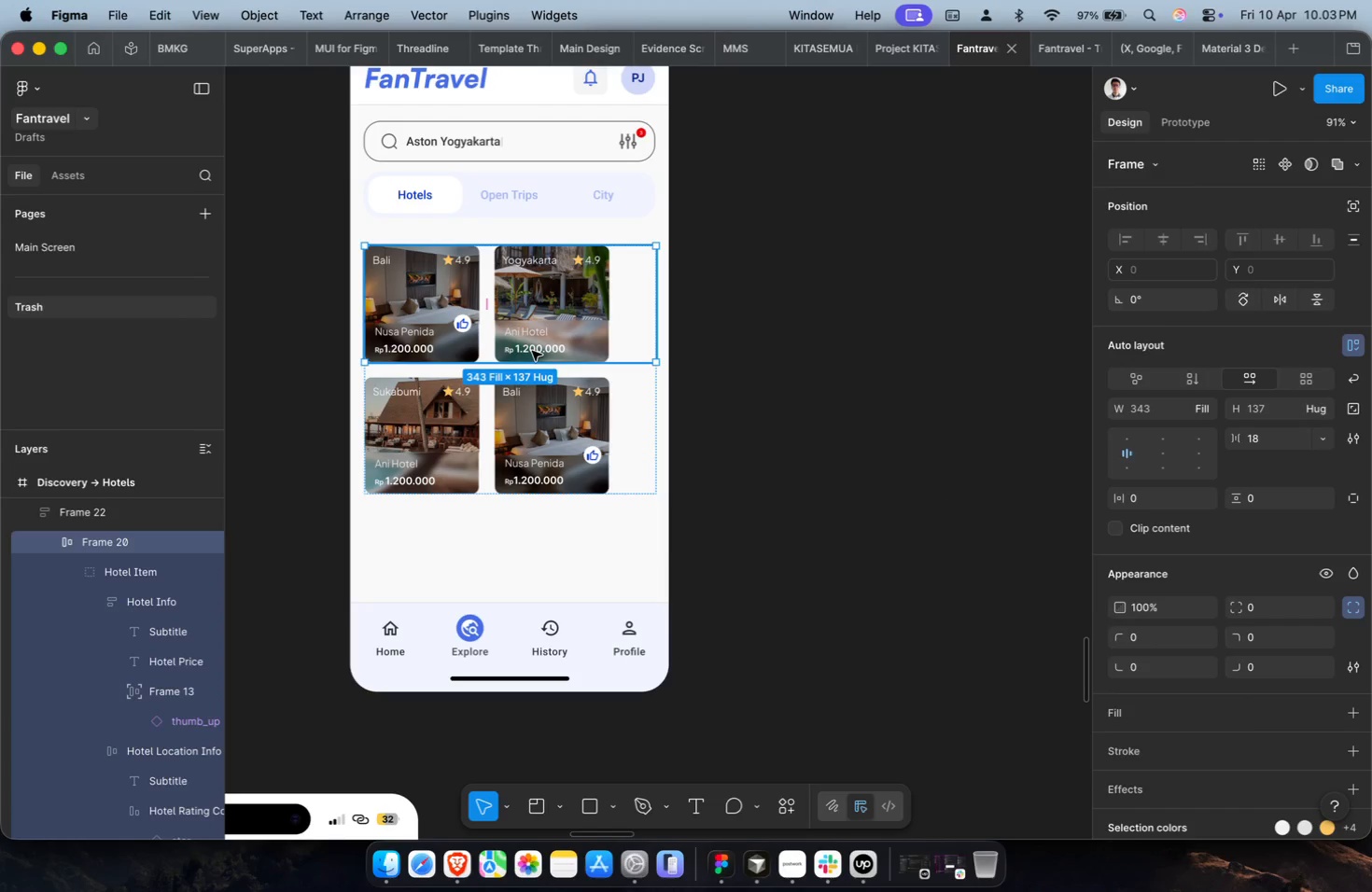 
key(Meta+CommandLeft)
 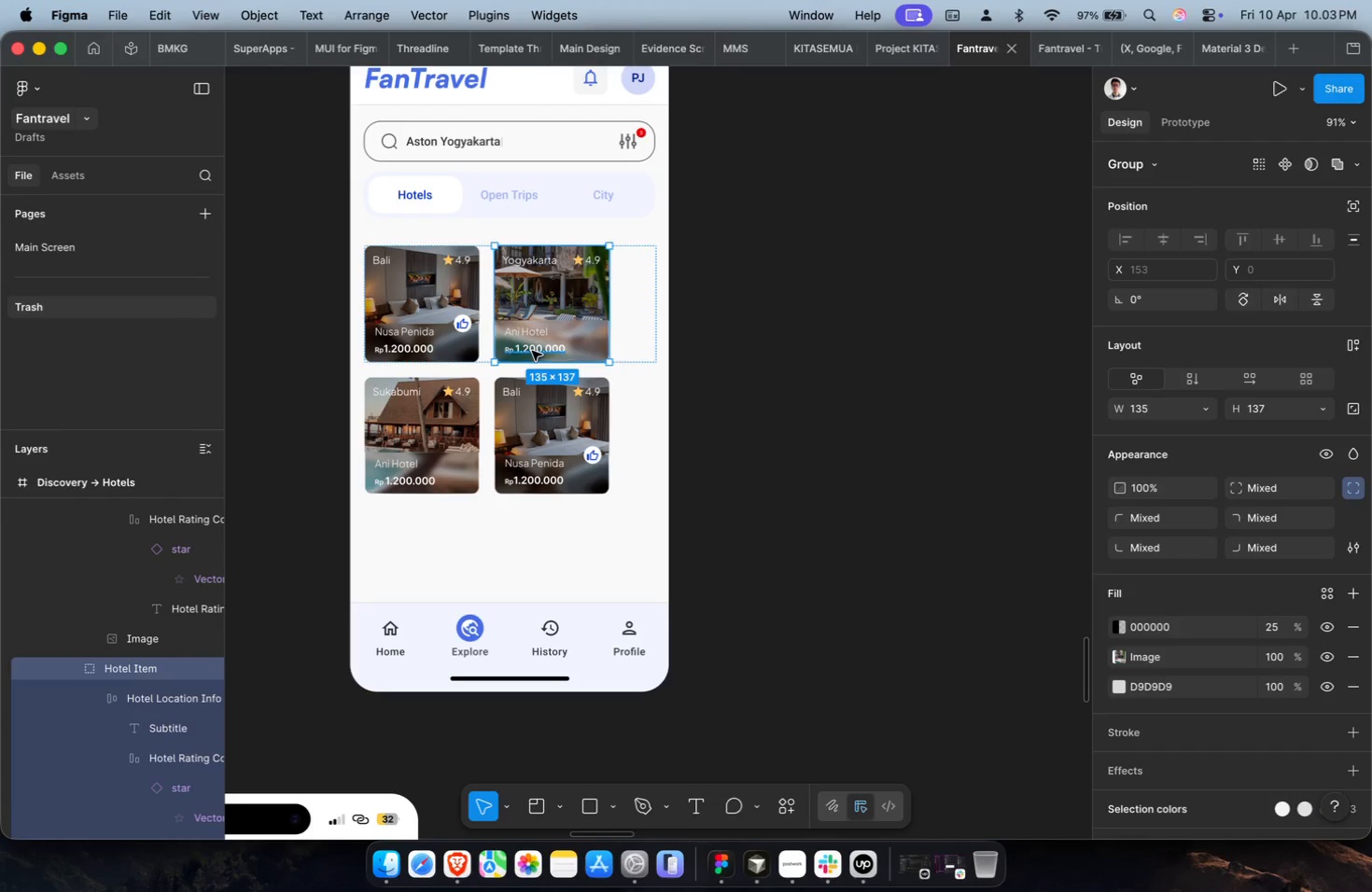 
key(Meta+D)
 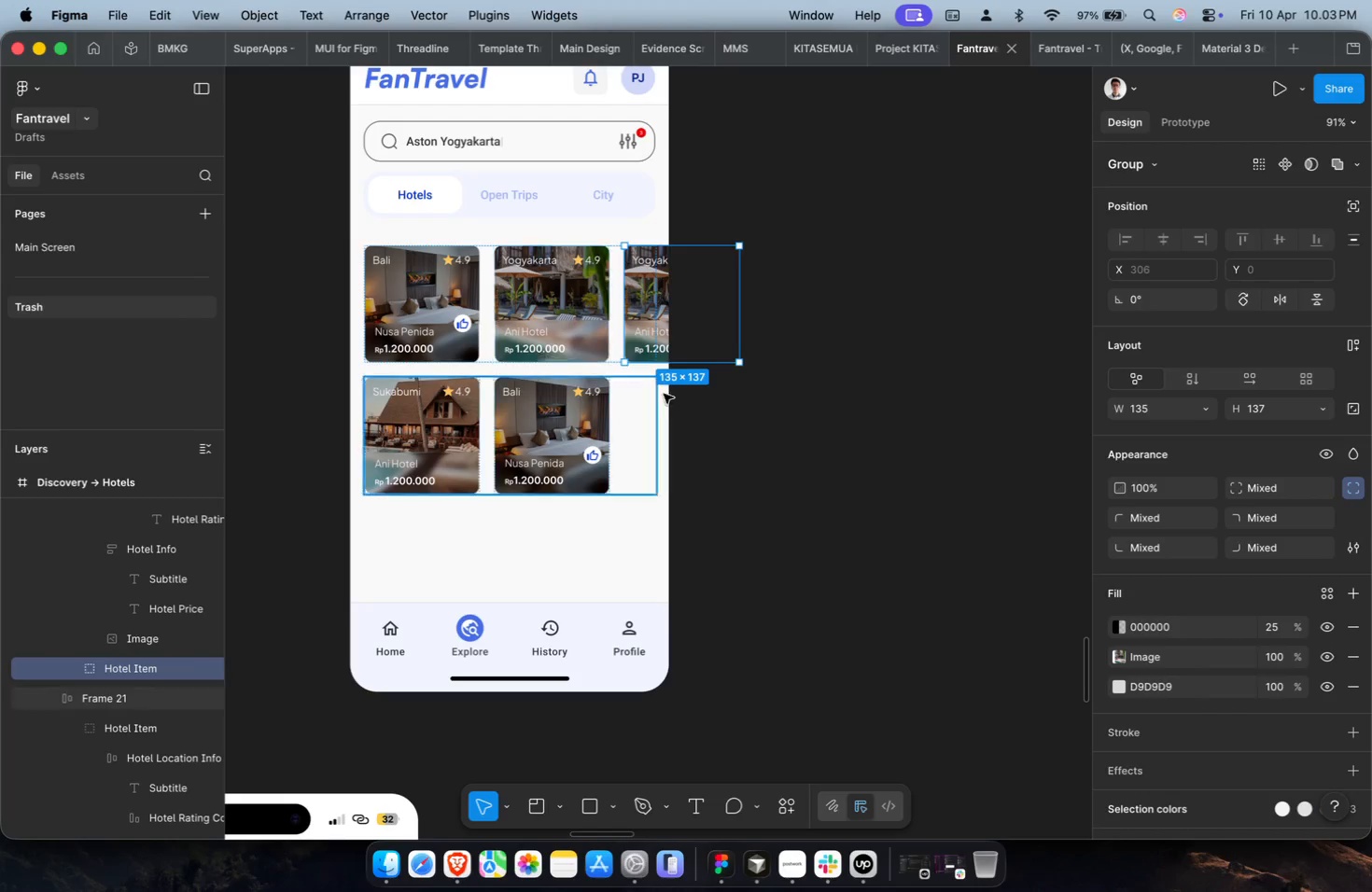 
left_click([805, 454])
 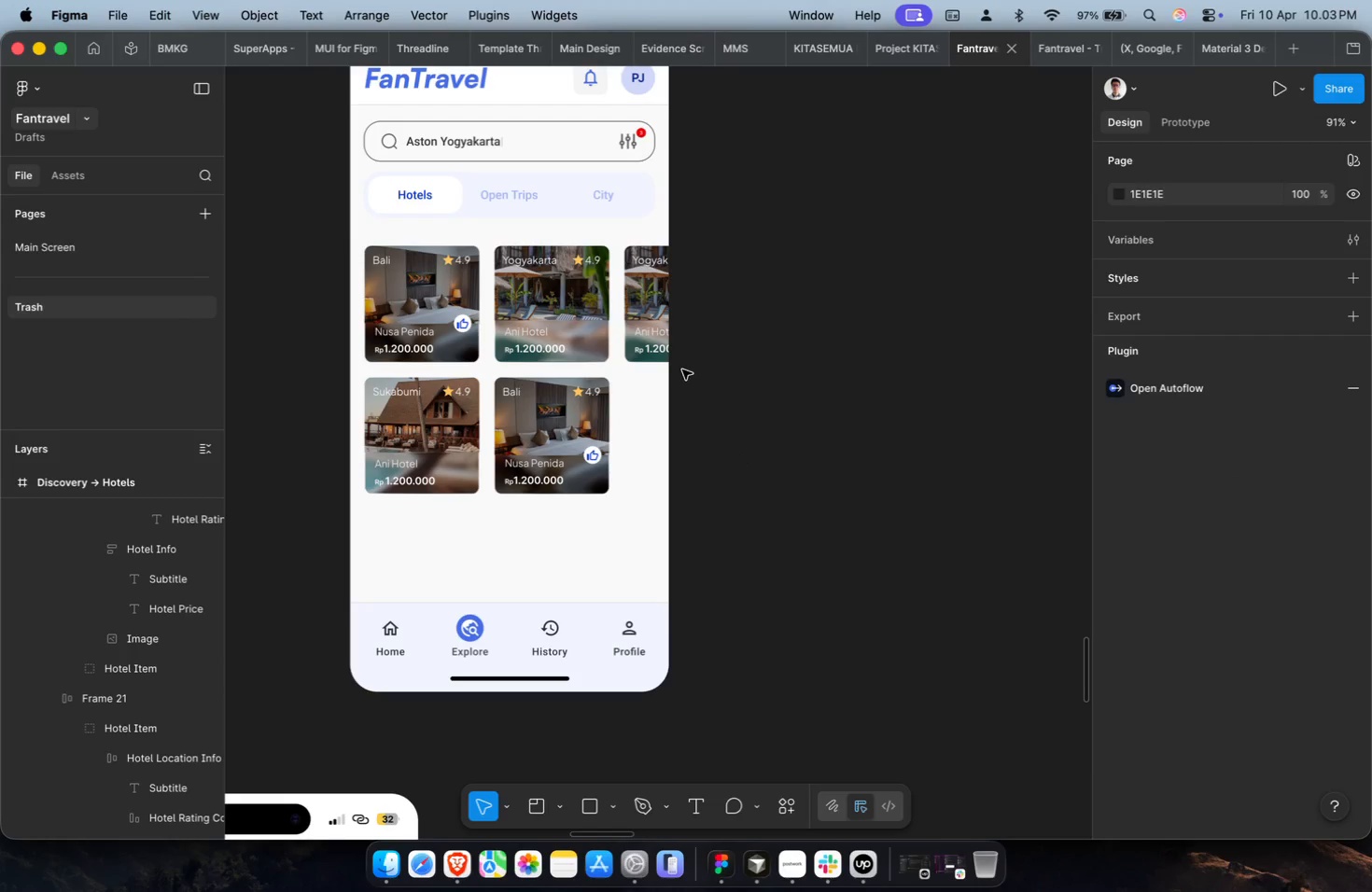 
left_click([660, 341])
 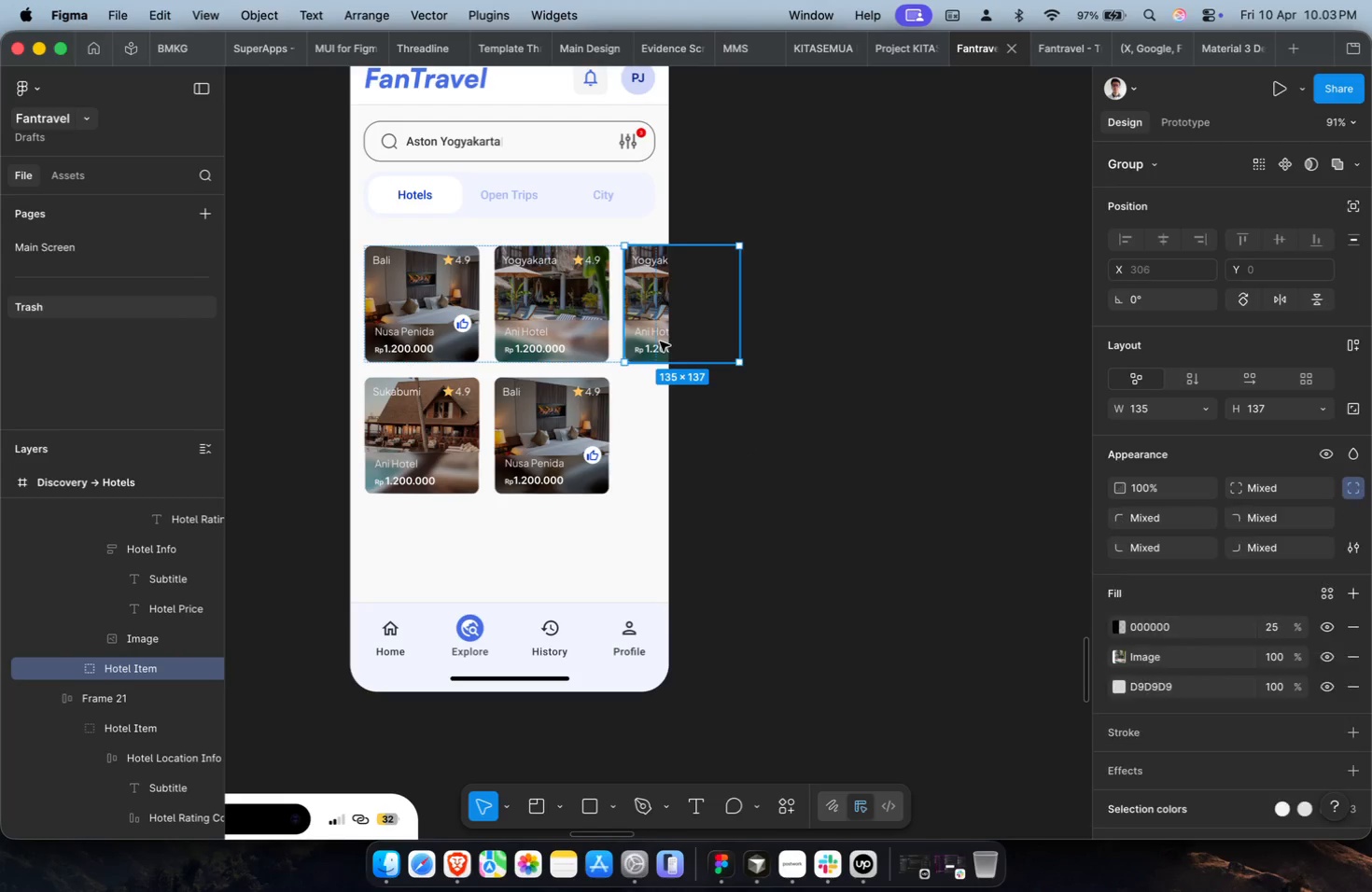 
key(Backspace)
 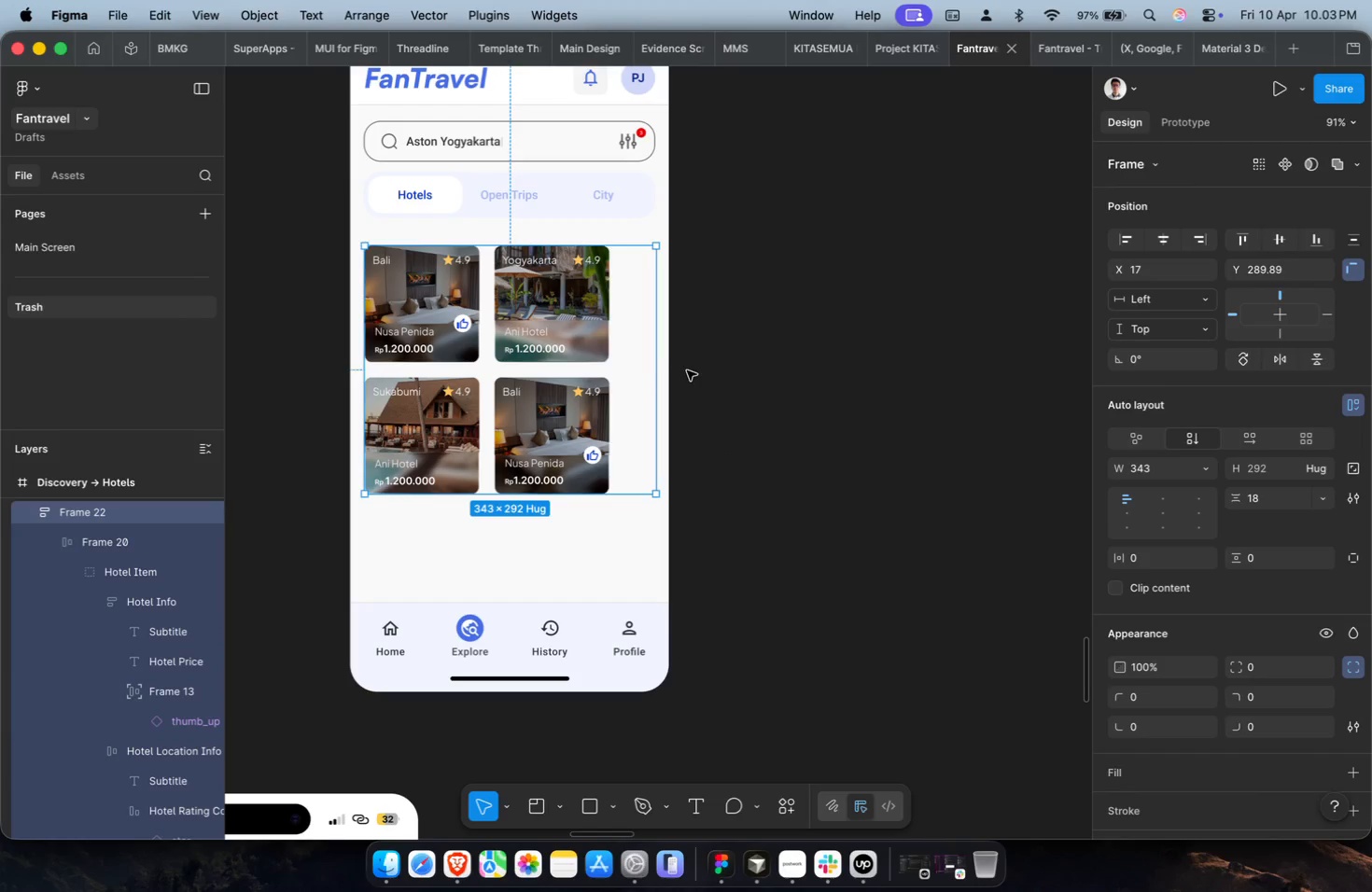 
double_click([581, 361])
 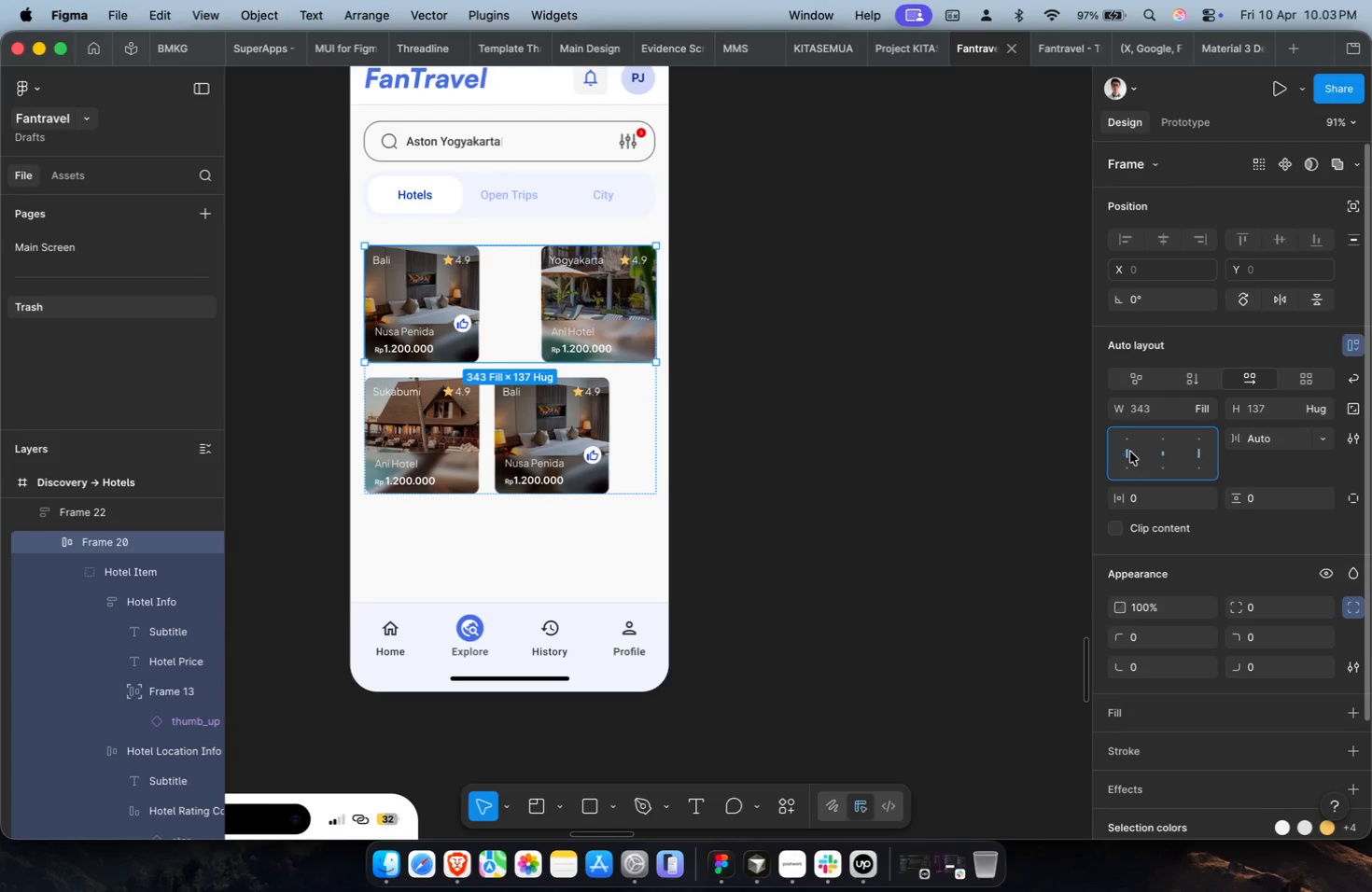 
triple_click([568, 433])
 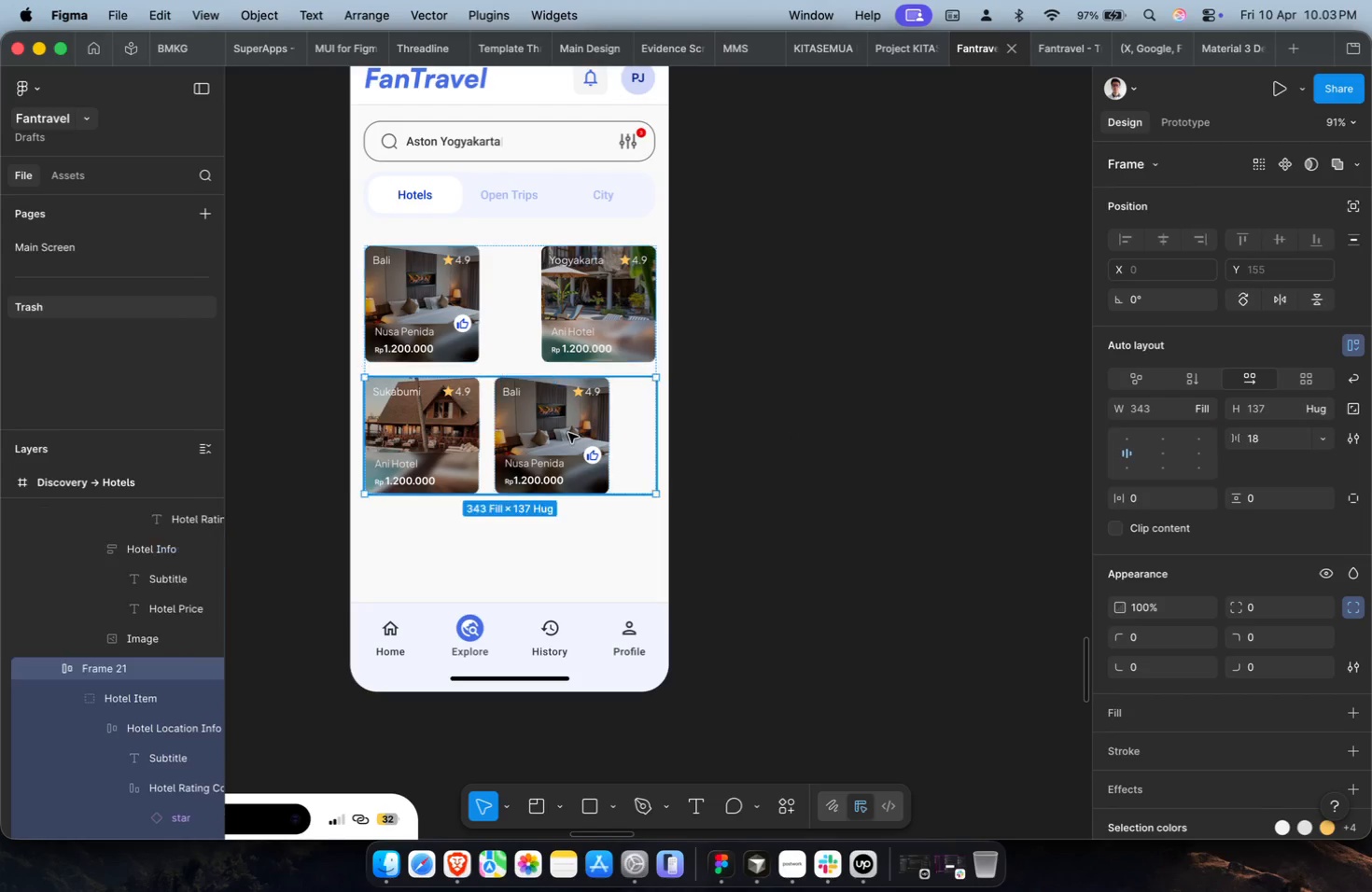 
triple_click([568, 433])
 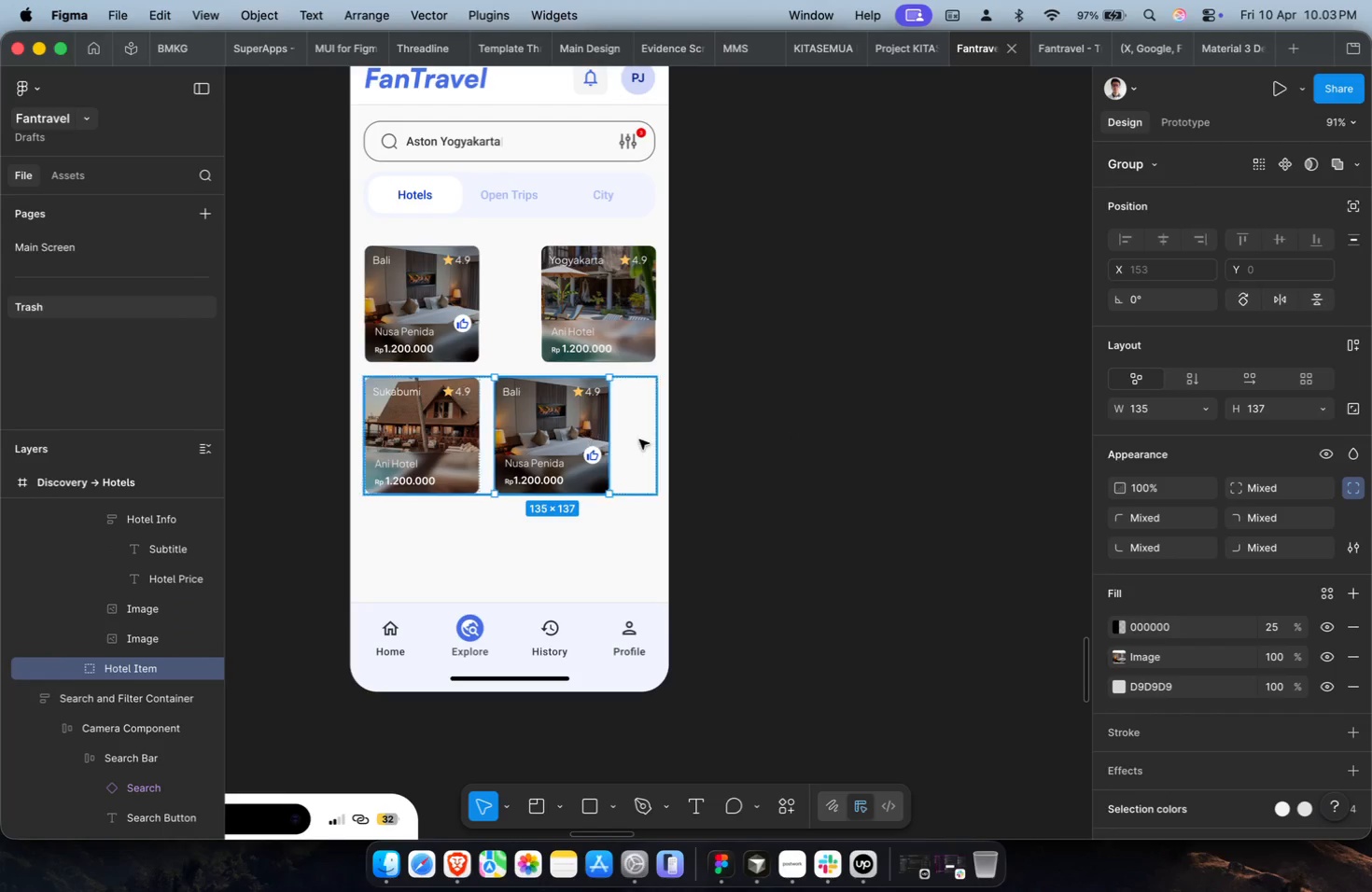 
triple_click([640, 439])
 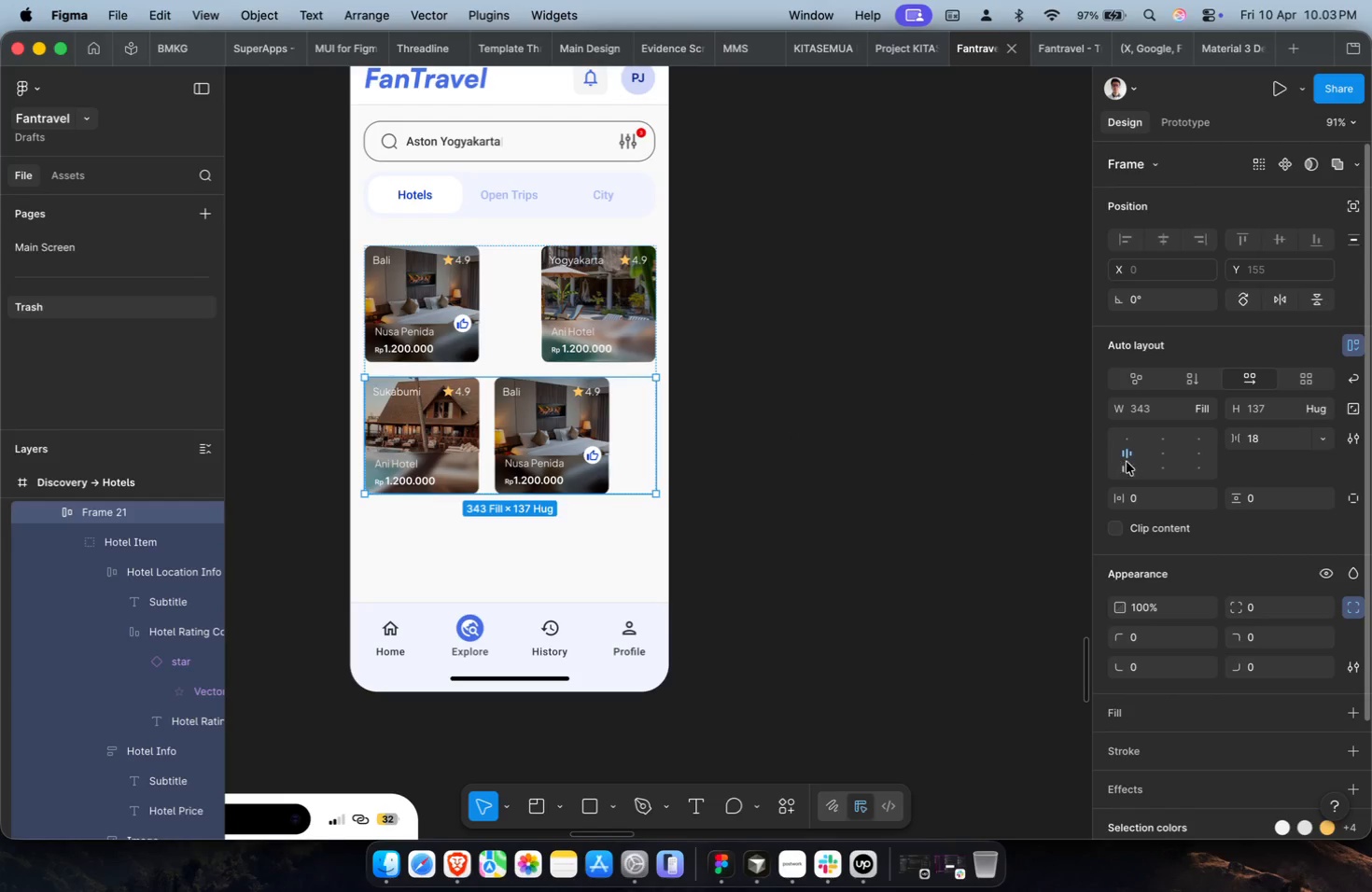 
double_click([1129, 461])
 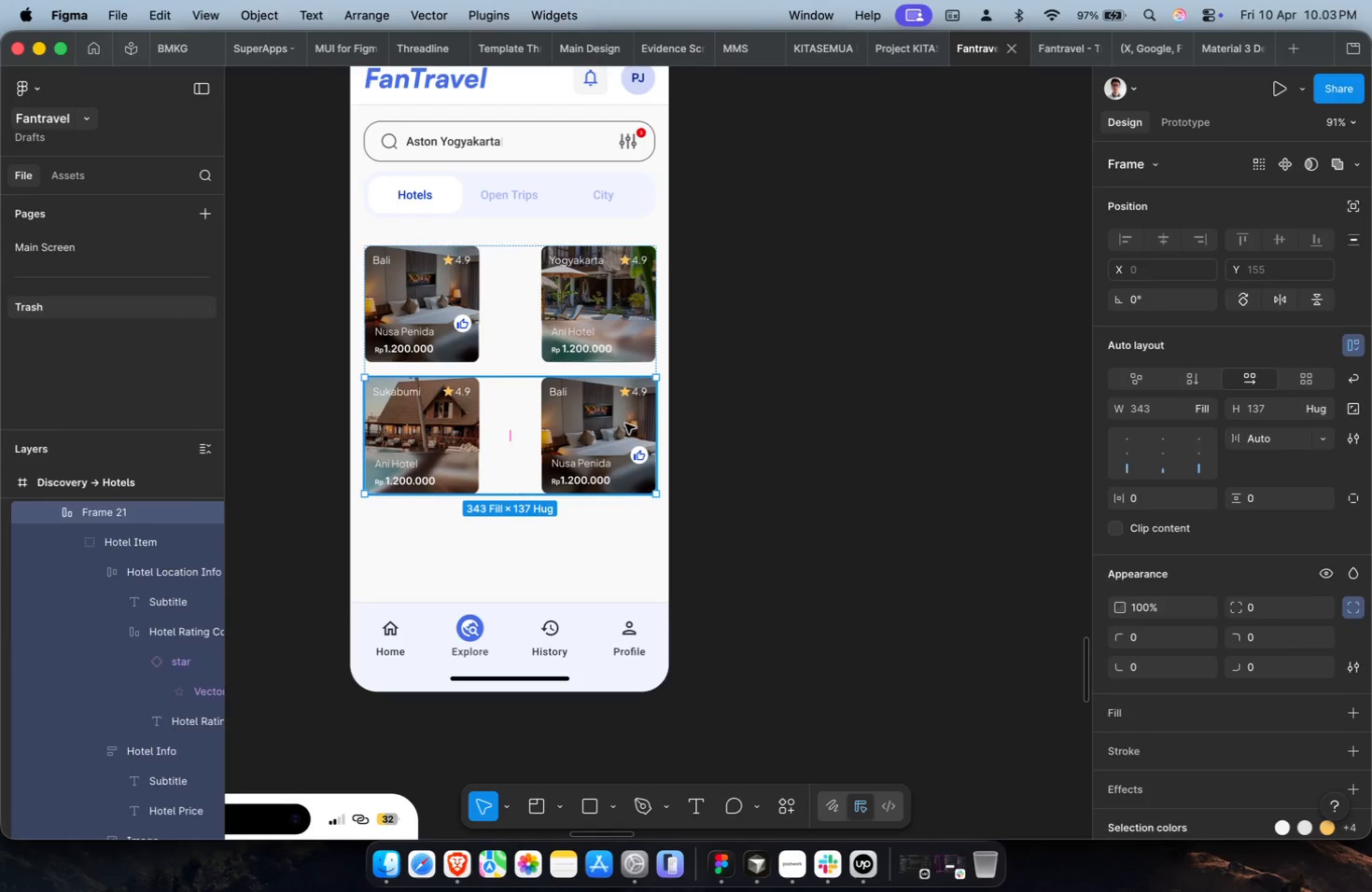 
hold_key(key=ShiftLeft, duration=1.93)
triple_click([451, 425])
 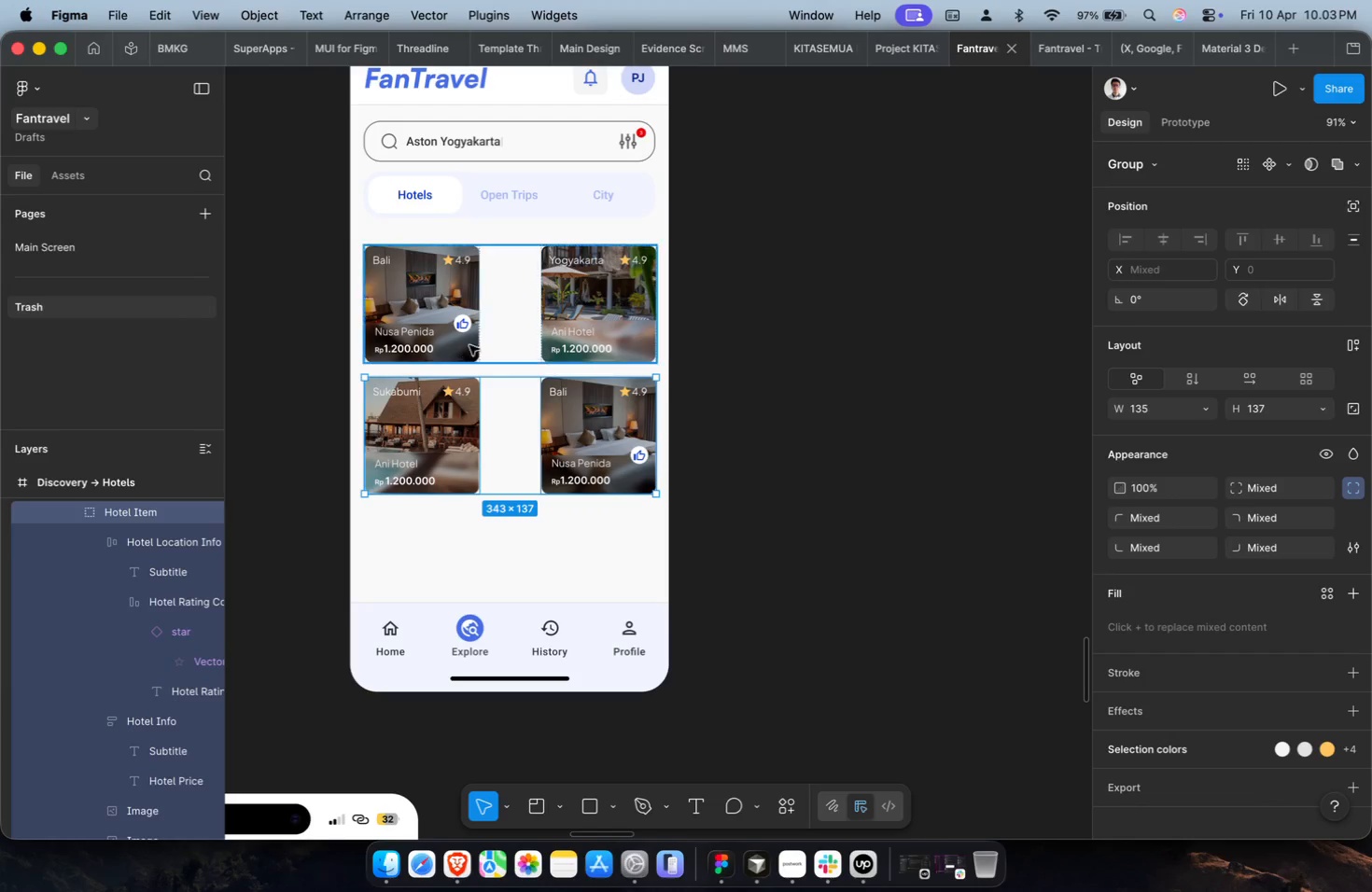 
triple_click([469, 320])
 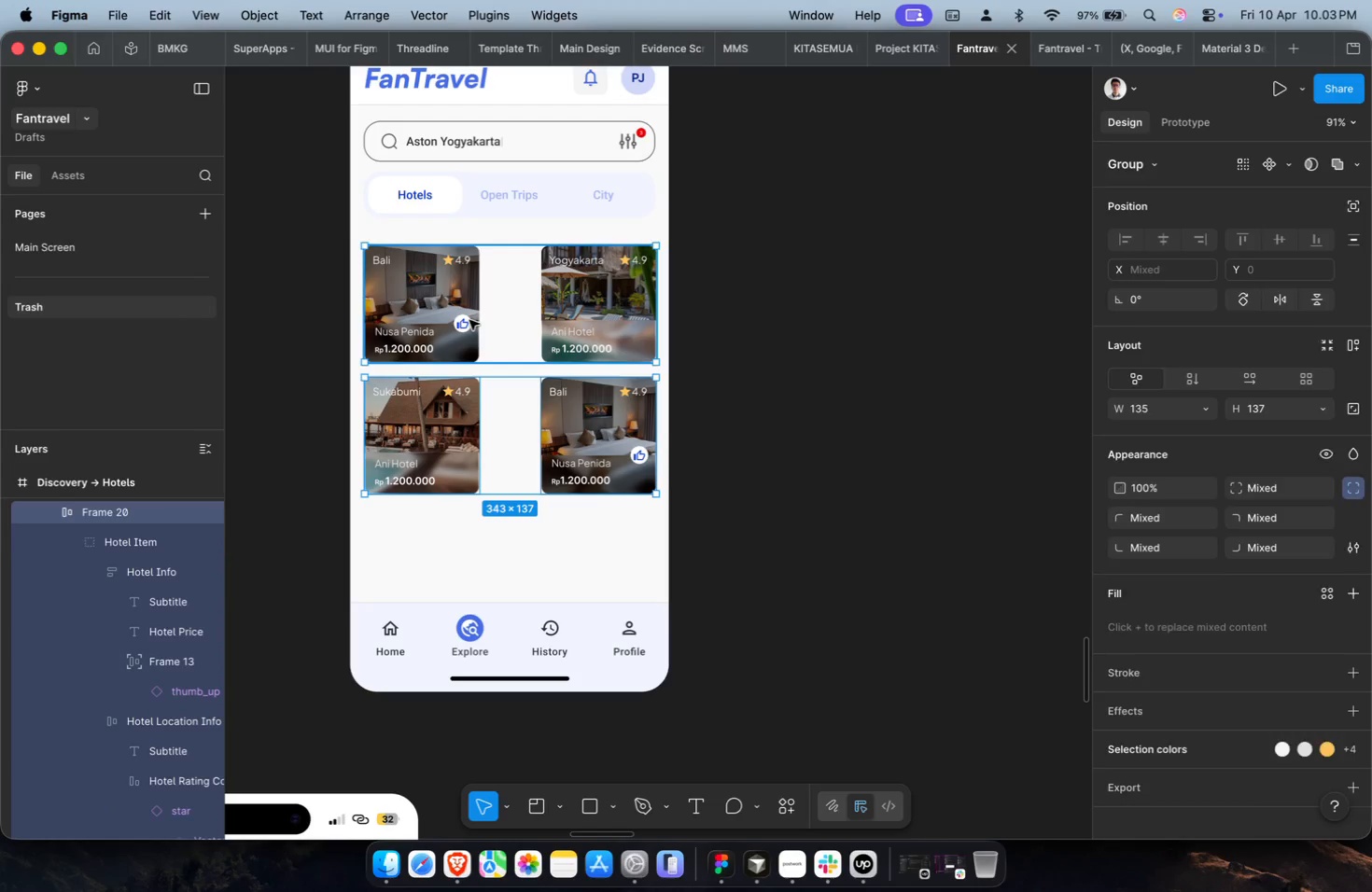 
triple_click([469, 320])
 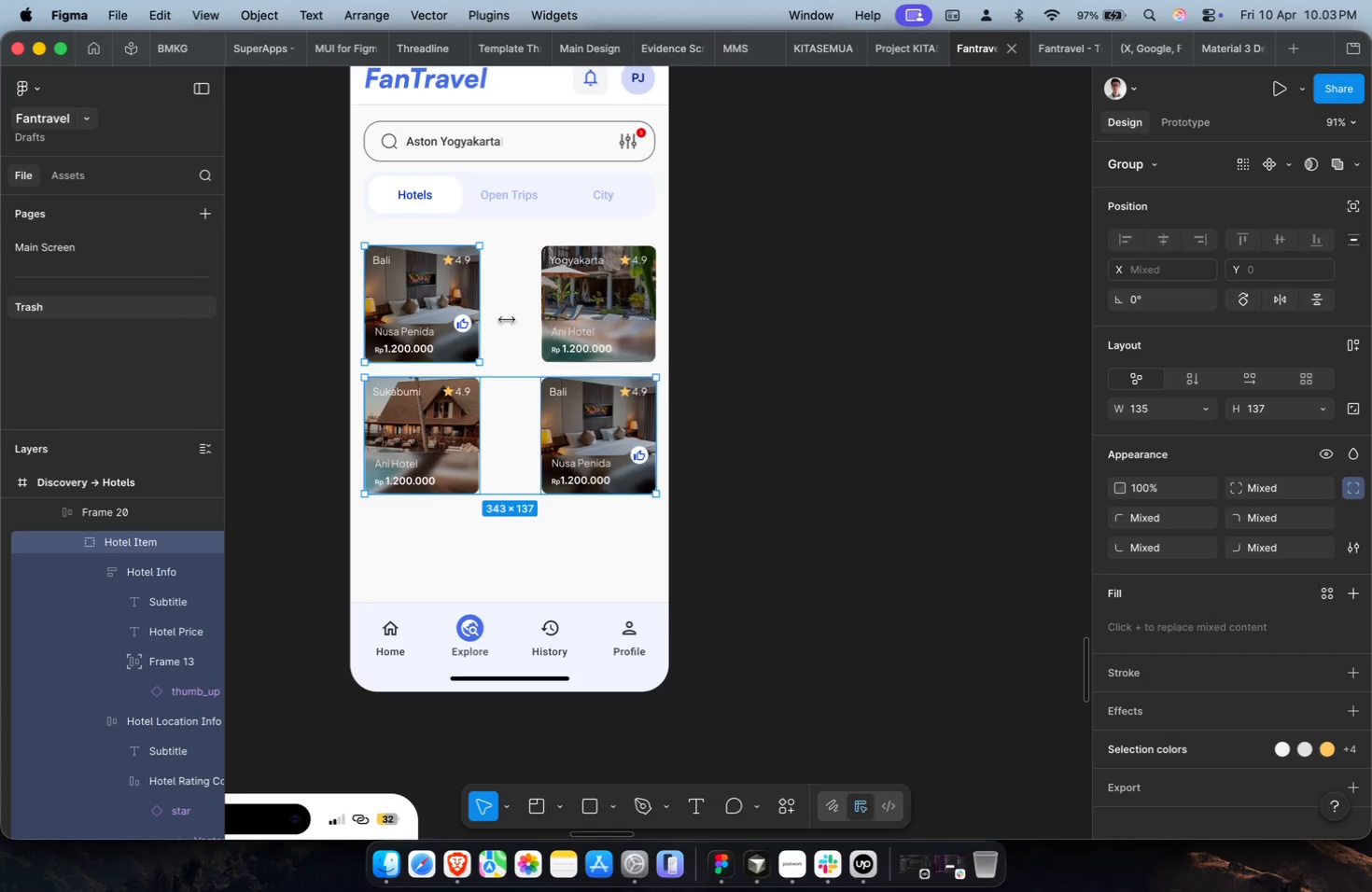 
triple_click([596, 316])
 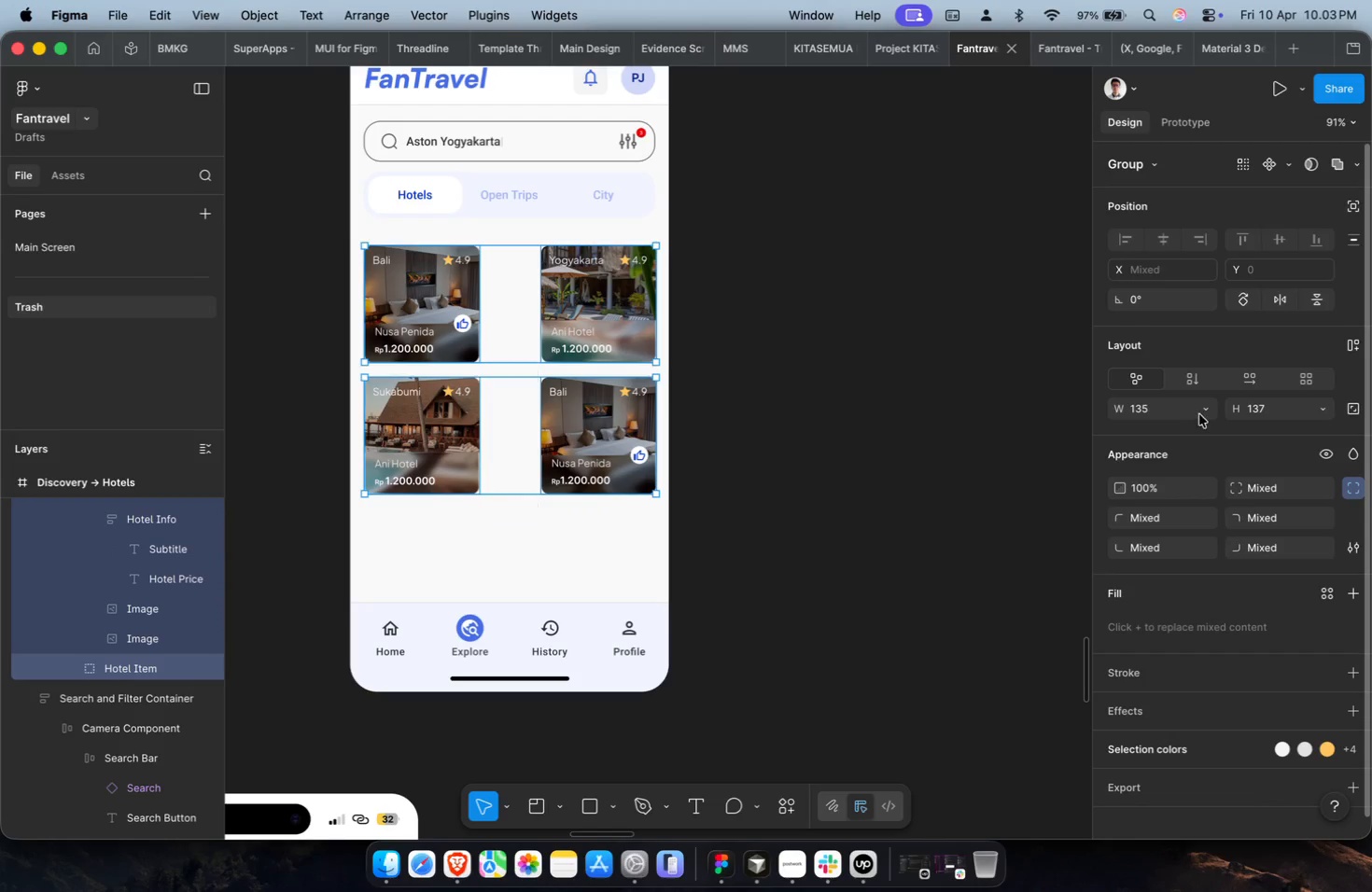 
double_click([1194, 437])
 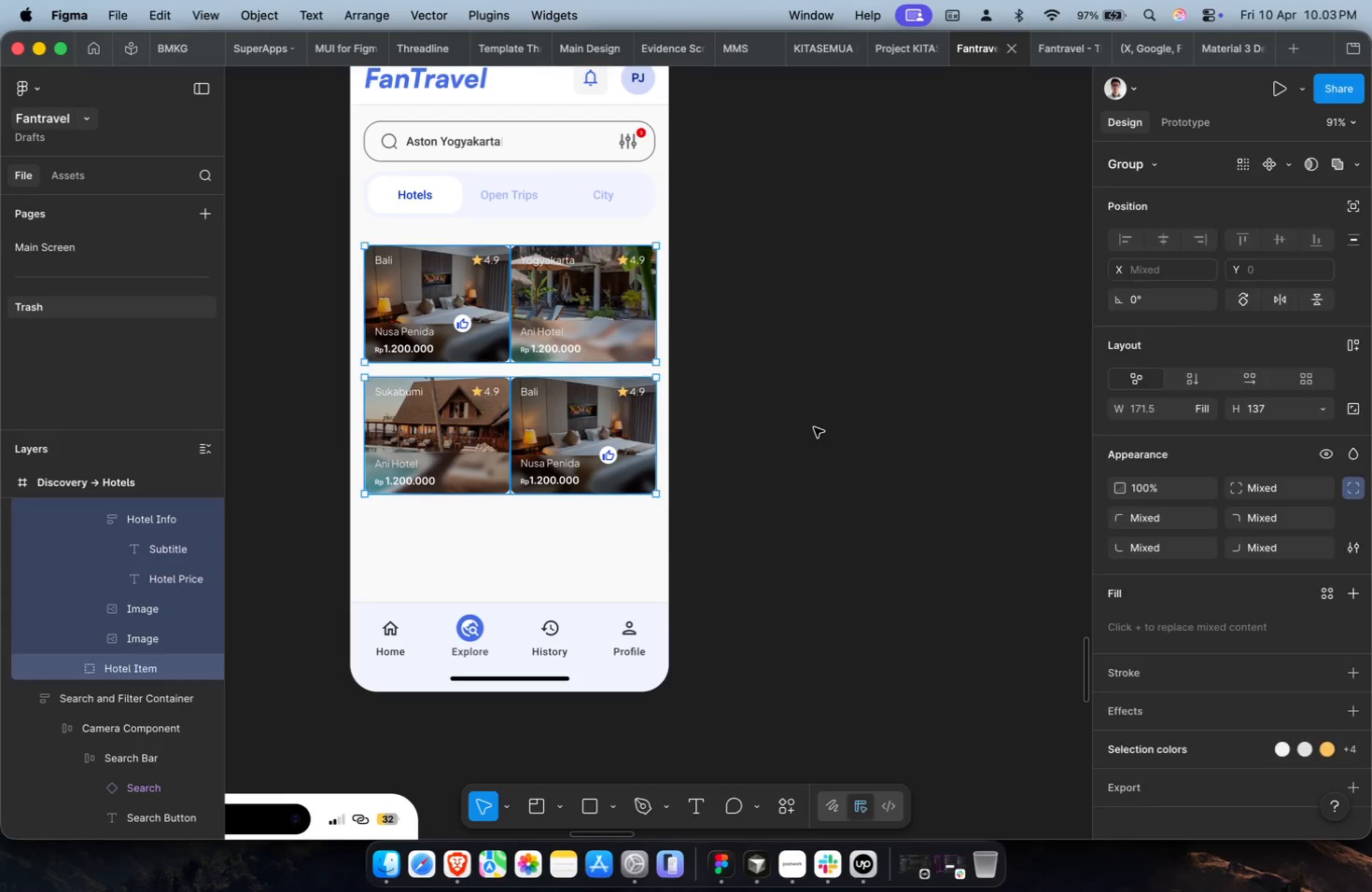 
double_click([576, 435])
 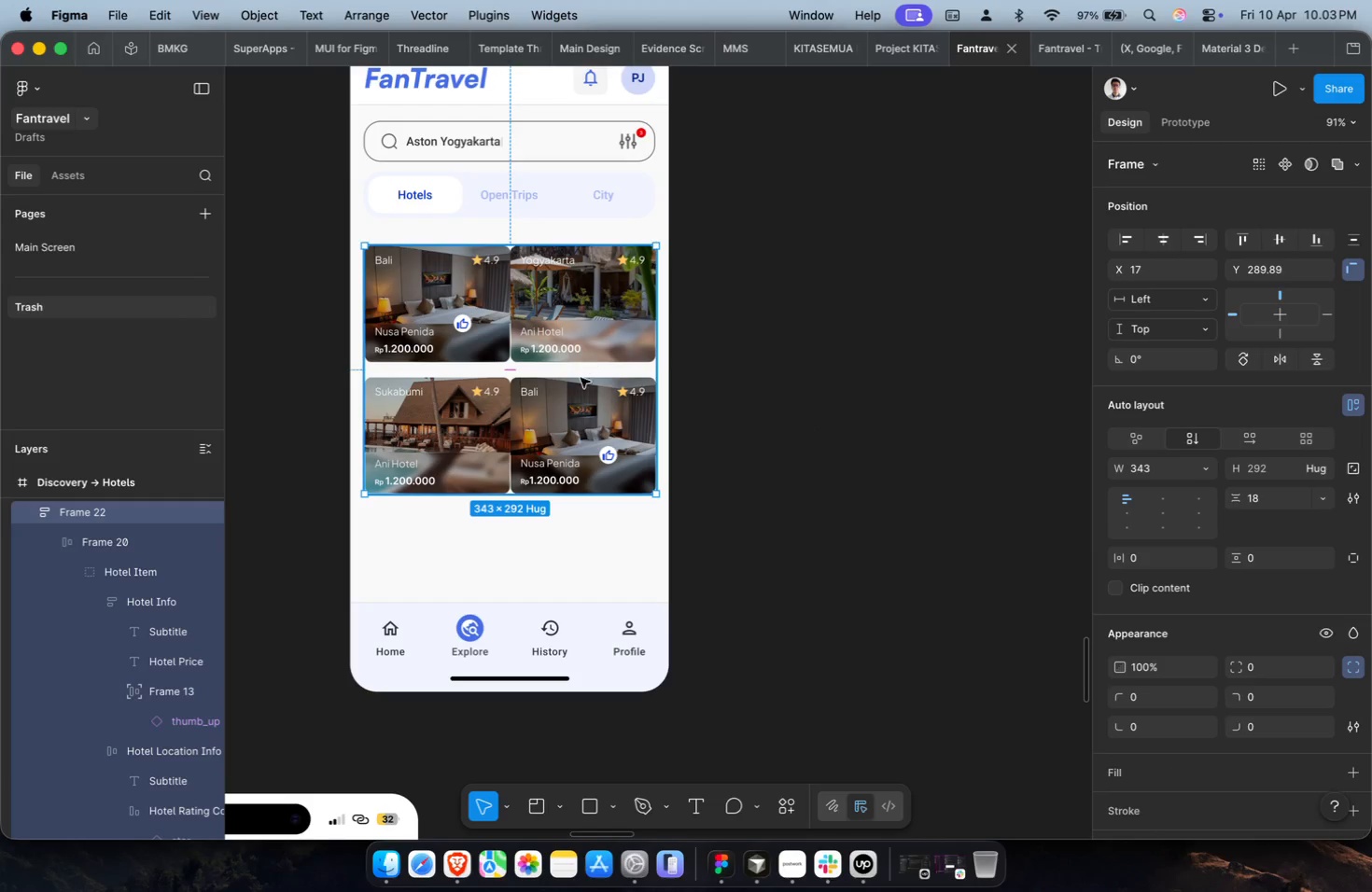 
double_click([574, 397])
 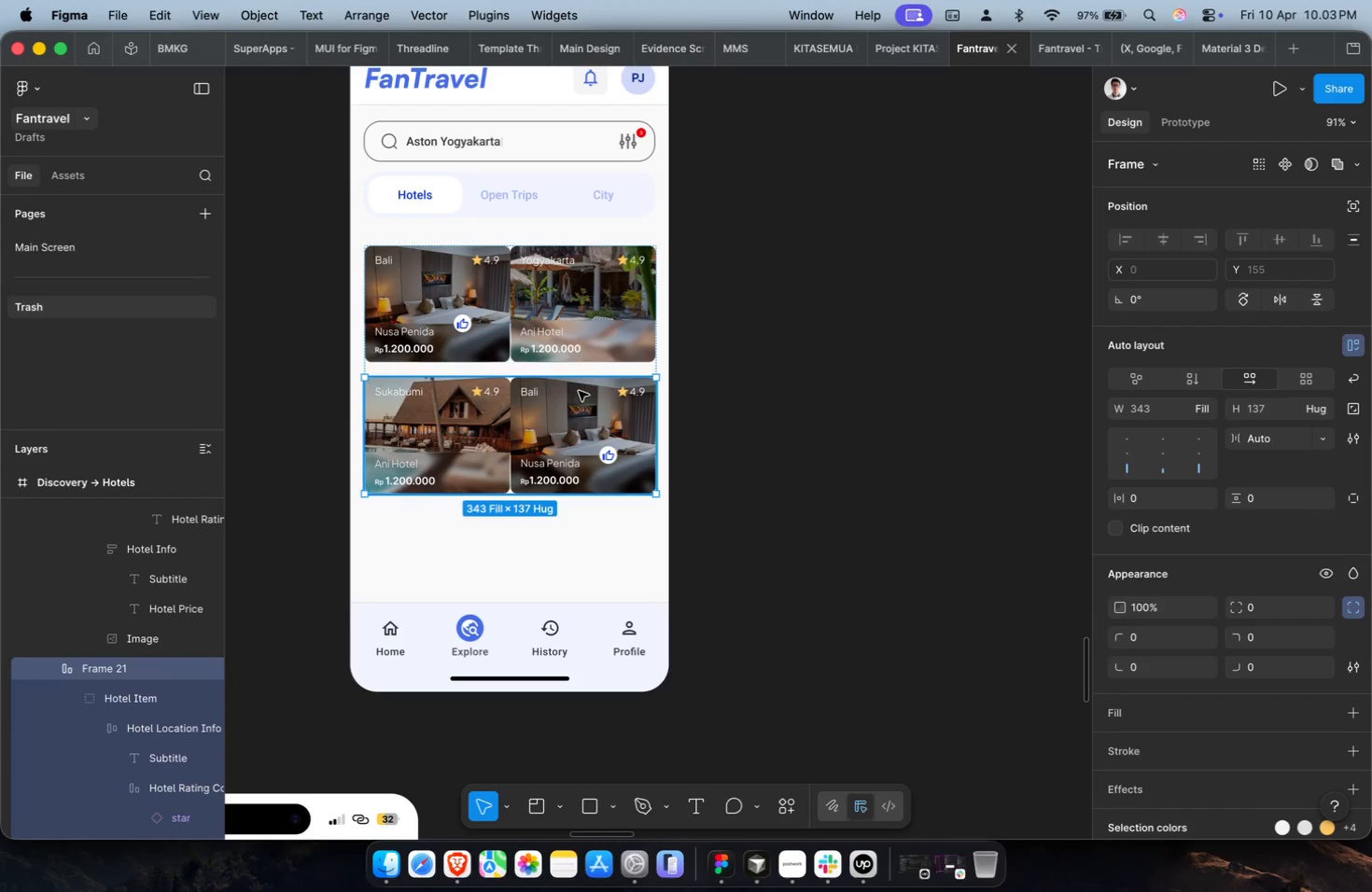 
hold_key(key=ShiftLeft, duration=0.45)
triple_click([596, 322])
 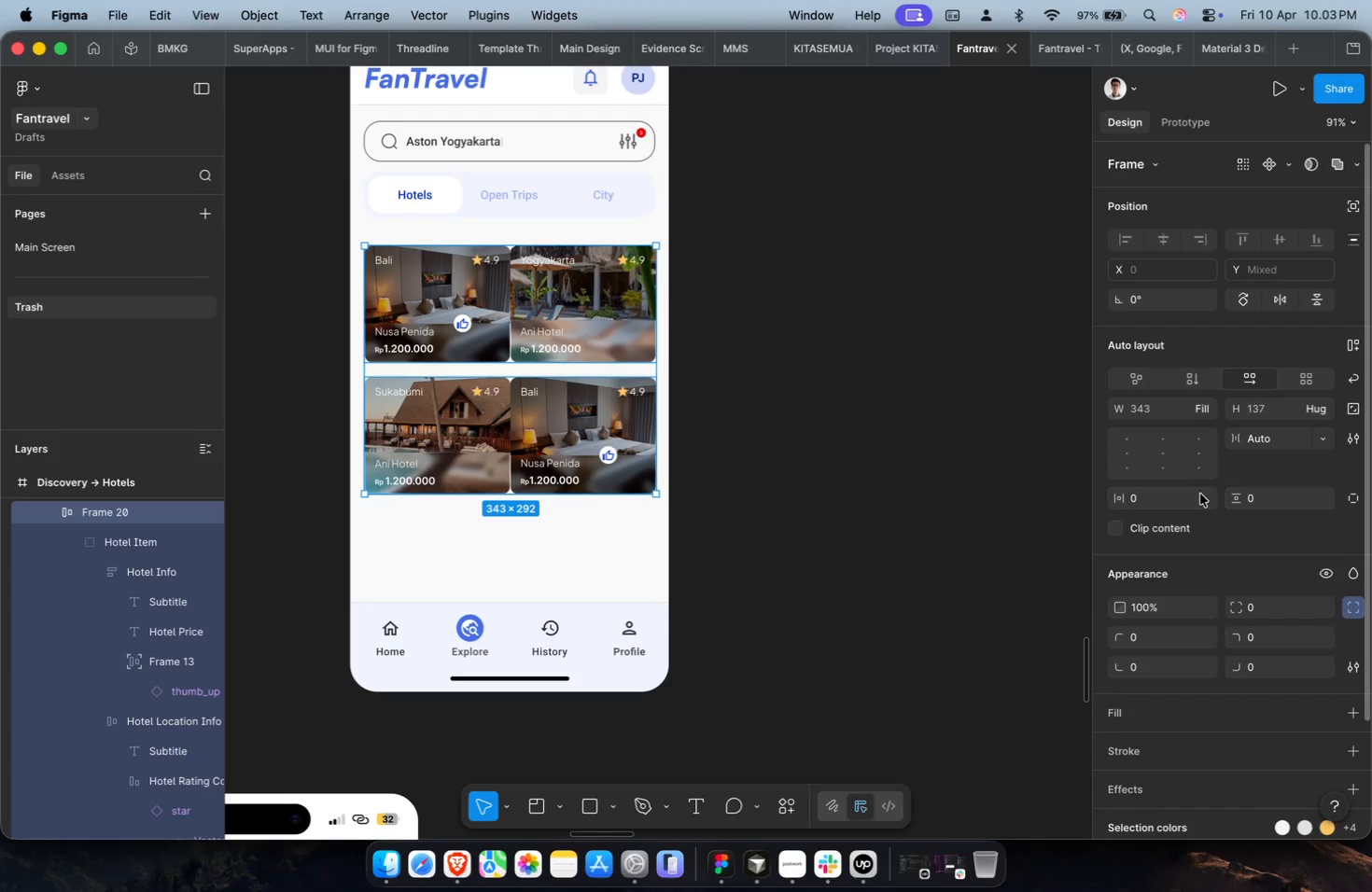 
left_click([1271, 440])
 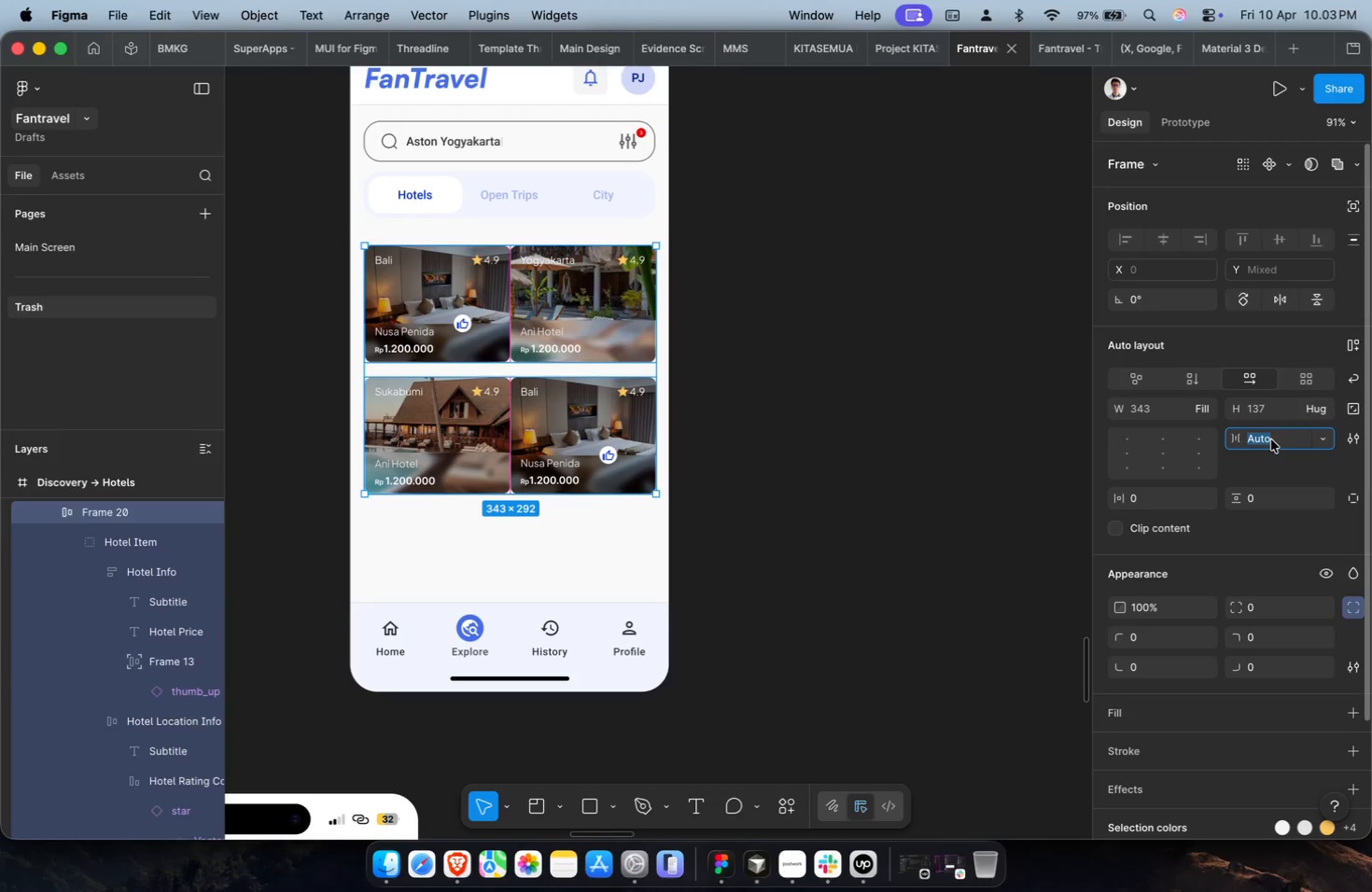 
type(18)
 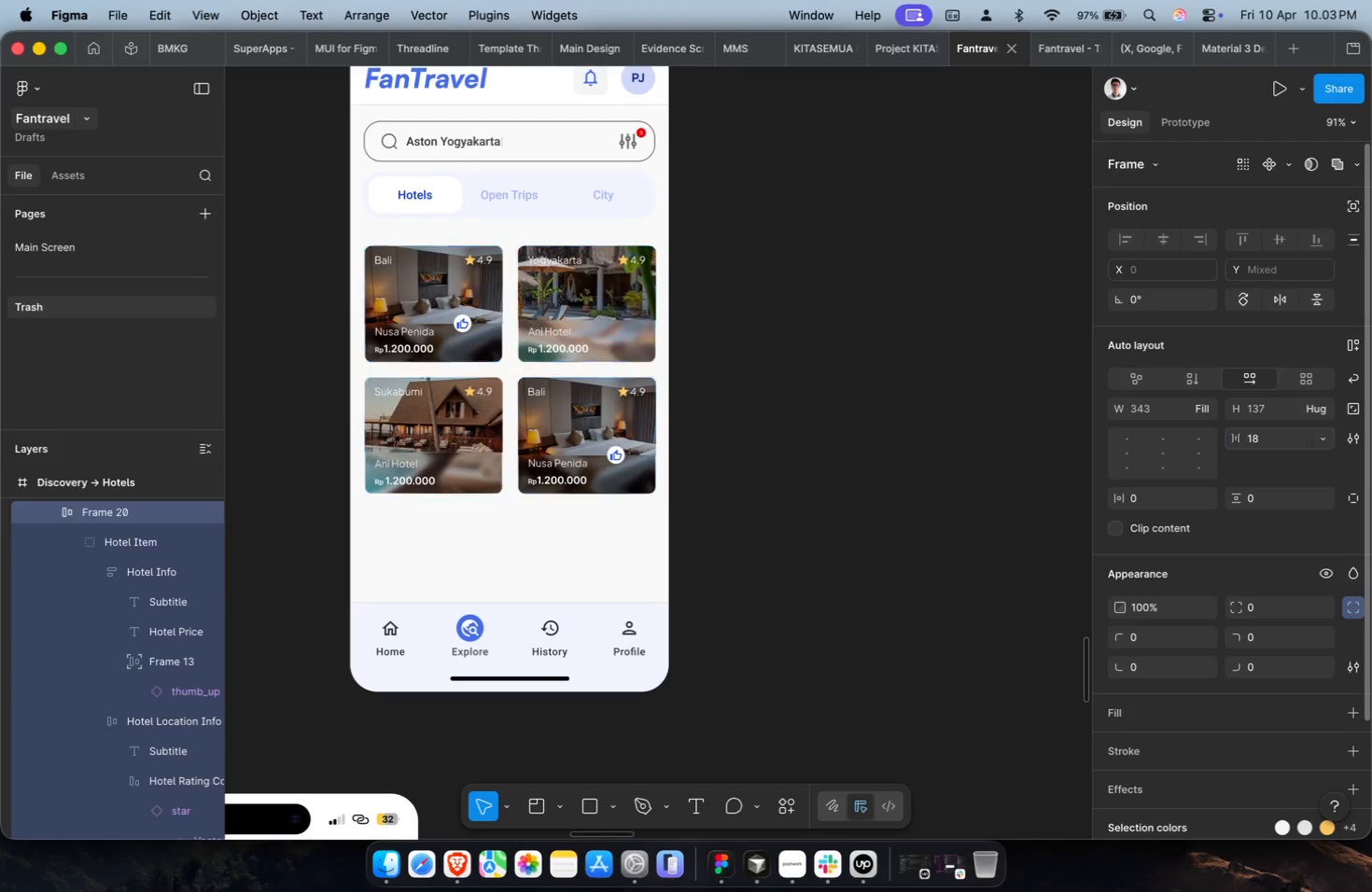 
key(Enter)
 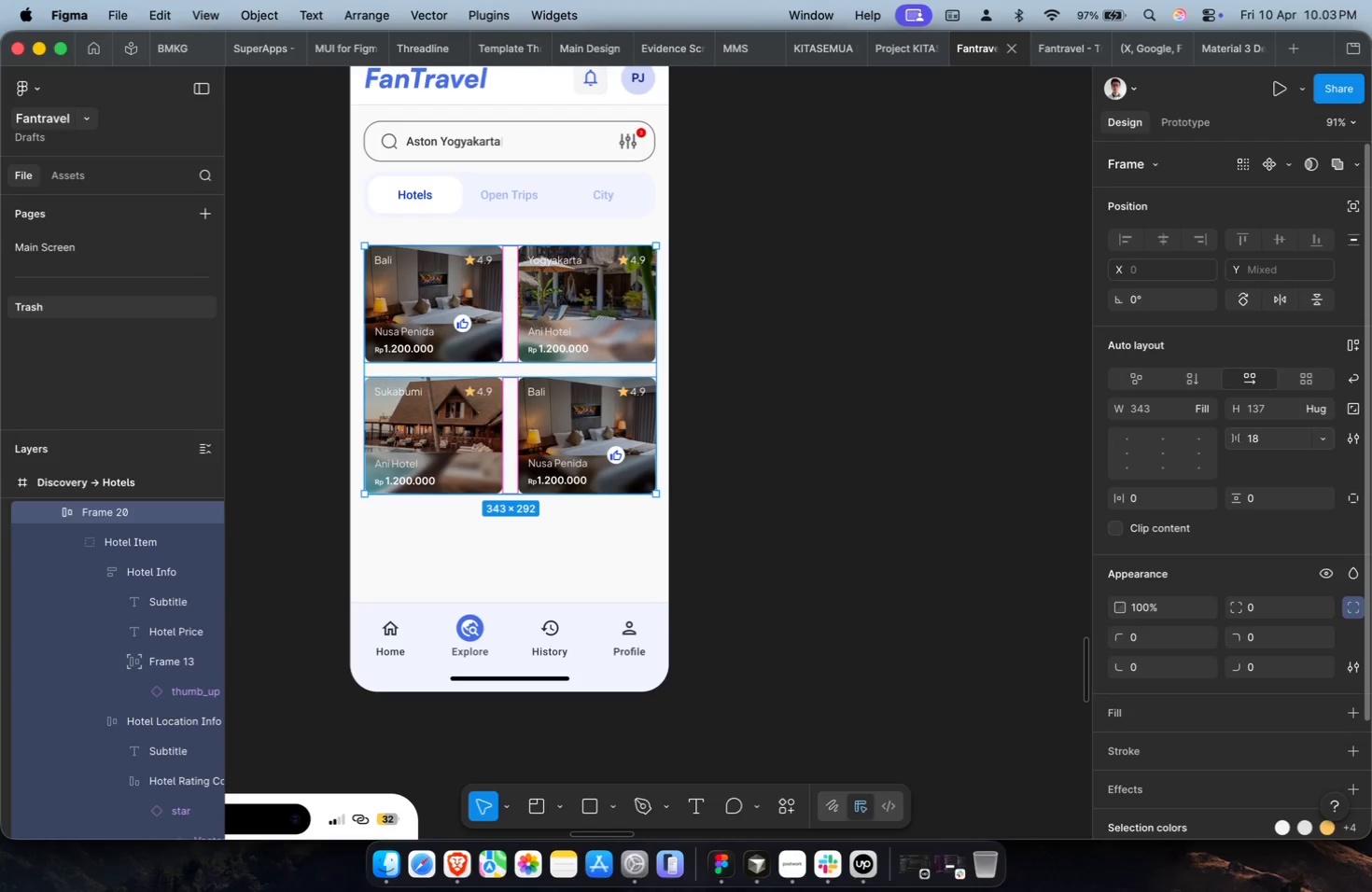 
left_click([1271, 439])
 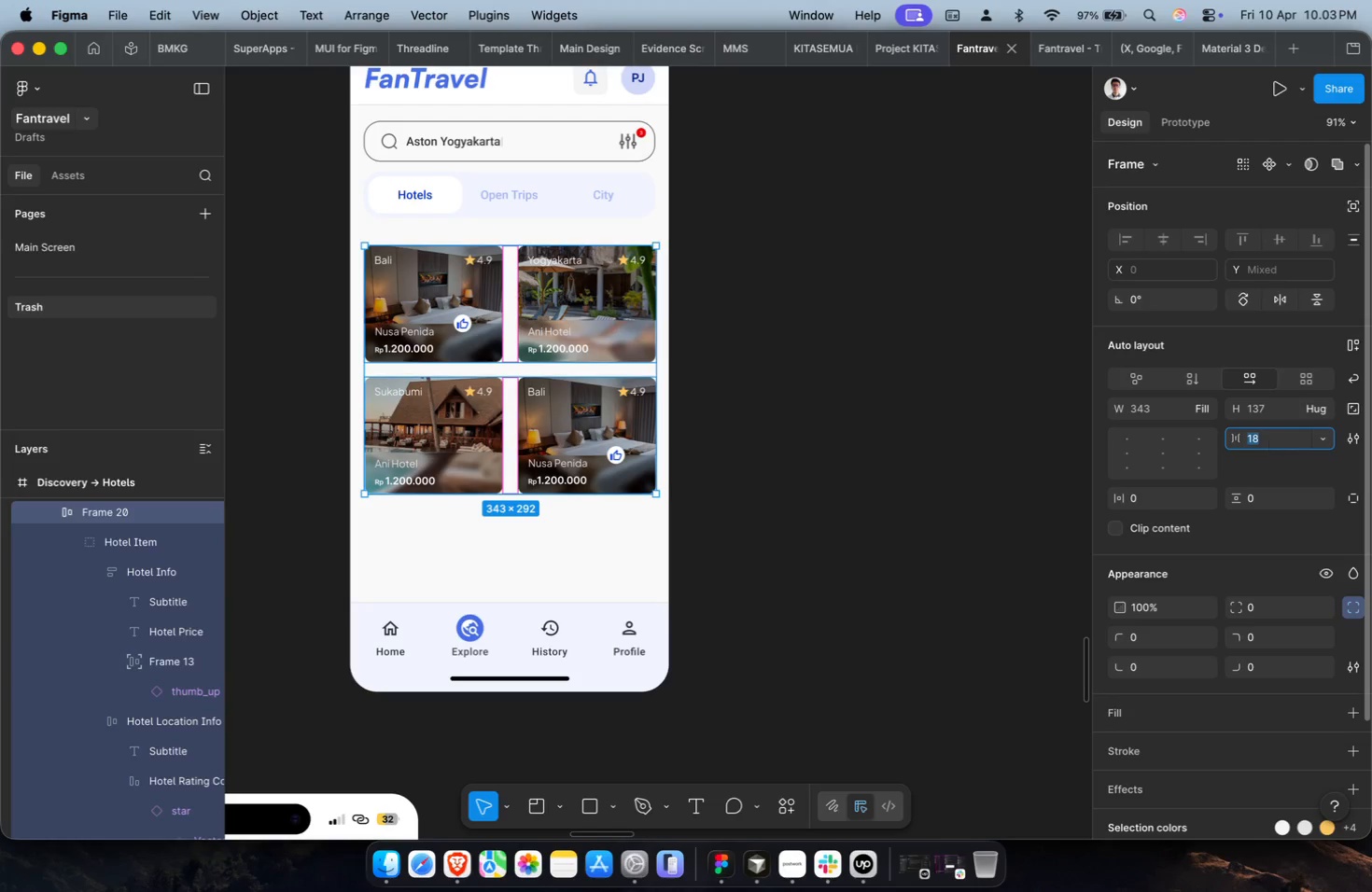 
type(24)
 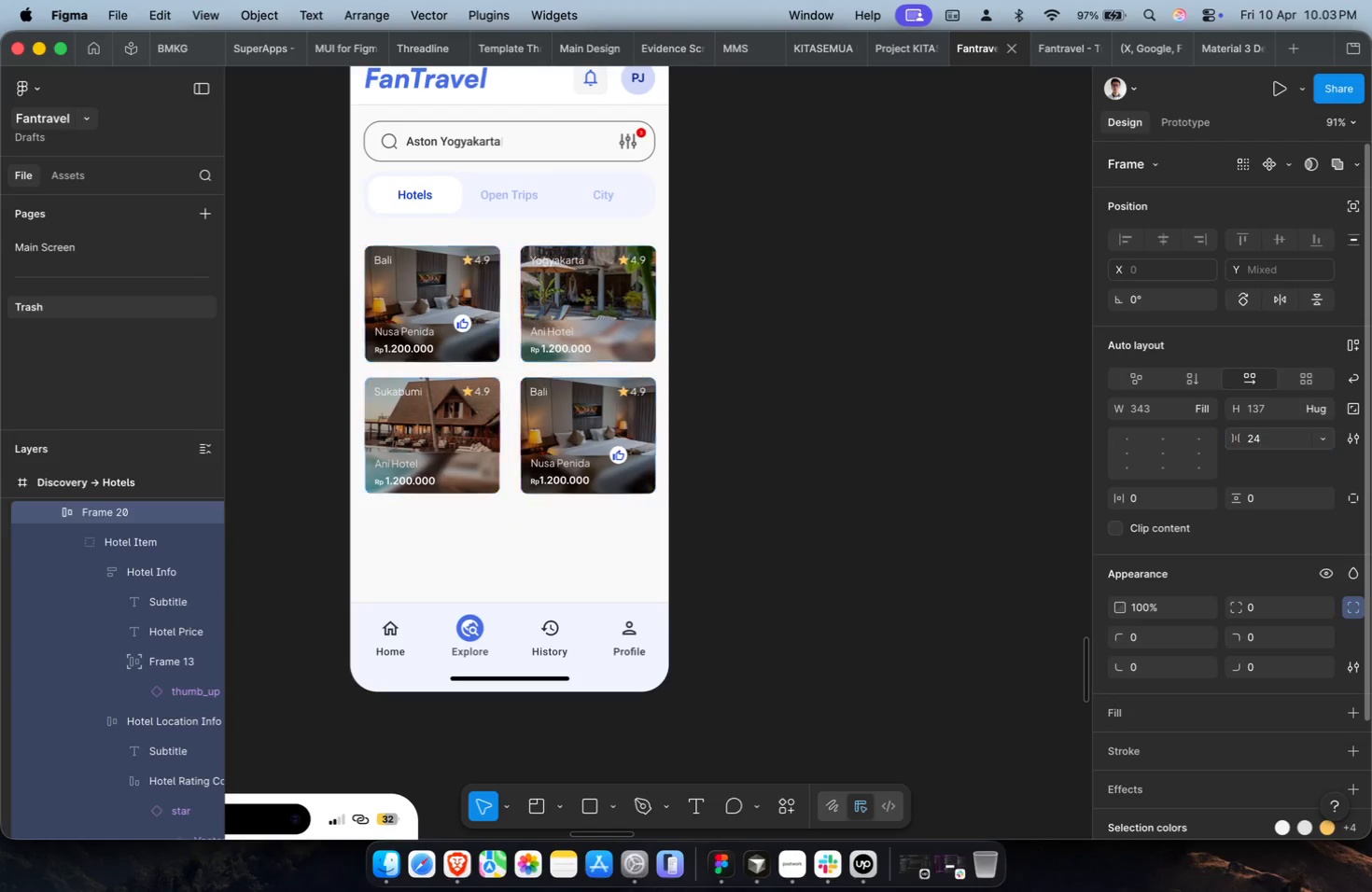 
key(Enter)
 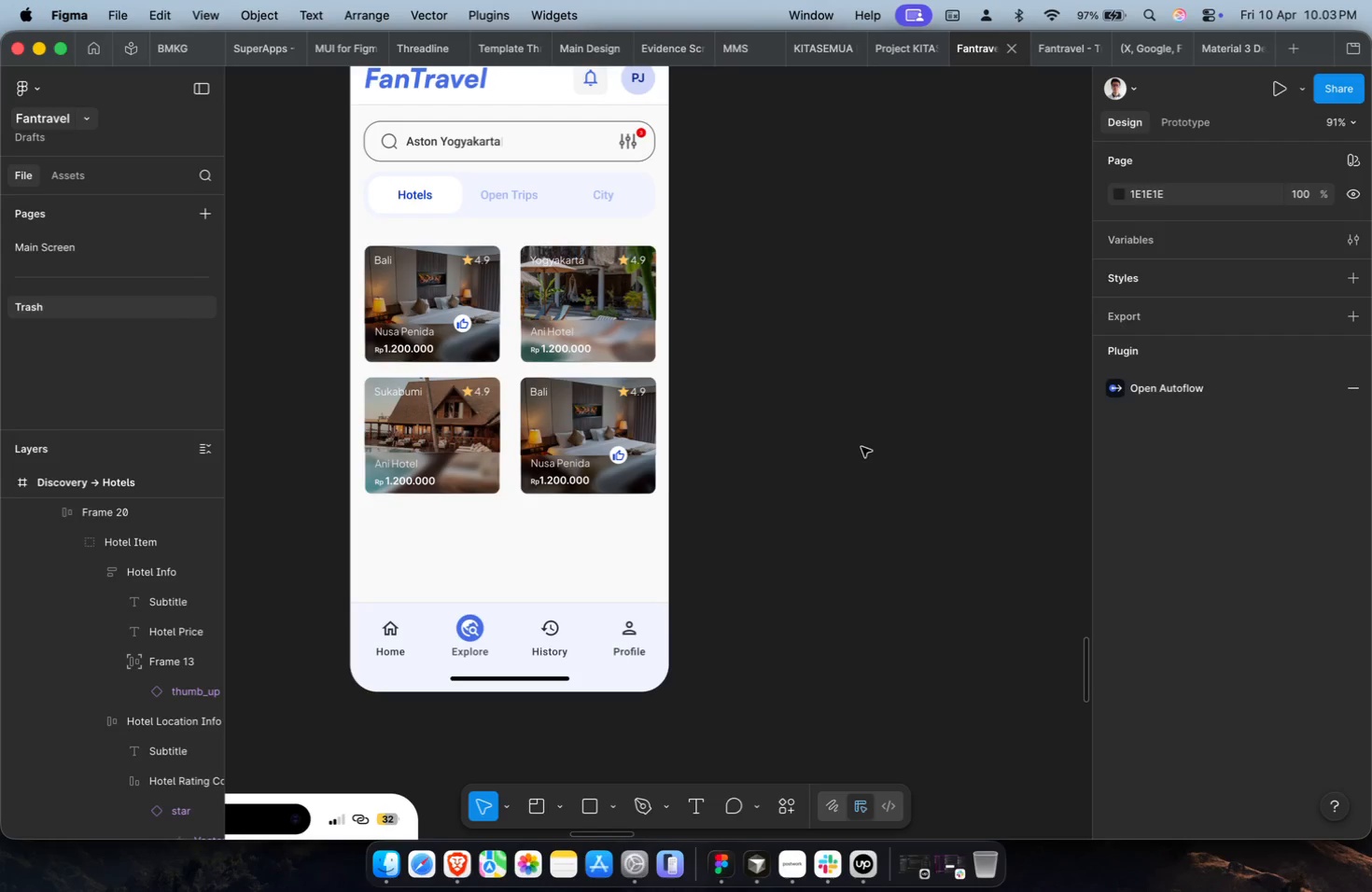 
double_click([588, 415])
 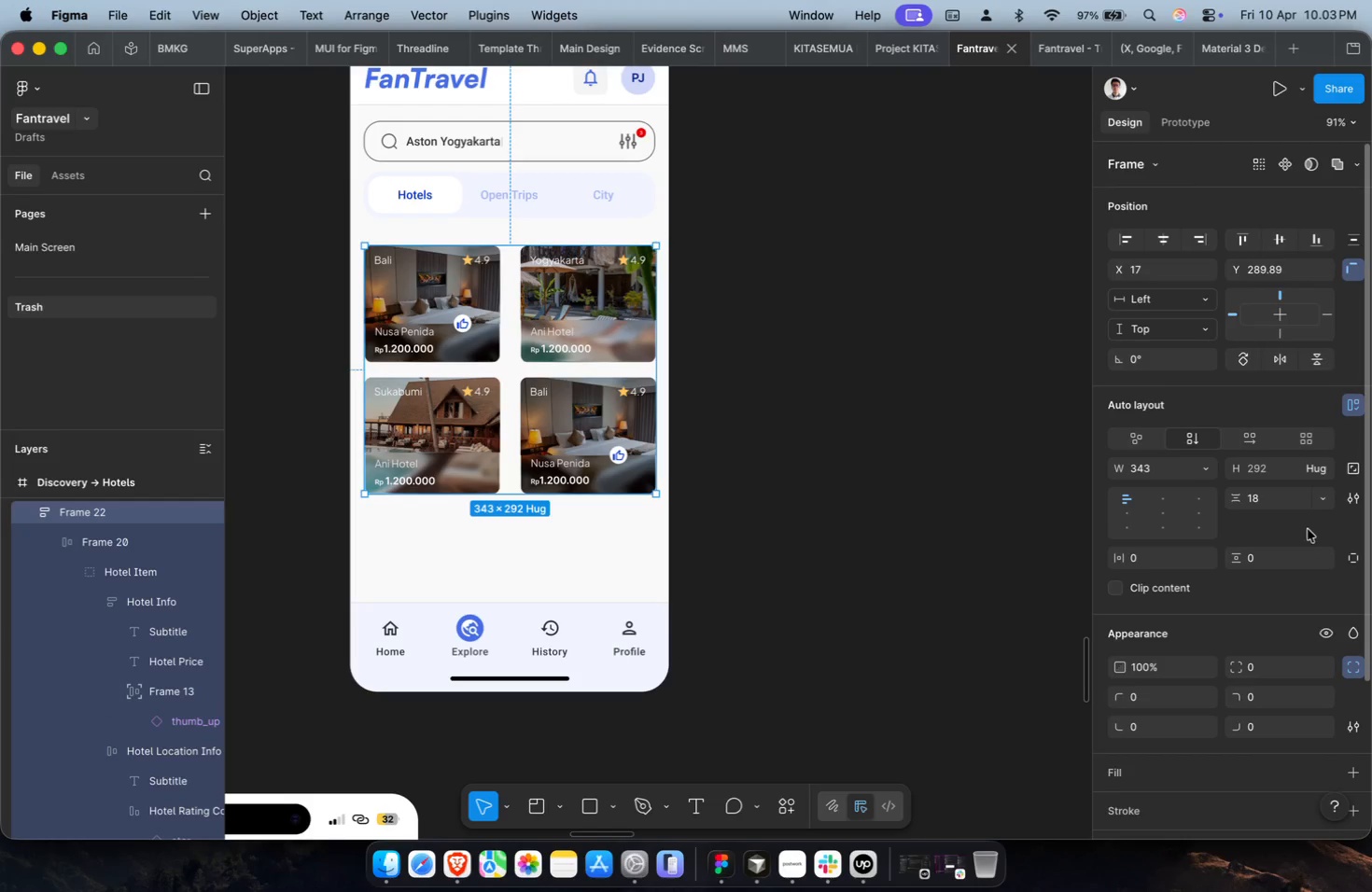 
left_click([1280, 502])
 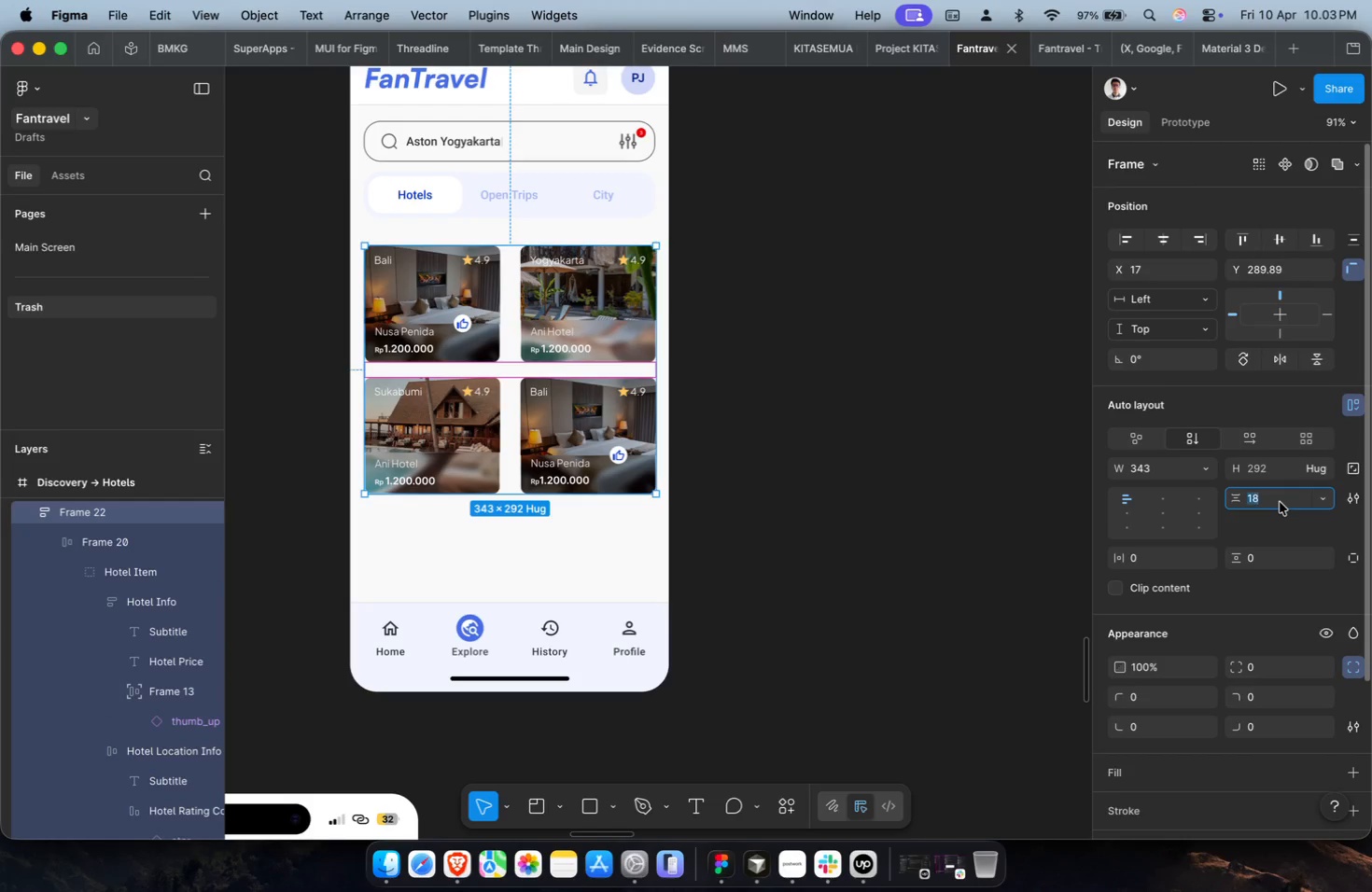 
type(24)
 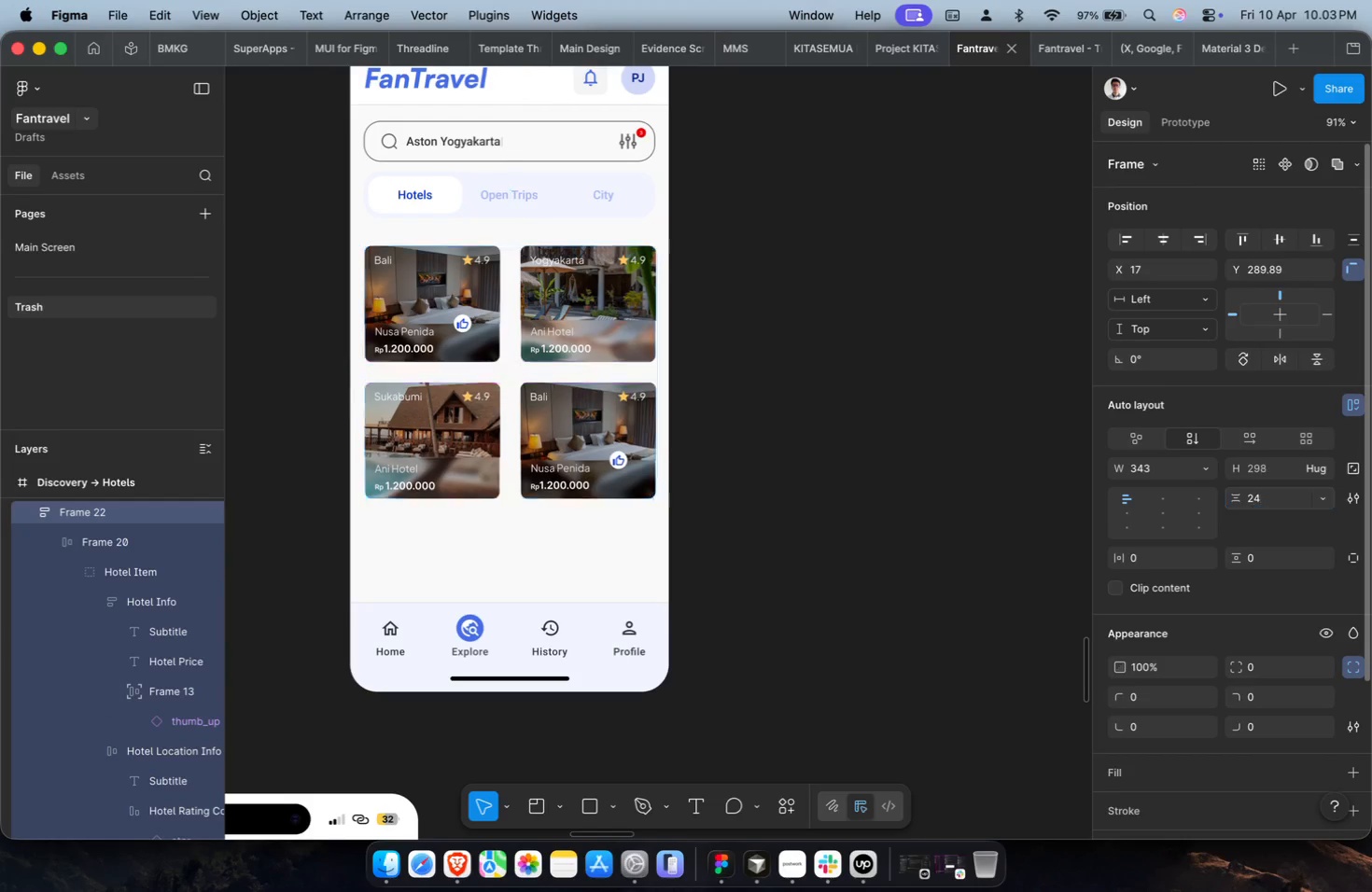 
key(Enter)
 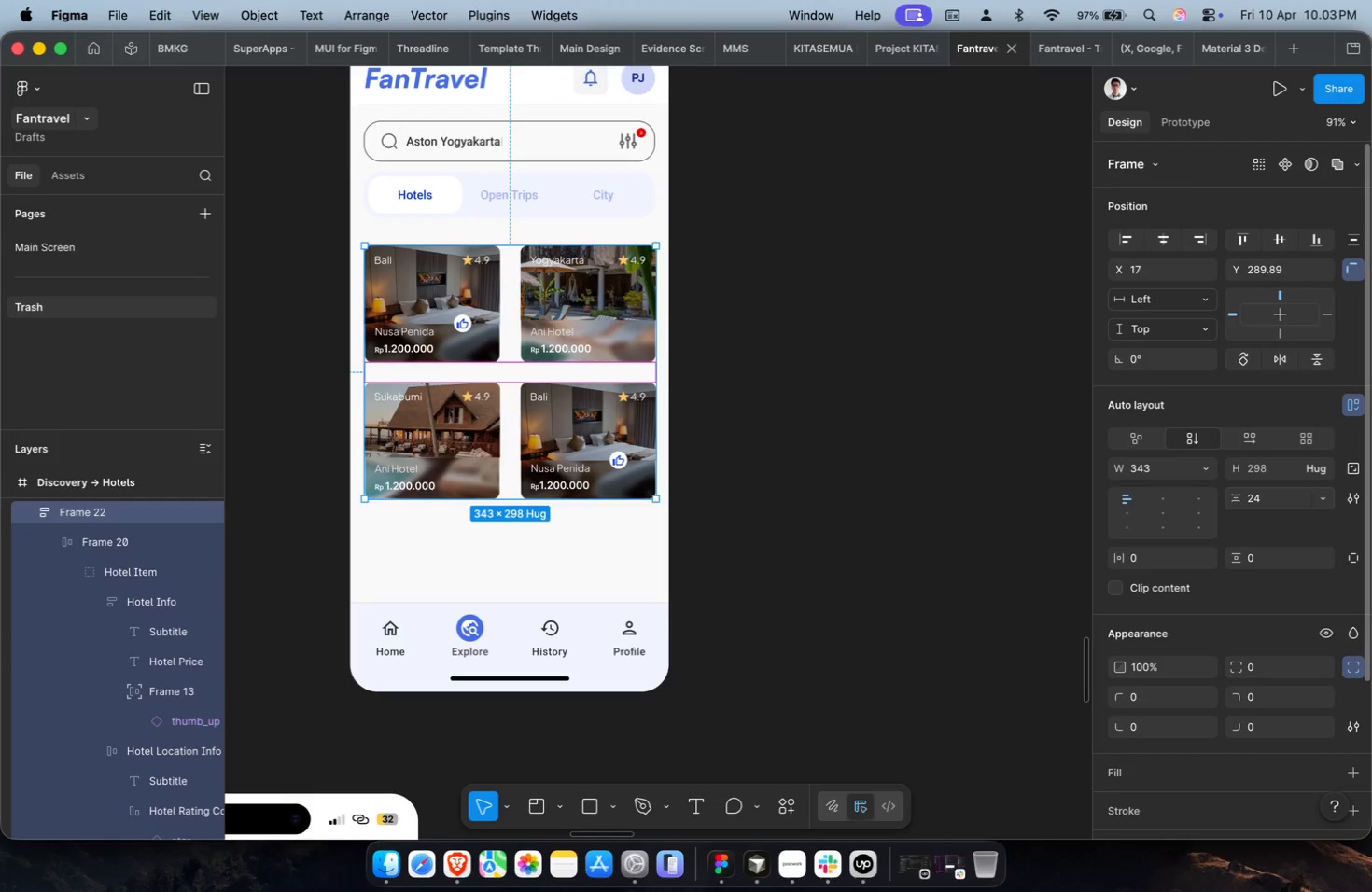 
scroll: coordinate [1280, 502], scroll_direction: down, amount: 2.0
 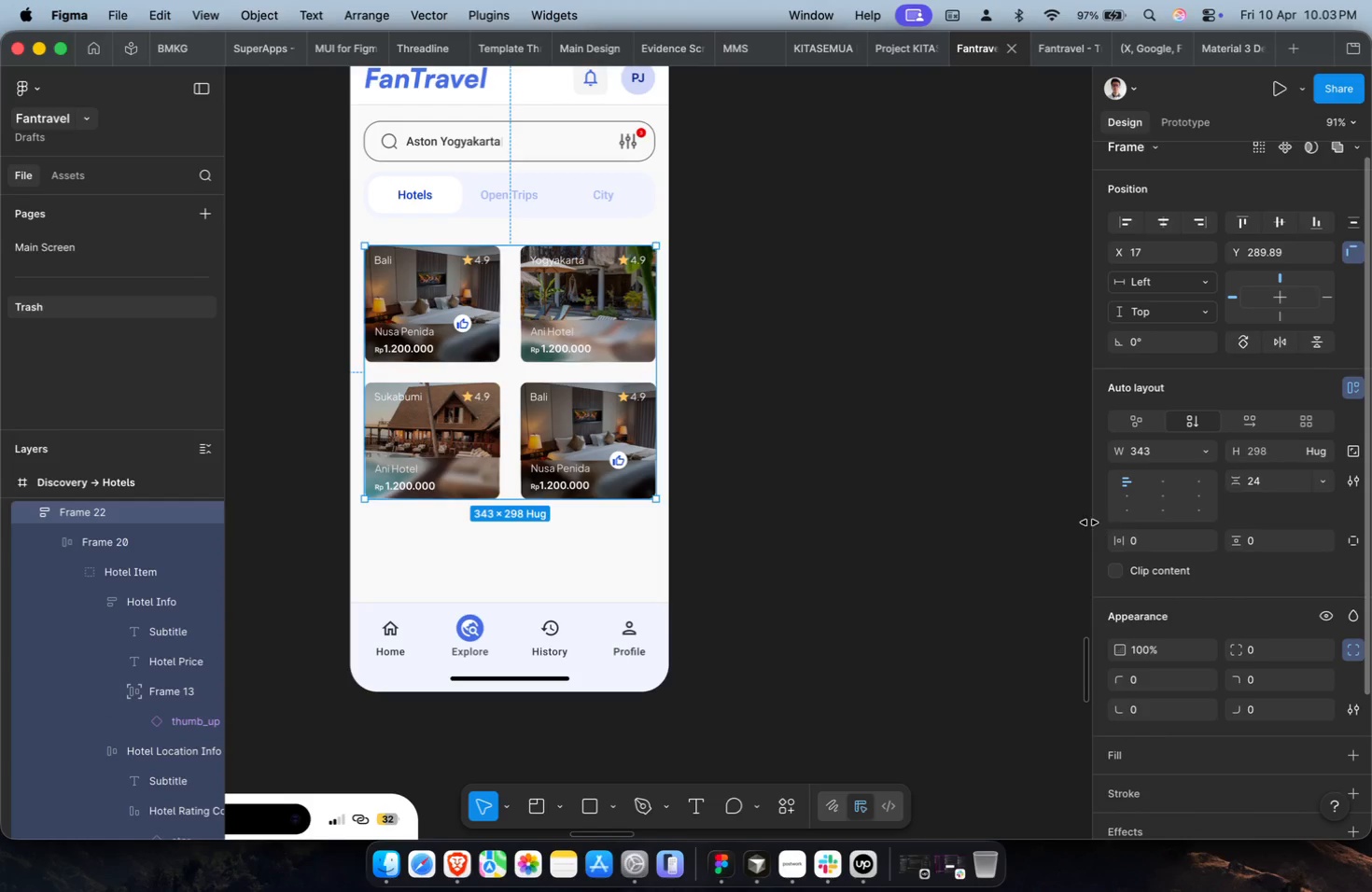 
hold_key(key=CommandLeft, duration=0.34)
scroll: coordinate [1045, 544], scroll_direction: down, amount: 2.0
 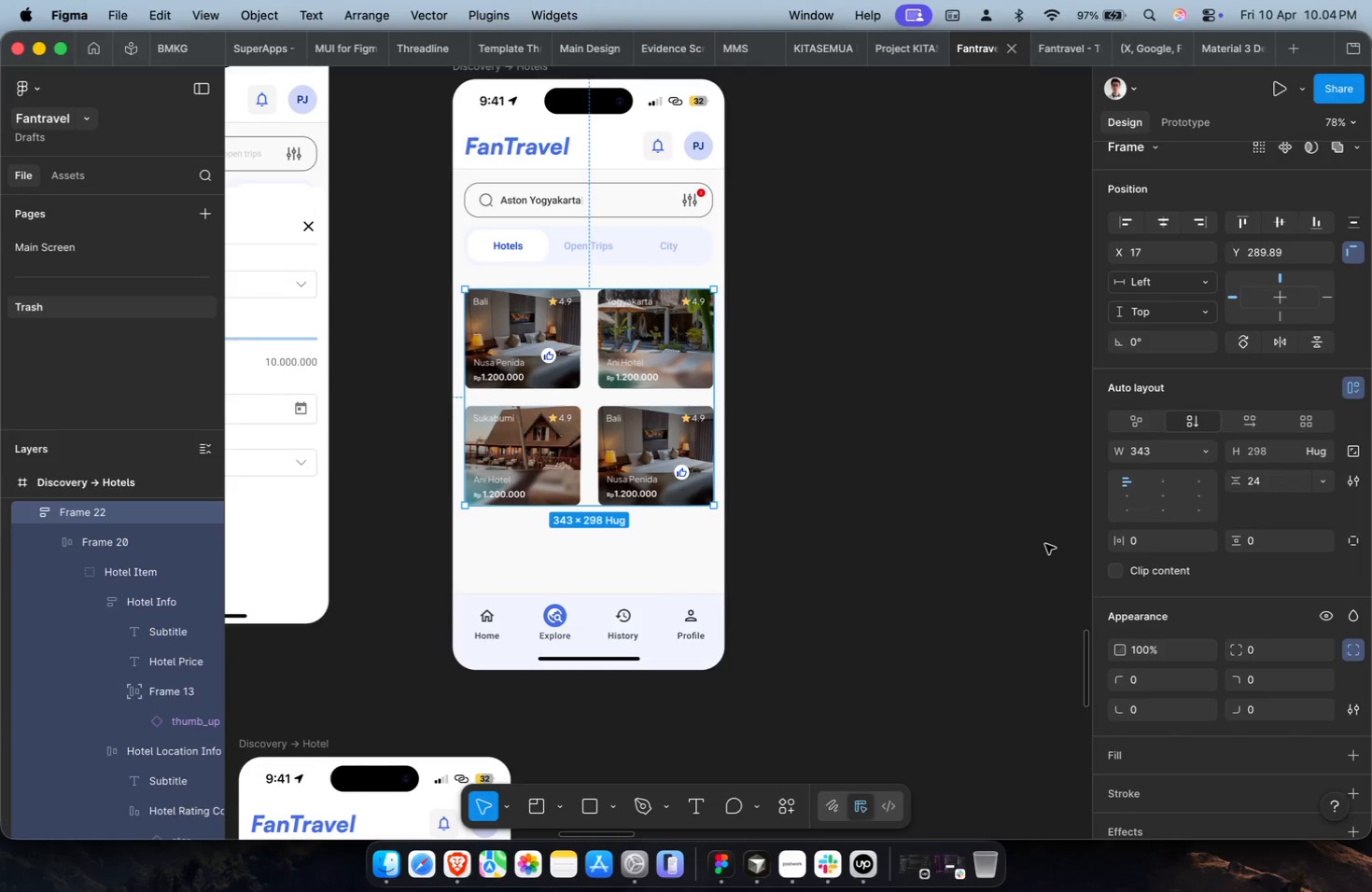 
wait(5.82)
 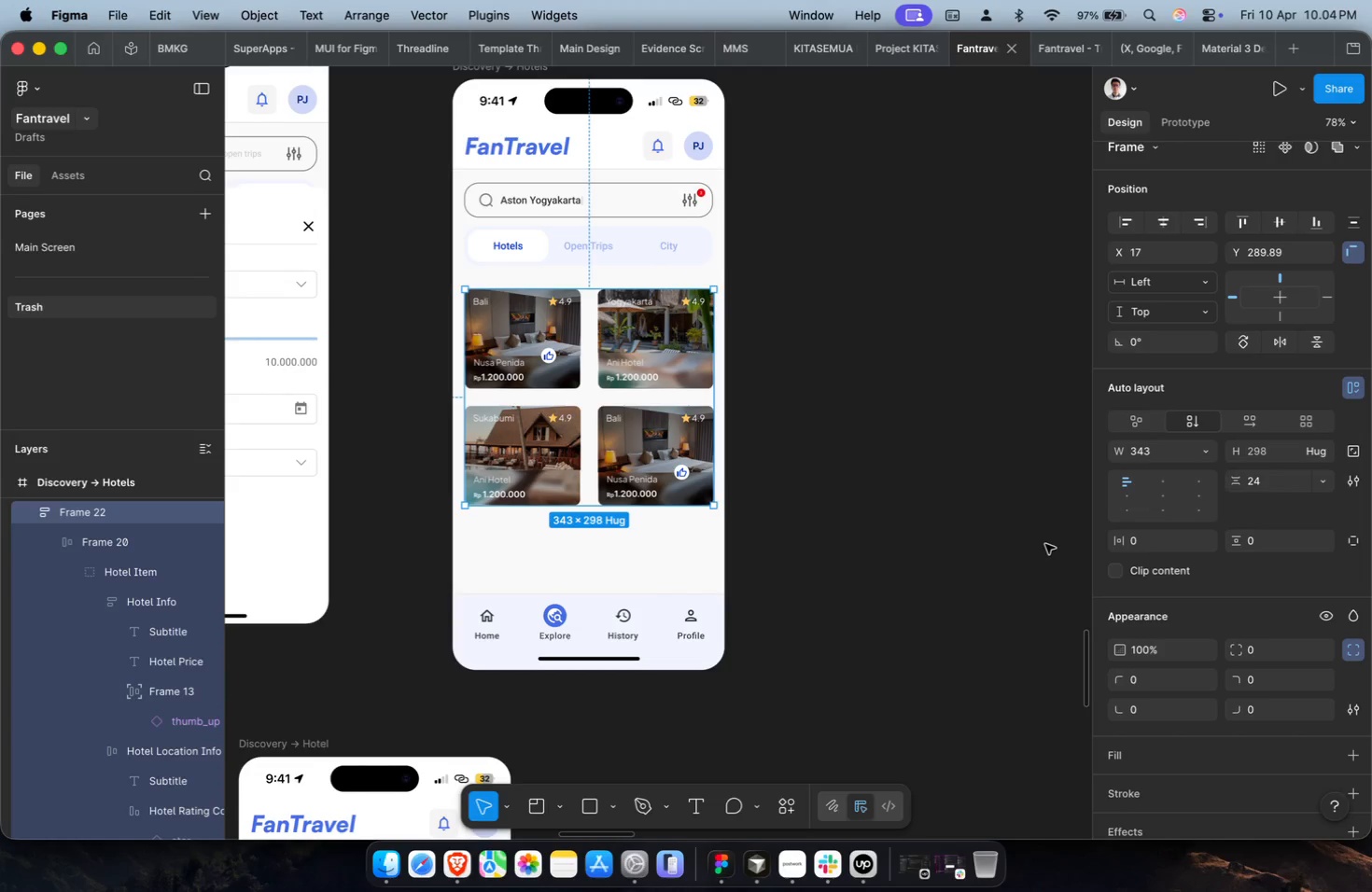 
key(Meta+CommandLeft)
 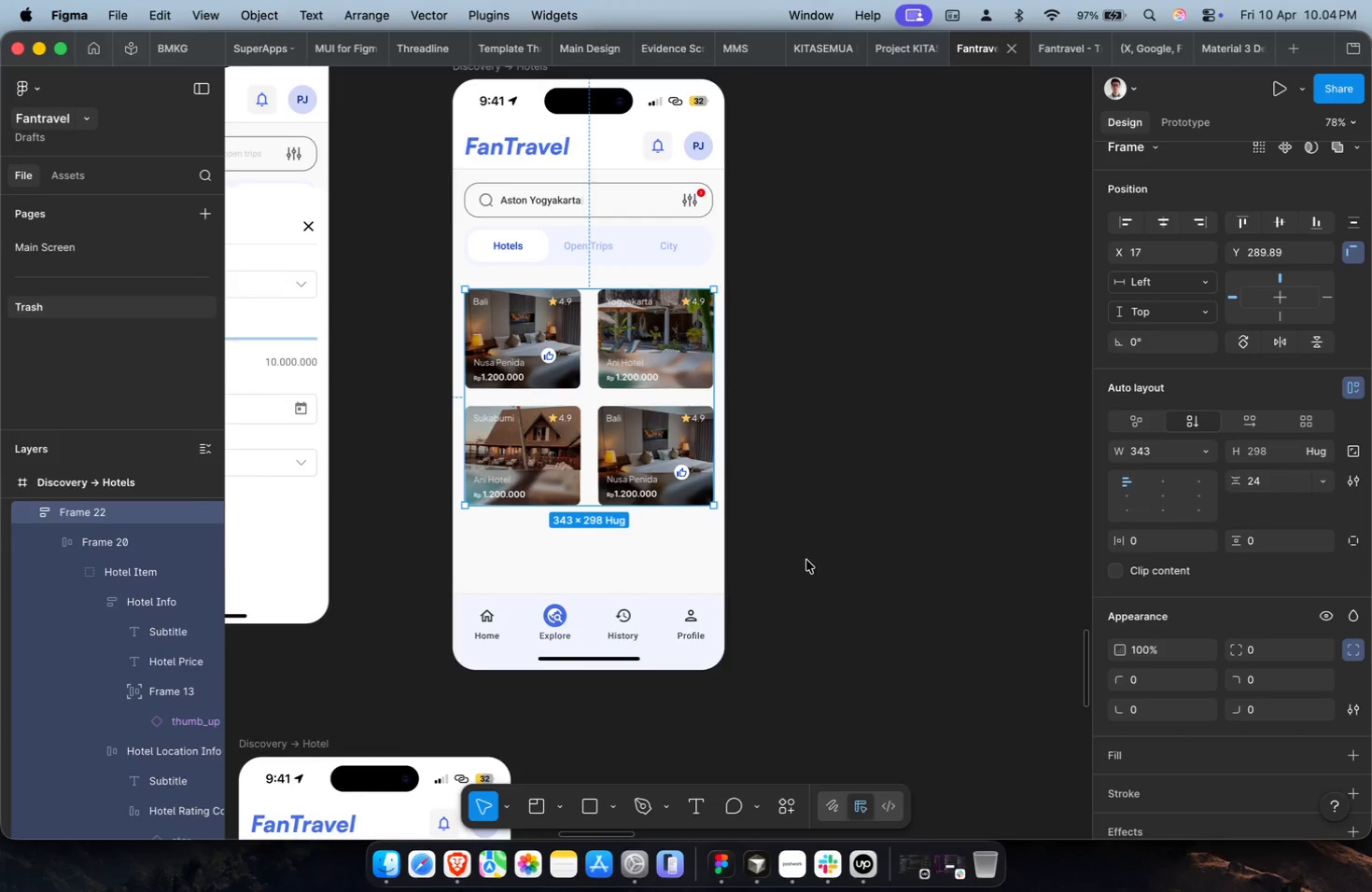 
key(Shift+ShiftLeft)
 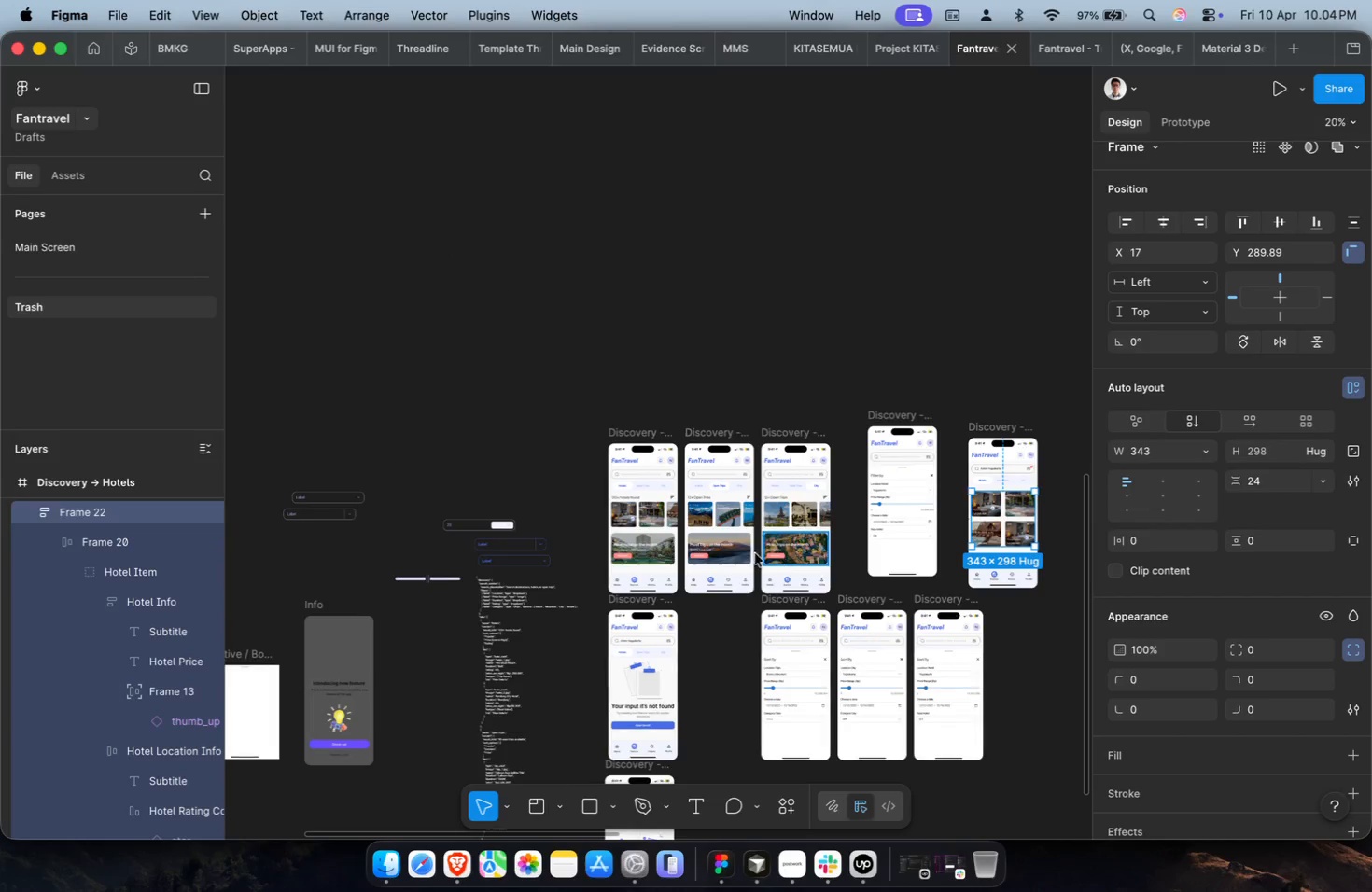 
key(Meta+CommandLeft)
 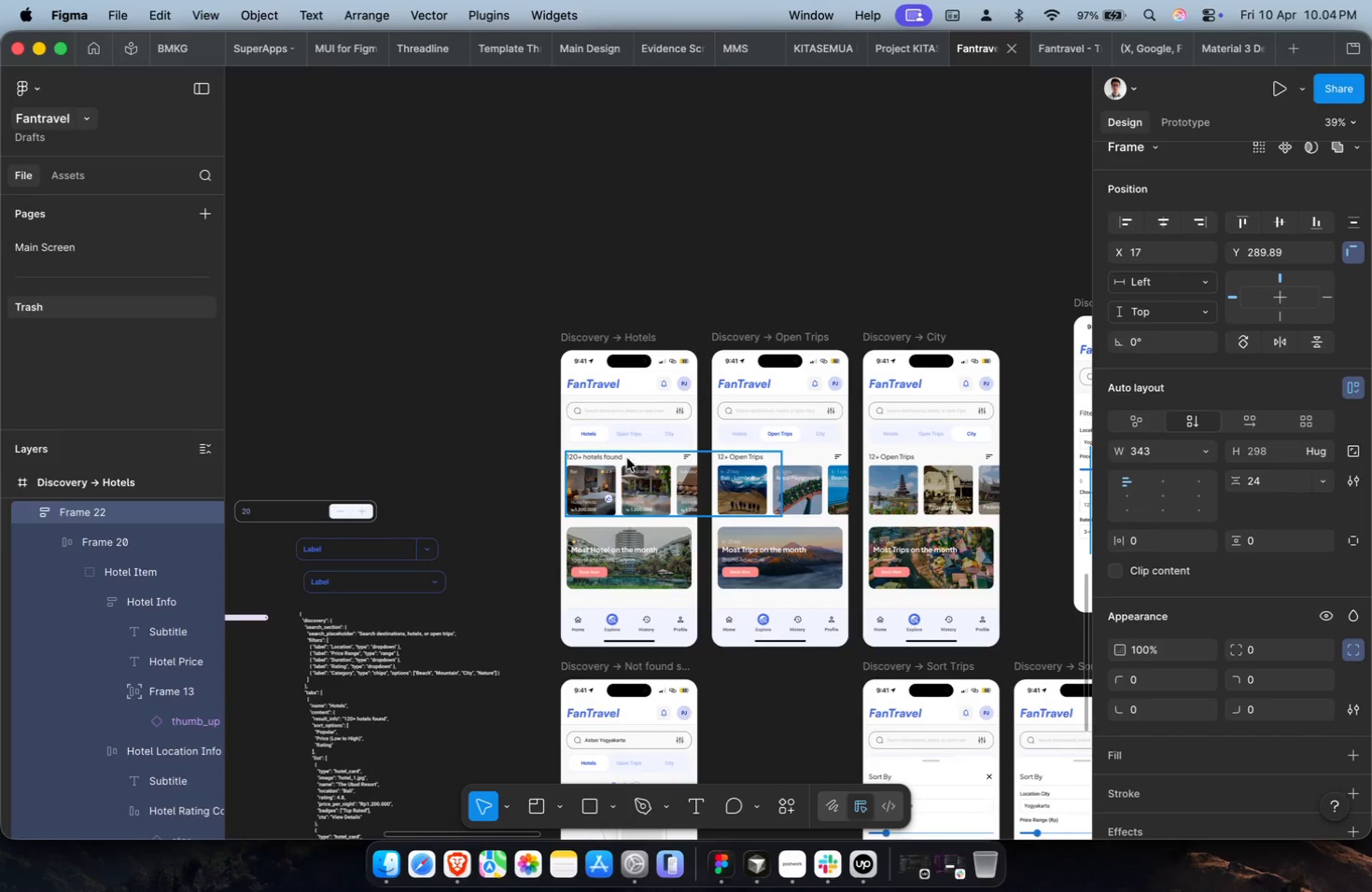 
scroll: coordinate [656, 538], scroll_direction: down, amount: 11.0
 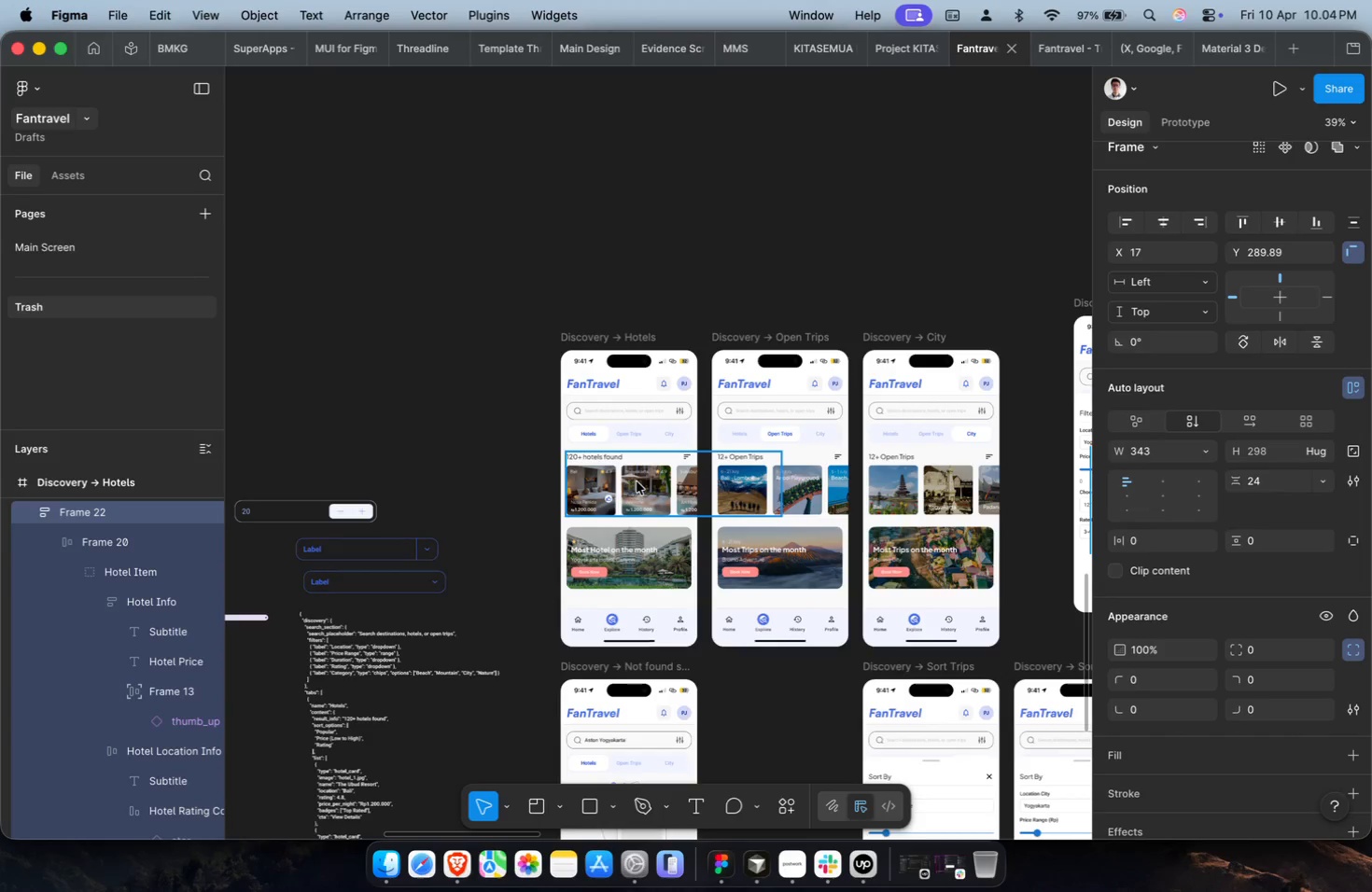 
double_click([607, 460])
 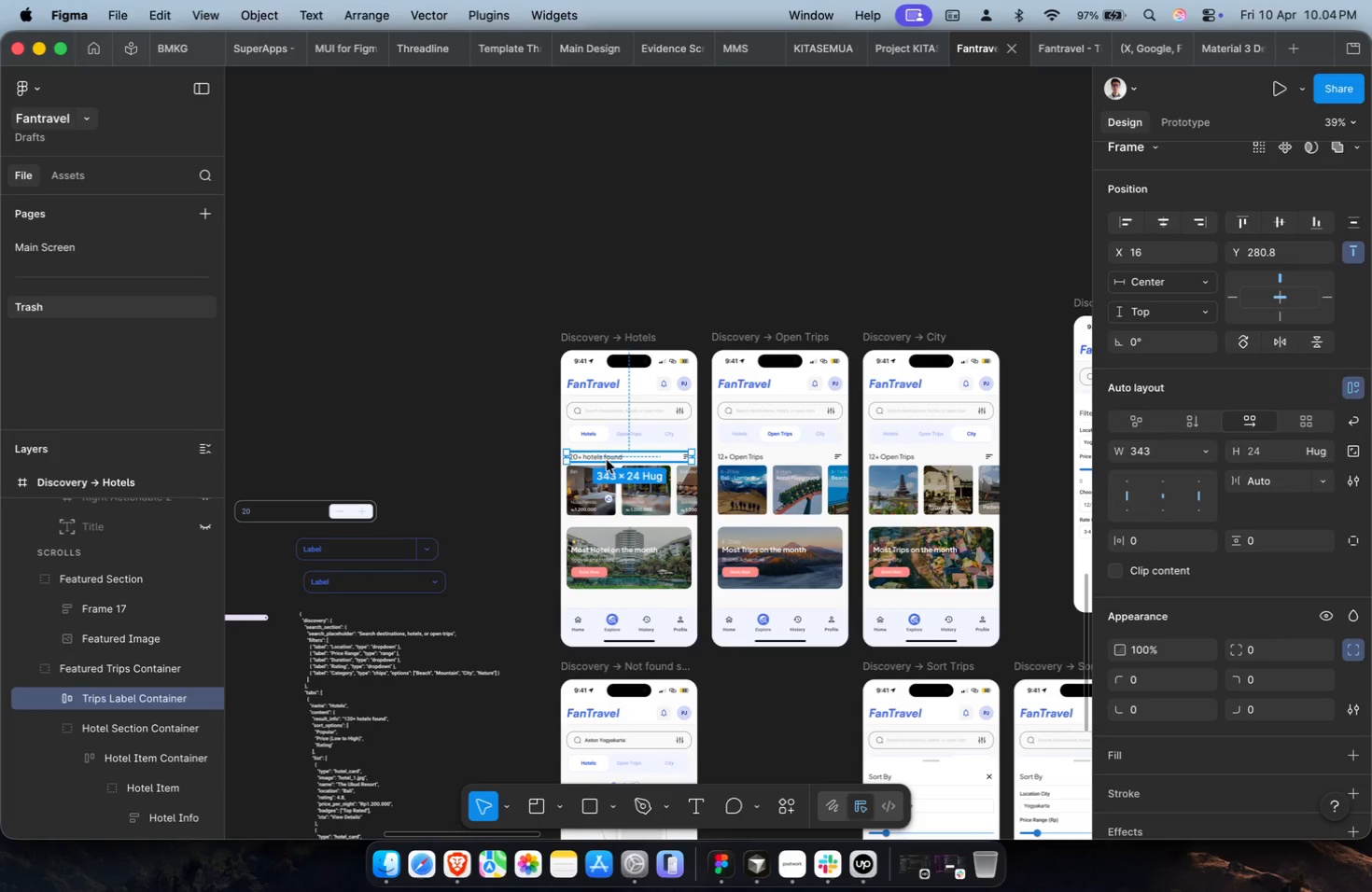 
triple_click([607, 460])
 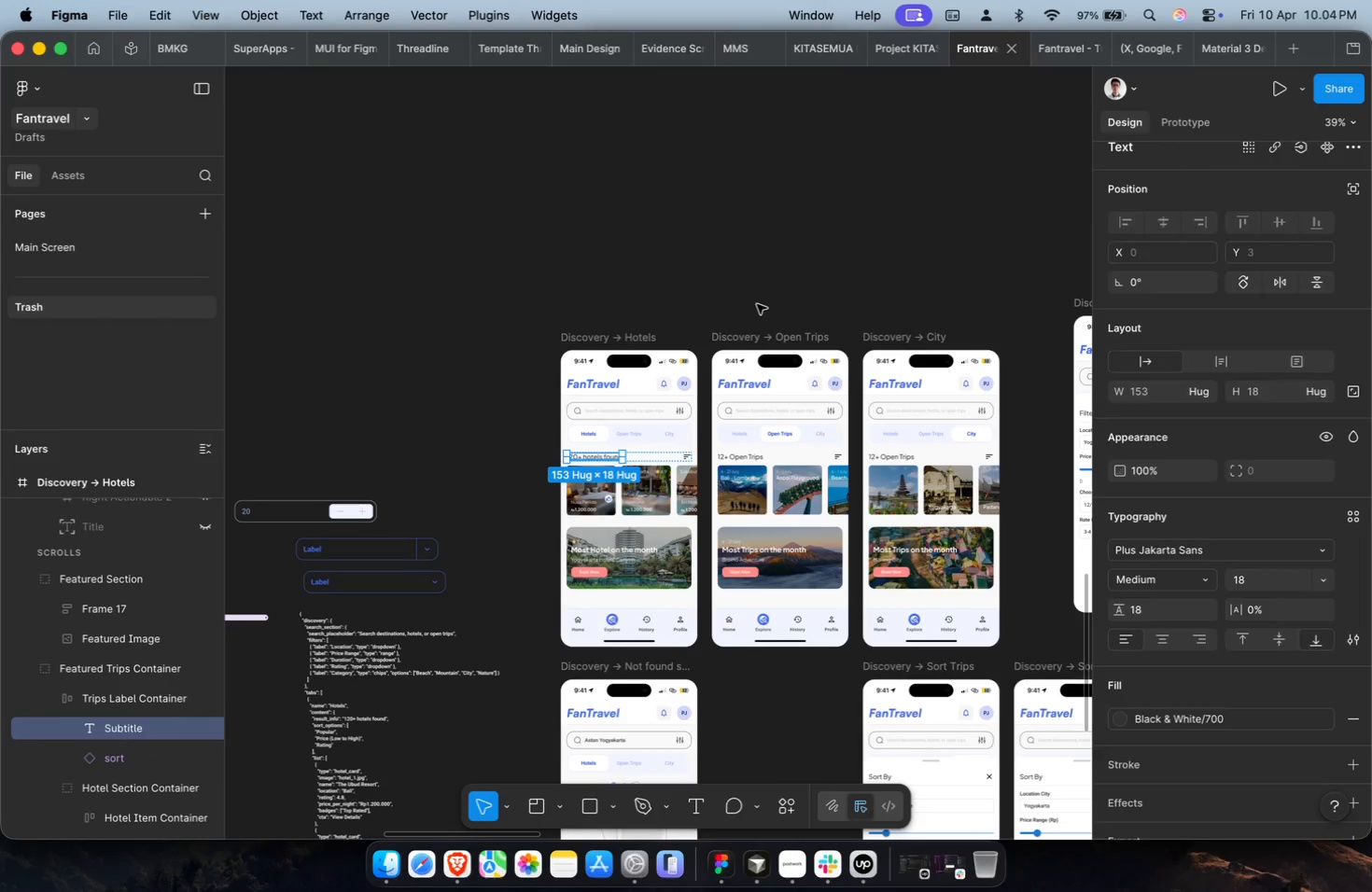 
hold_key(key=CommandLeft, duration=1.02)
left_click([612, 481])
 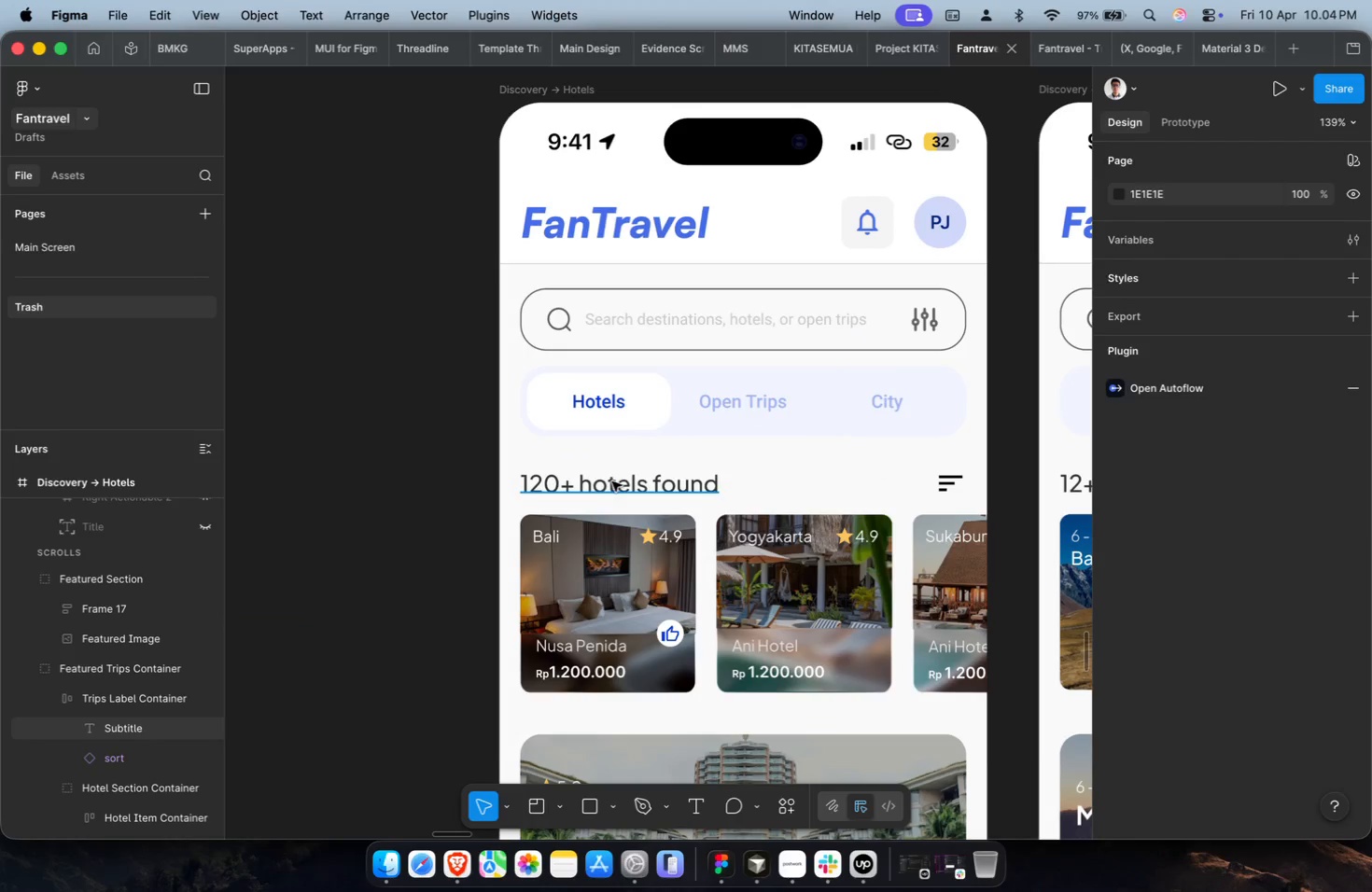 
scroll: coordinate [585, 447], scroll_direction: up, amount: 19.0
 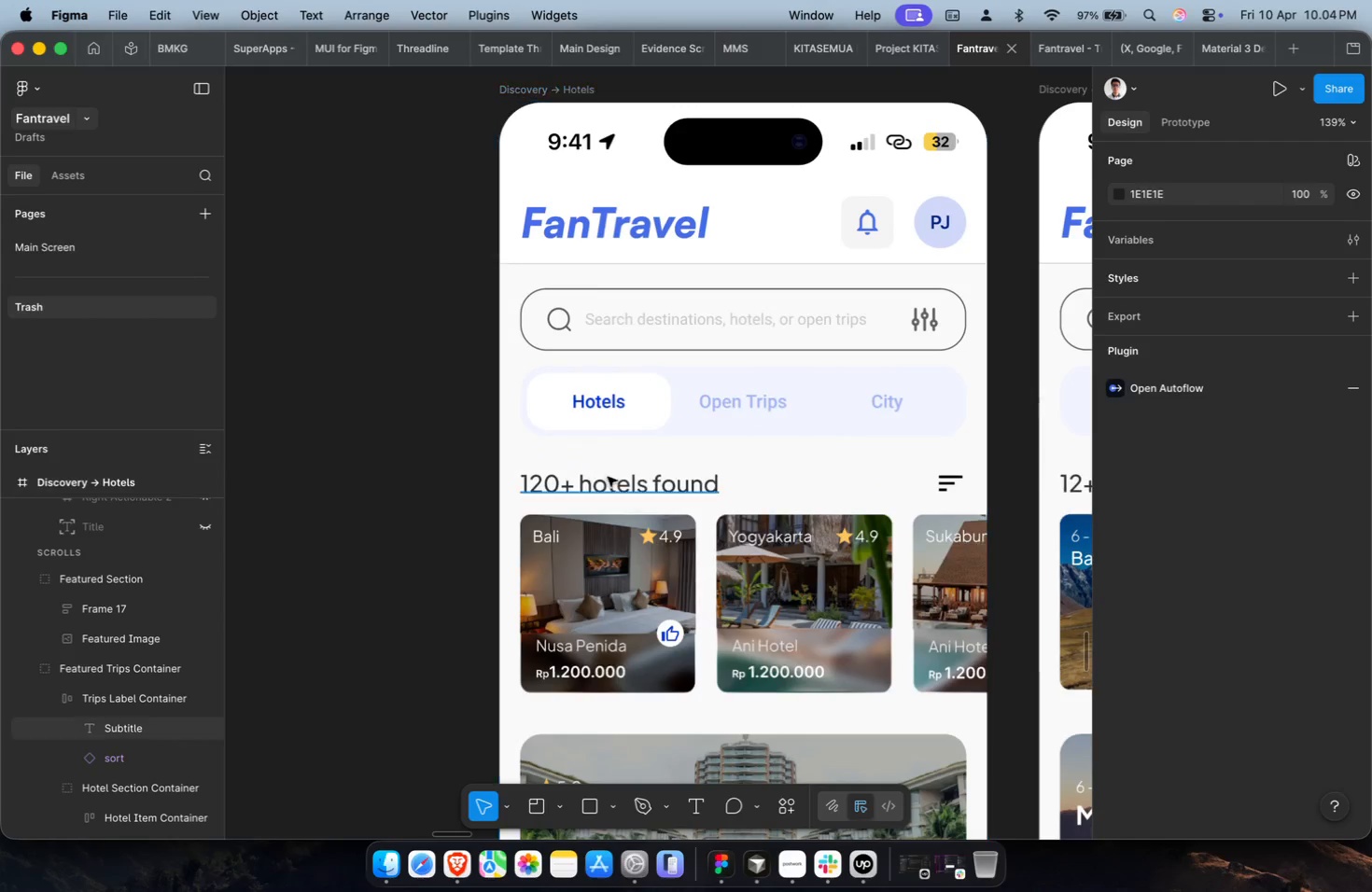 
double_click([612, 481])
 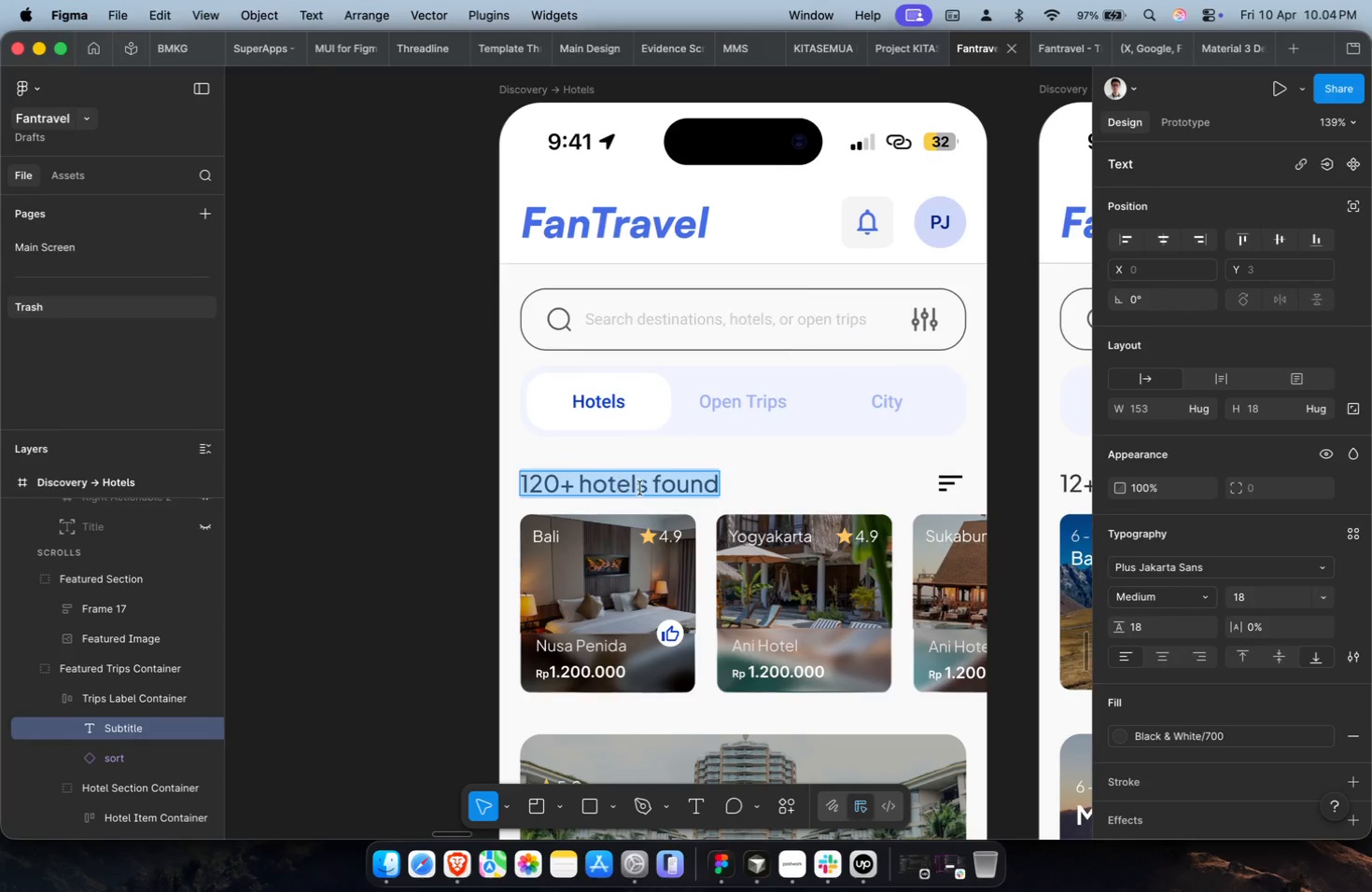 
triple_click([674, 481])
 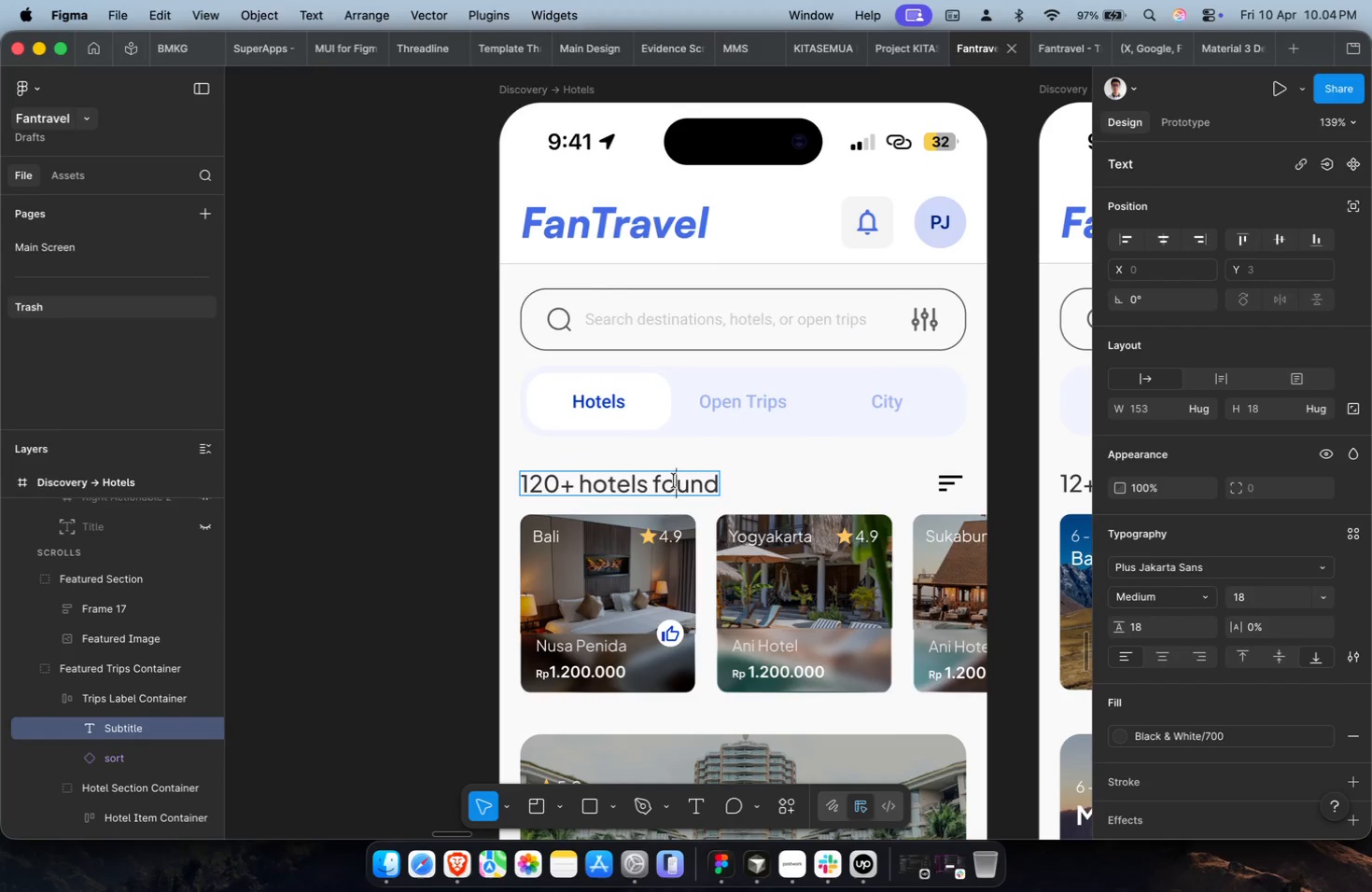 
triple_click([674, 481])
 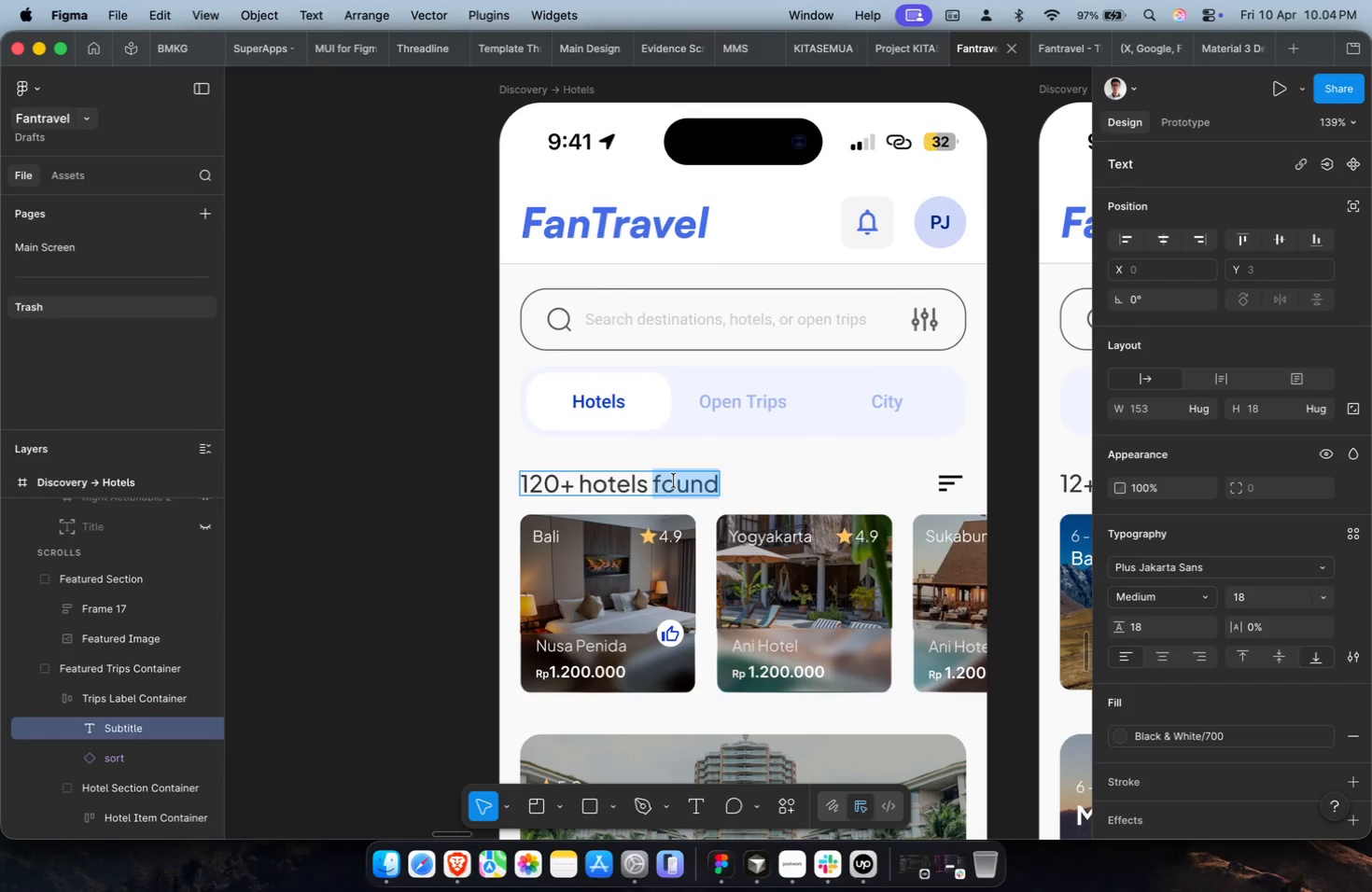 
key(Backspace)
 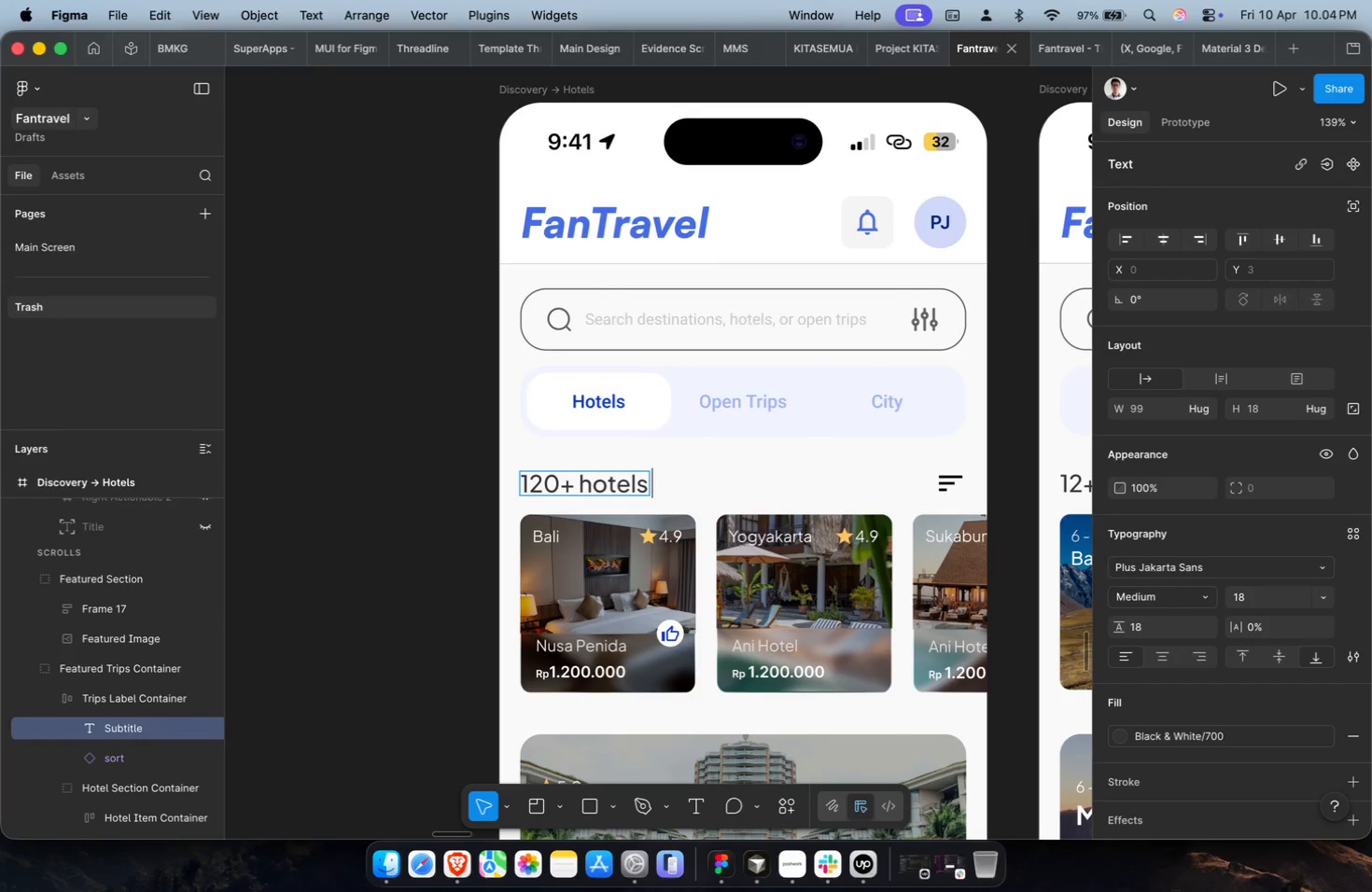 
key(Backspace)
 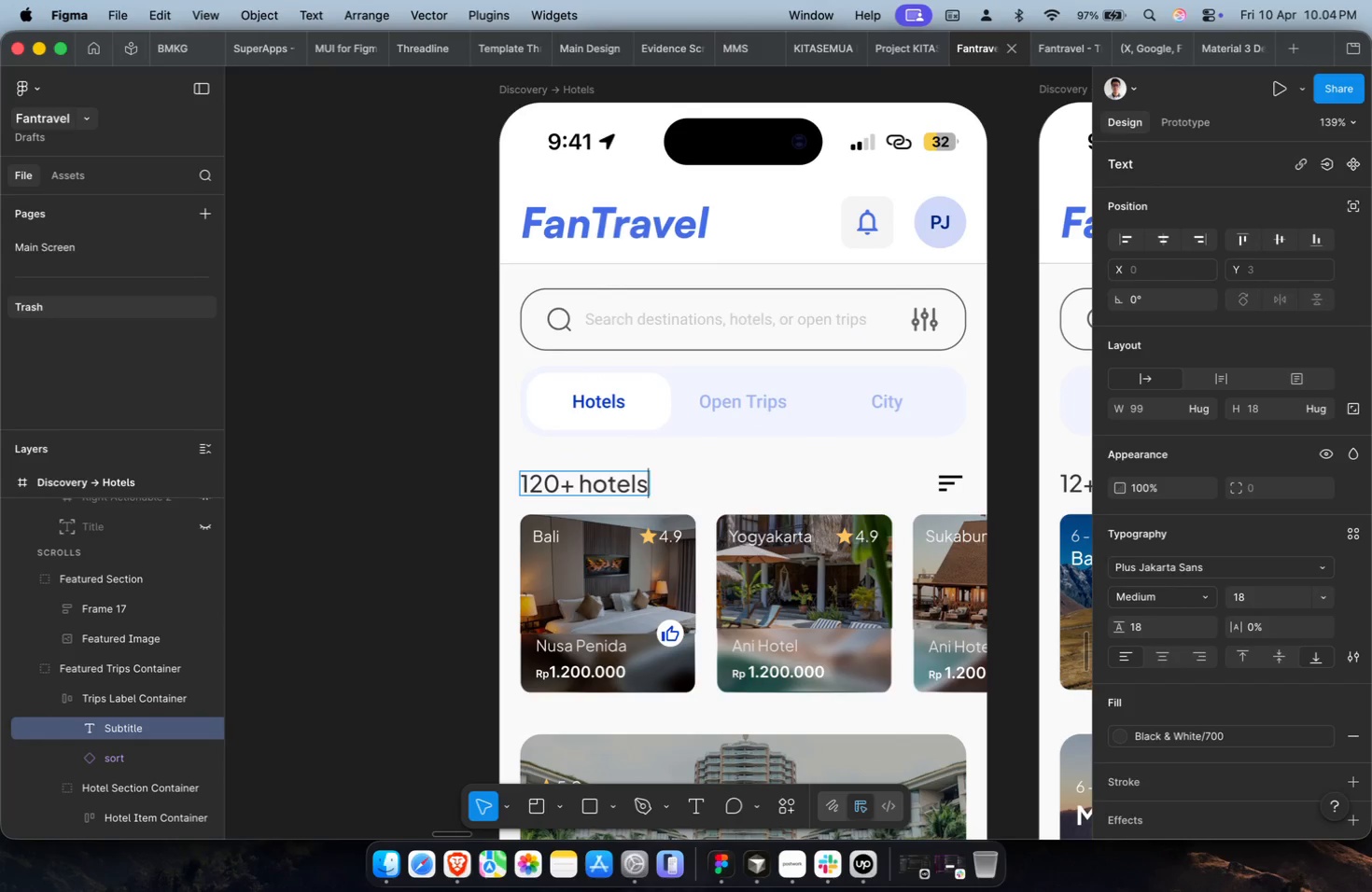 
key(Meta+CommandLeft)
 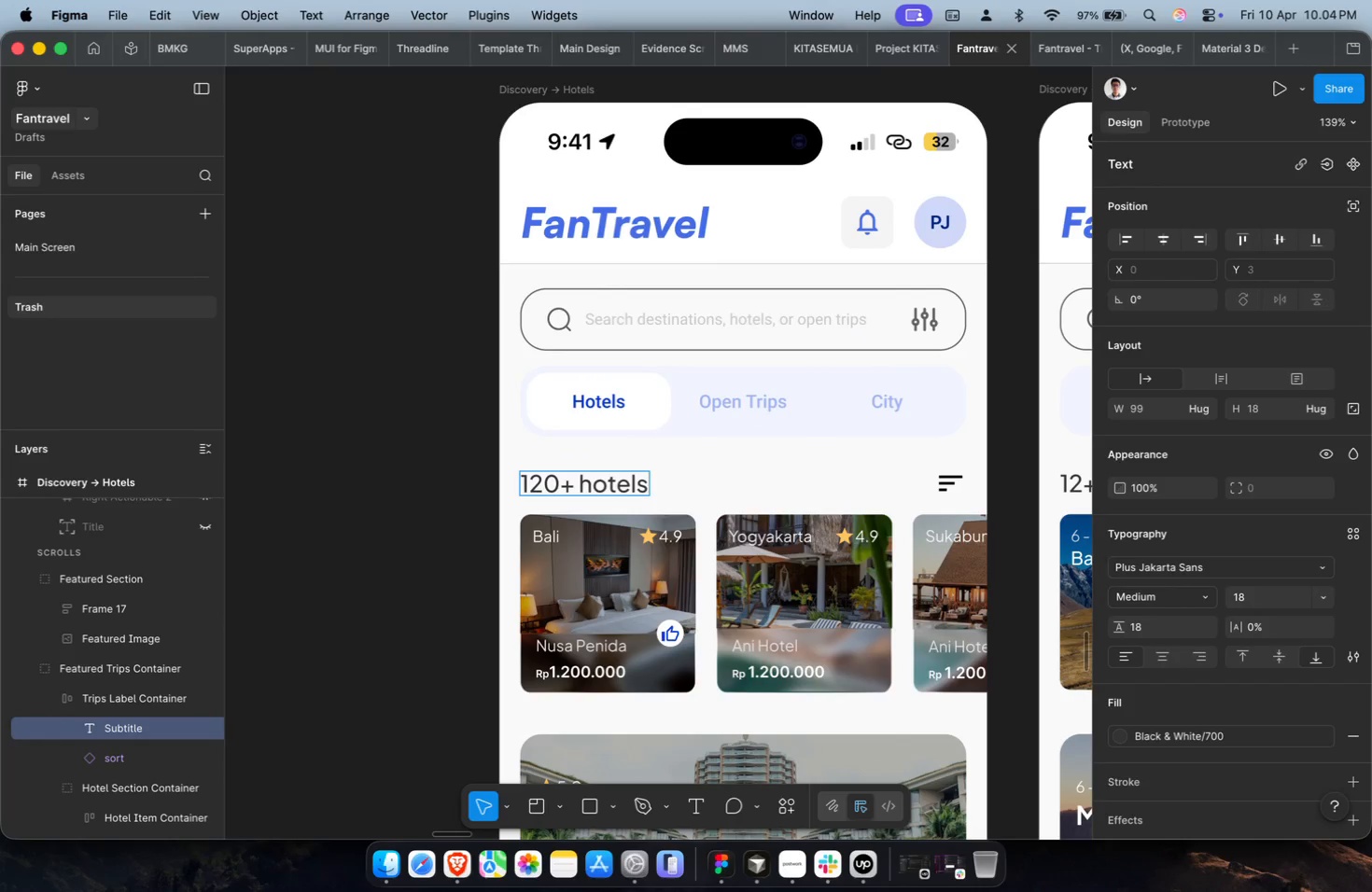 
key(Escape)
 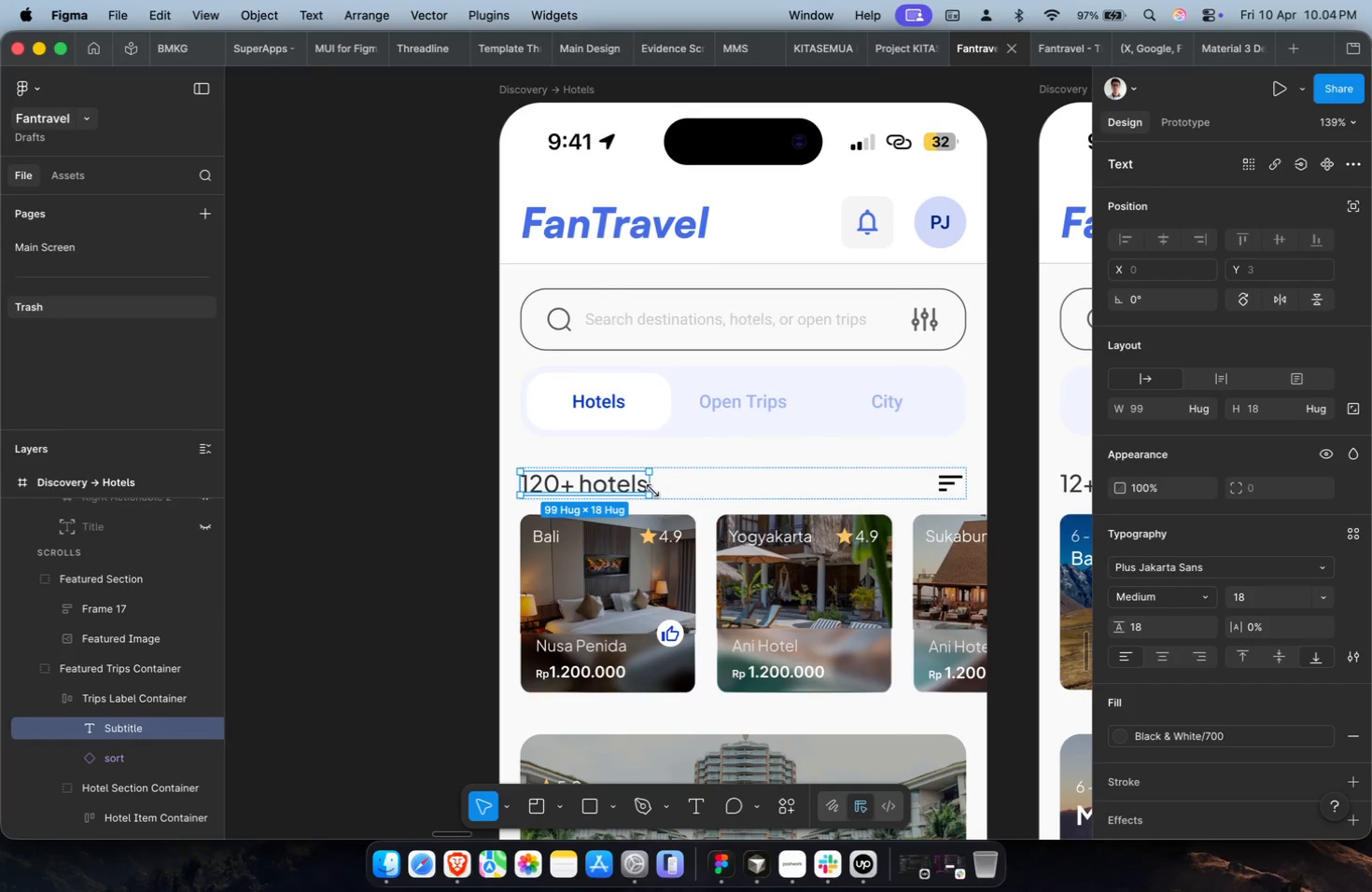 
key(Meta+CommandLeft)
 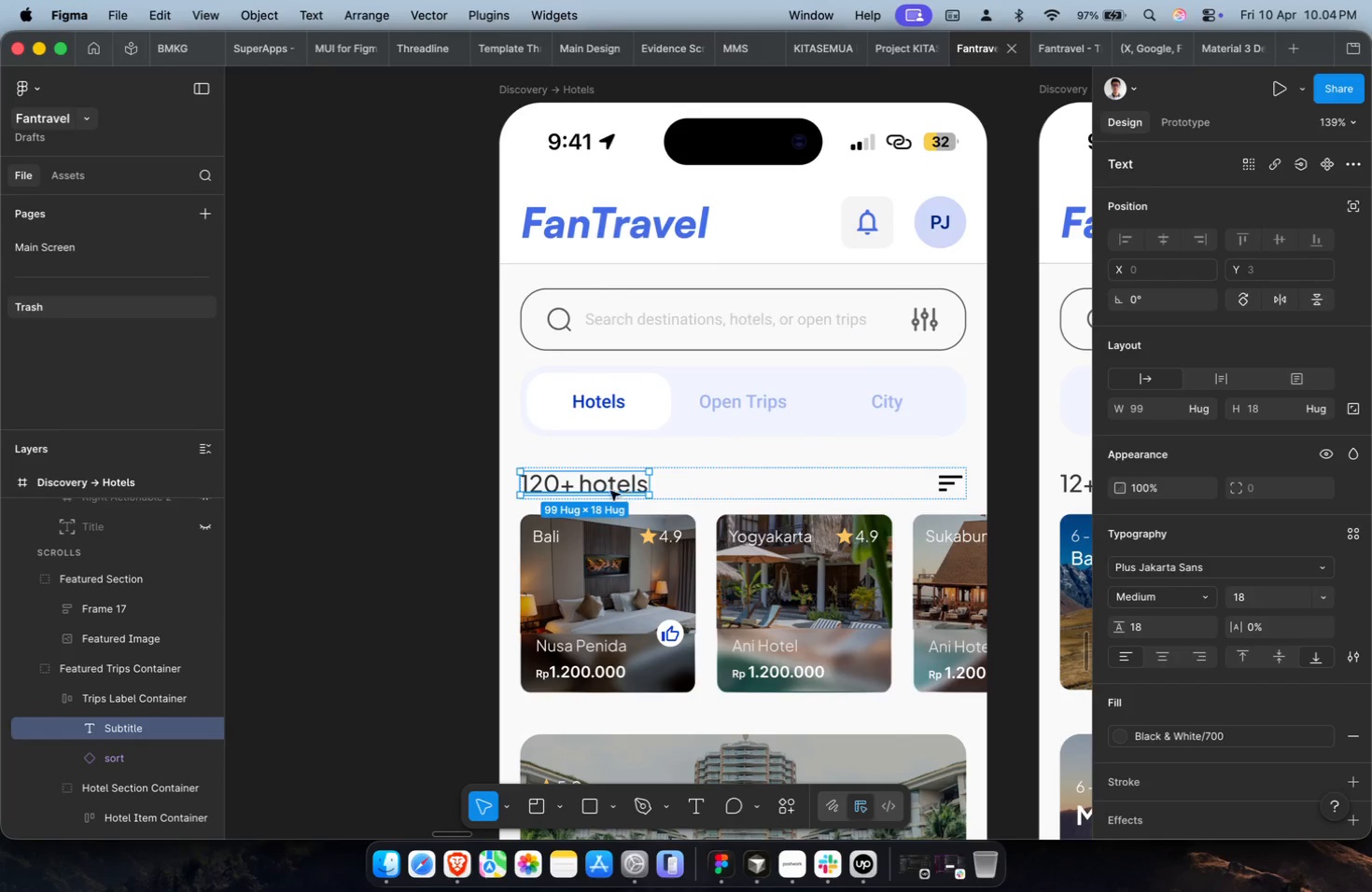 
key(Meta+C)
 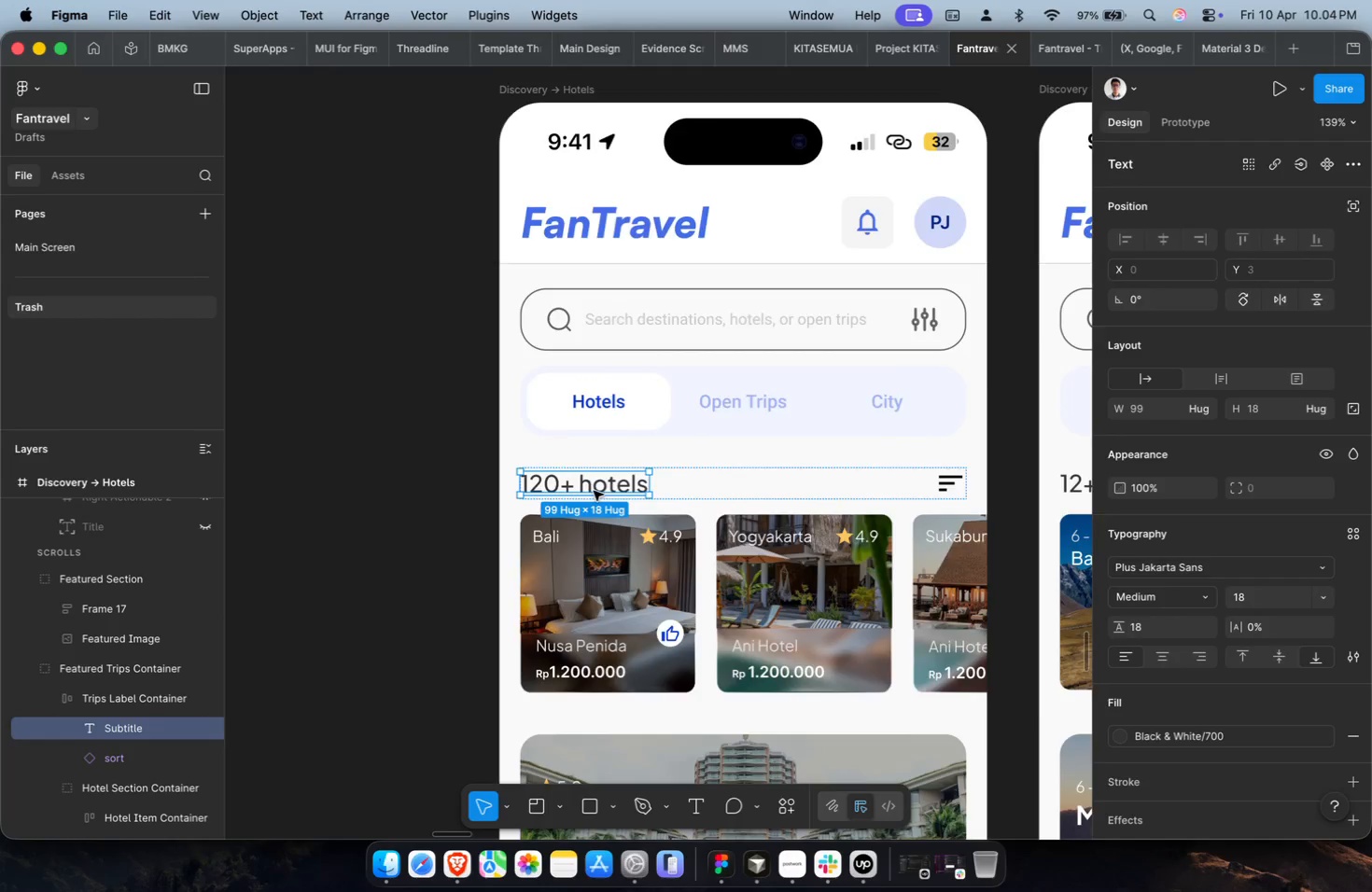 
key(Shift+ShiftLeft)
 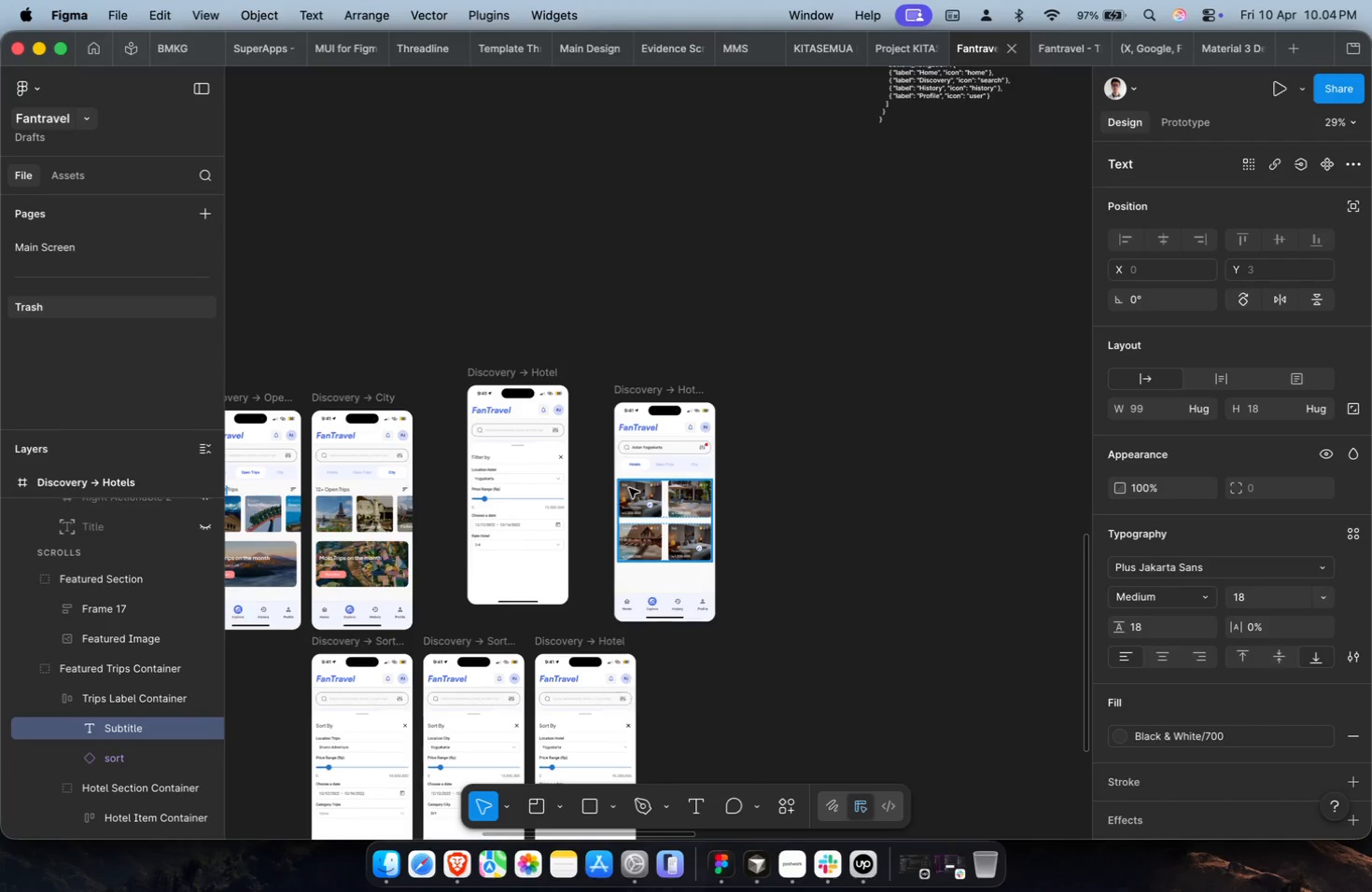 
scroll: coordinate [594, 491], scroll_direction: down, amount: 39.0
 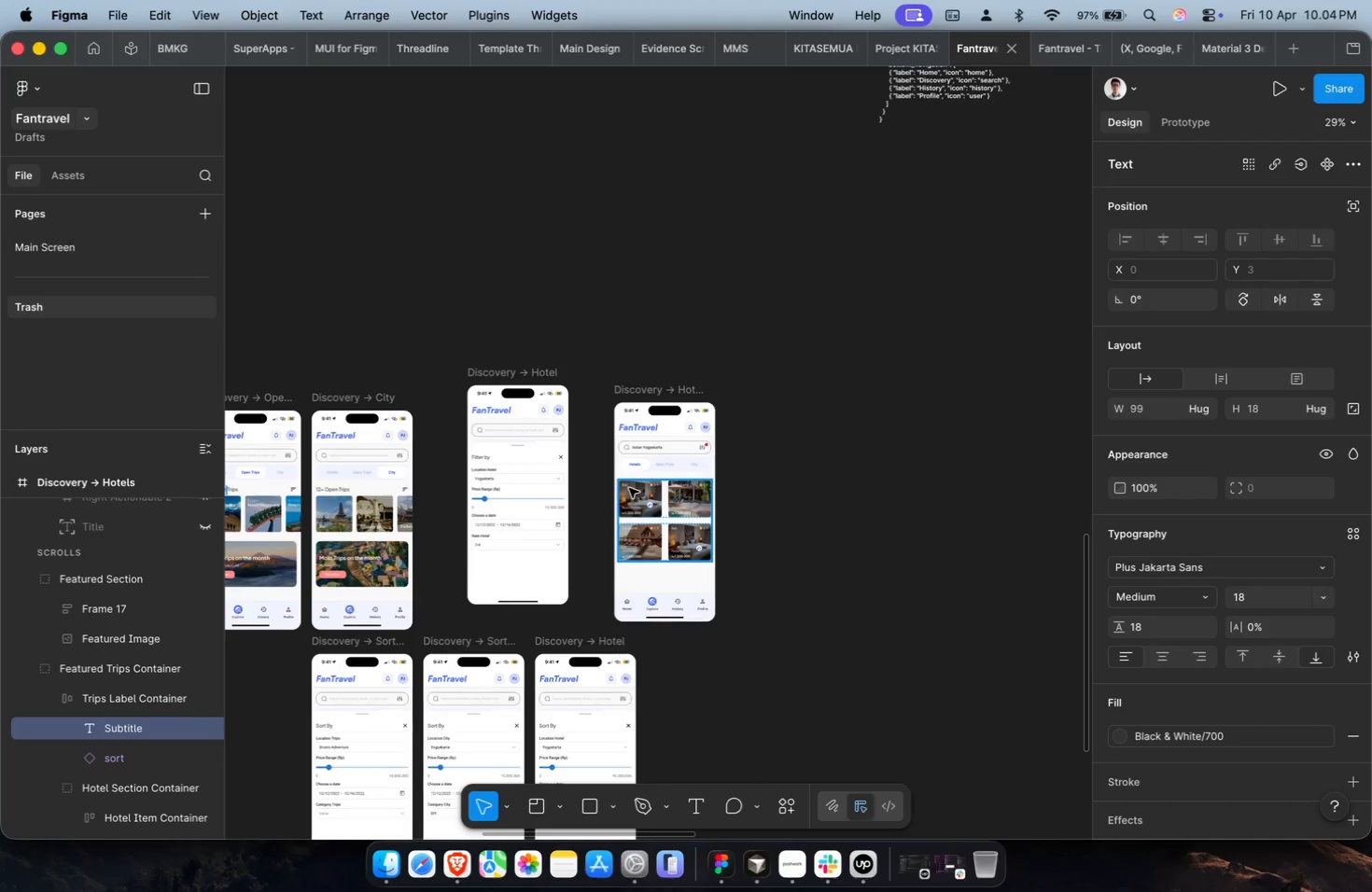 
scroll: coordinate [629, 488], scroll_direction: up, amount: 13.0
 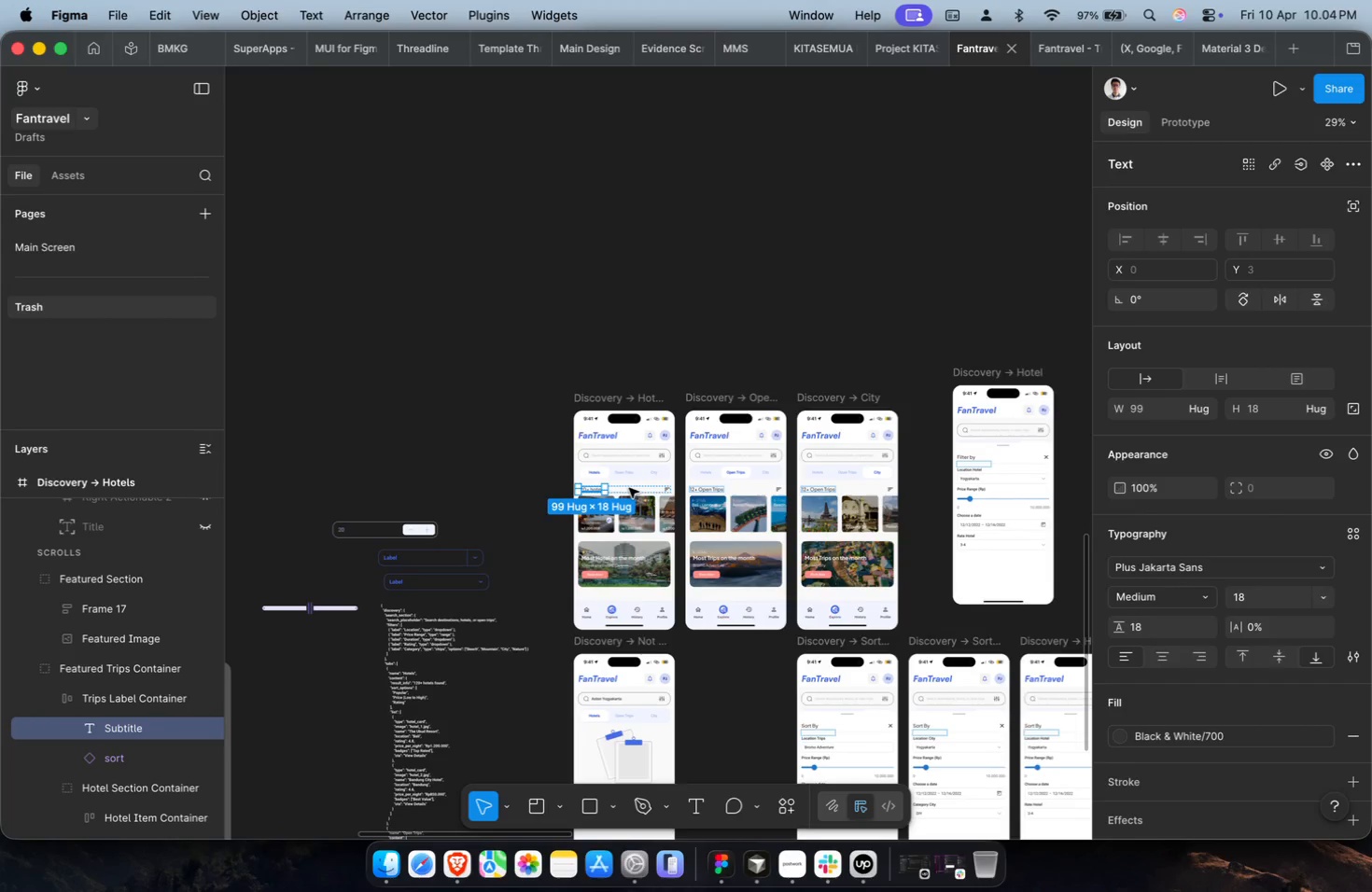 
key(Shift+Enter)
 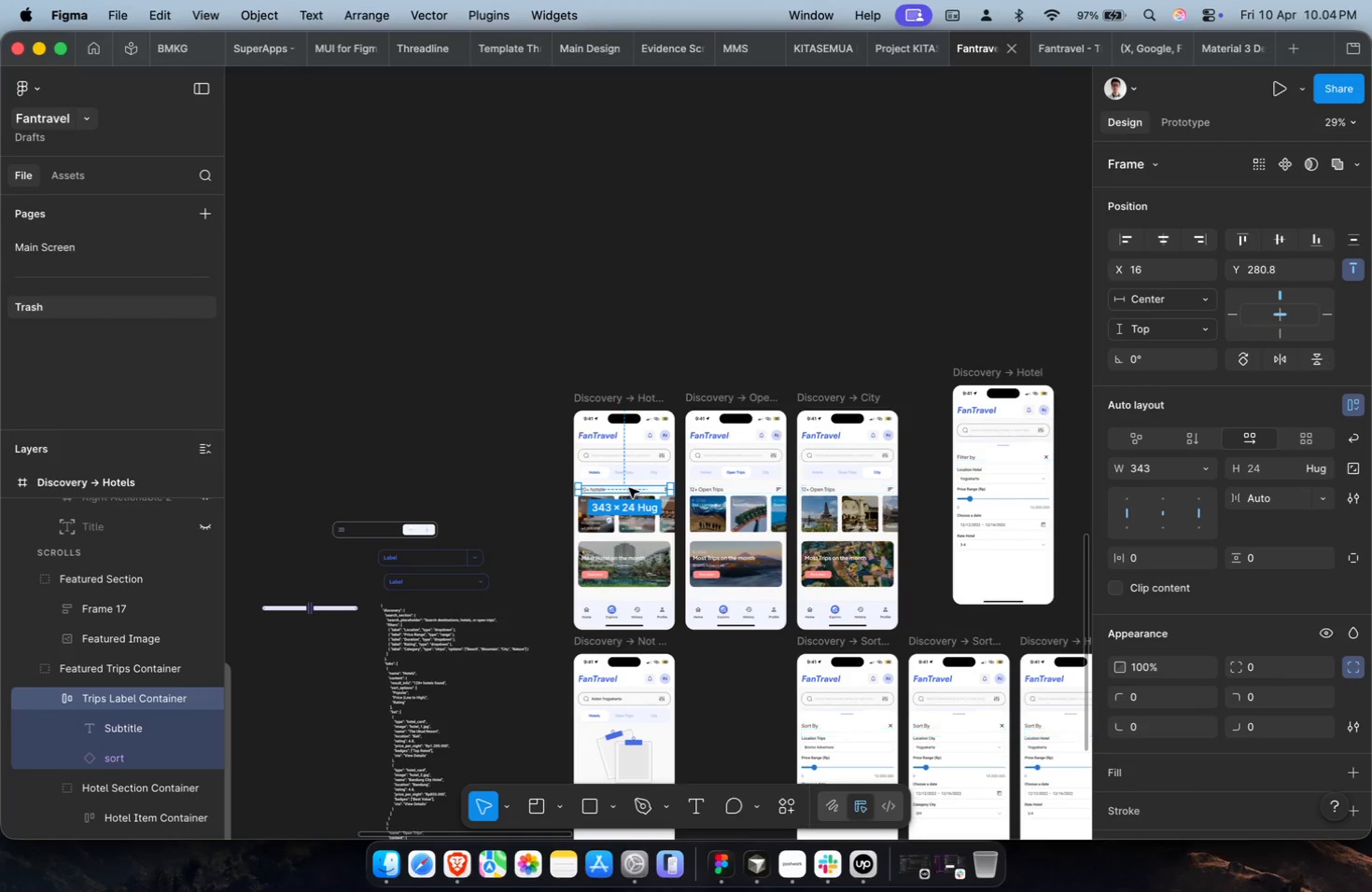 
key(Meta+C)
 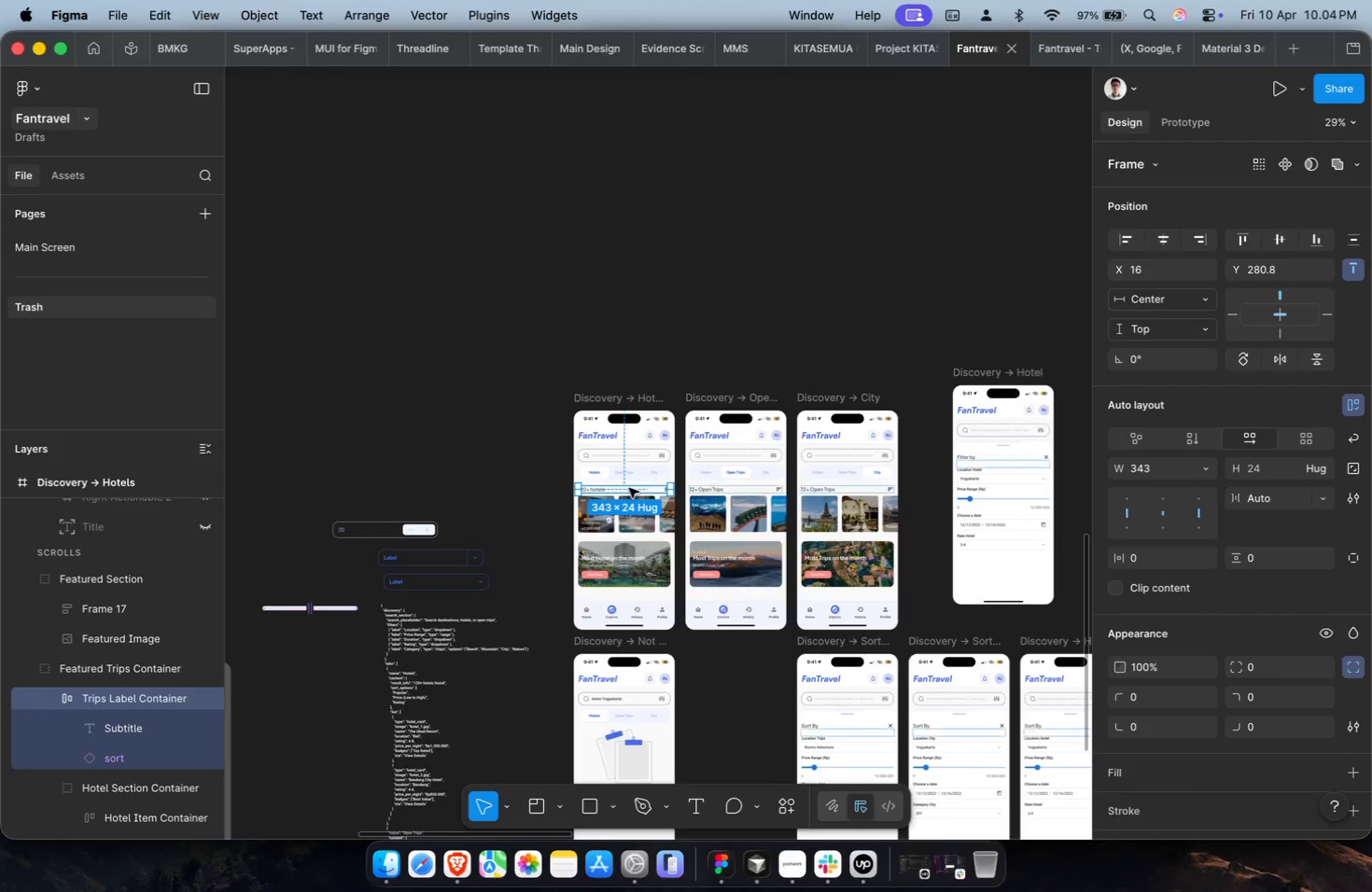 
hold_key(key=ShiftLeft, duration=0.34)
 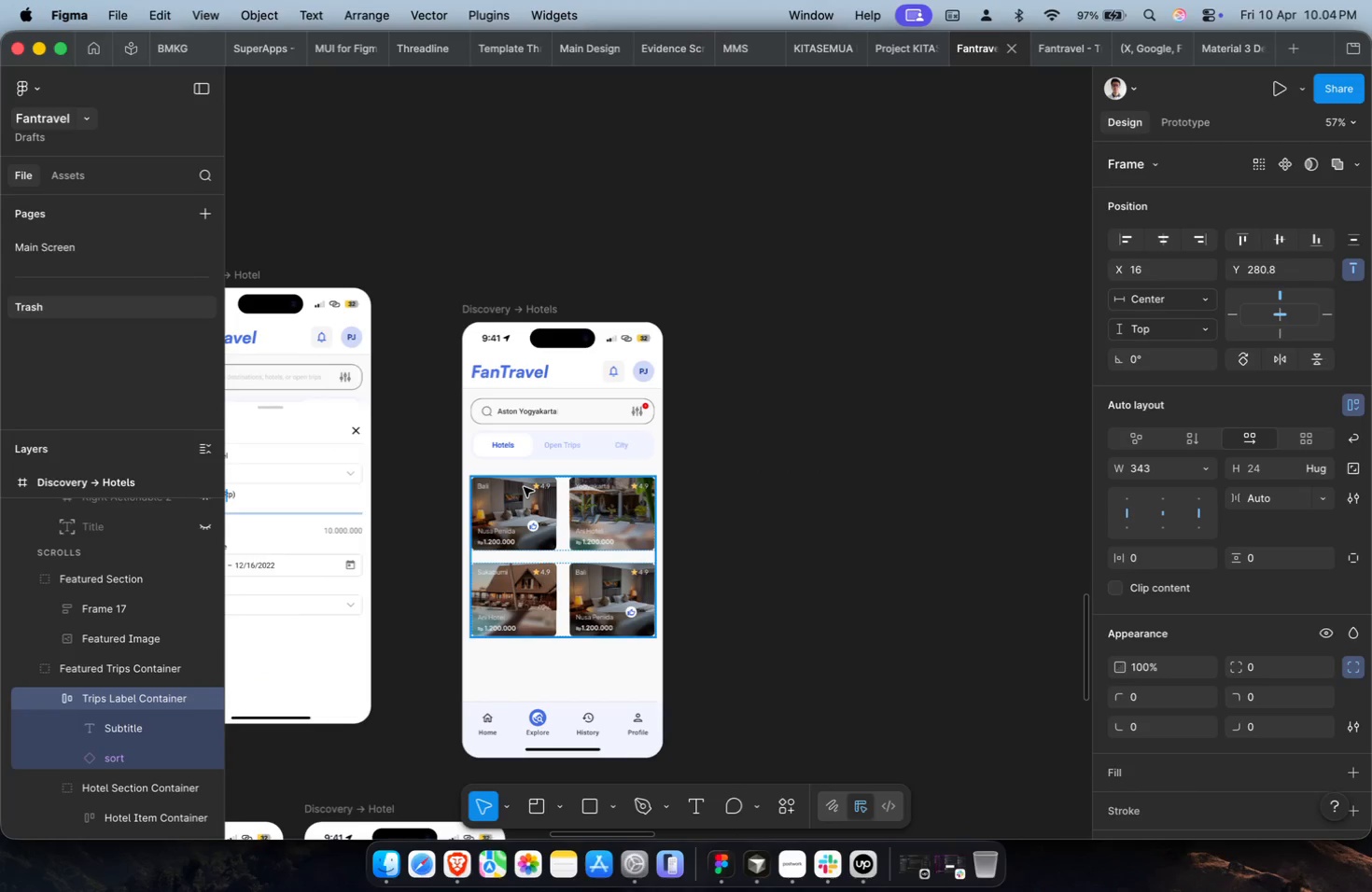 
hold_key(key=CommandLeft, duration=0.32)
 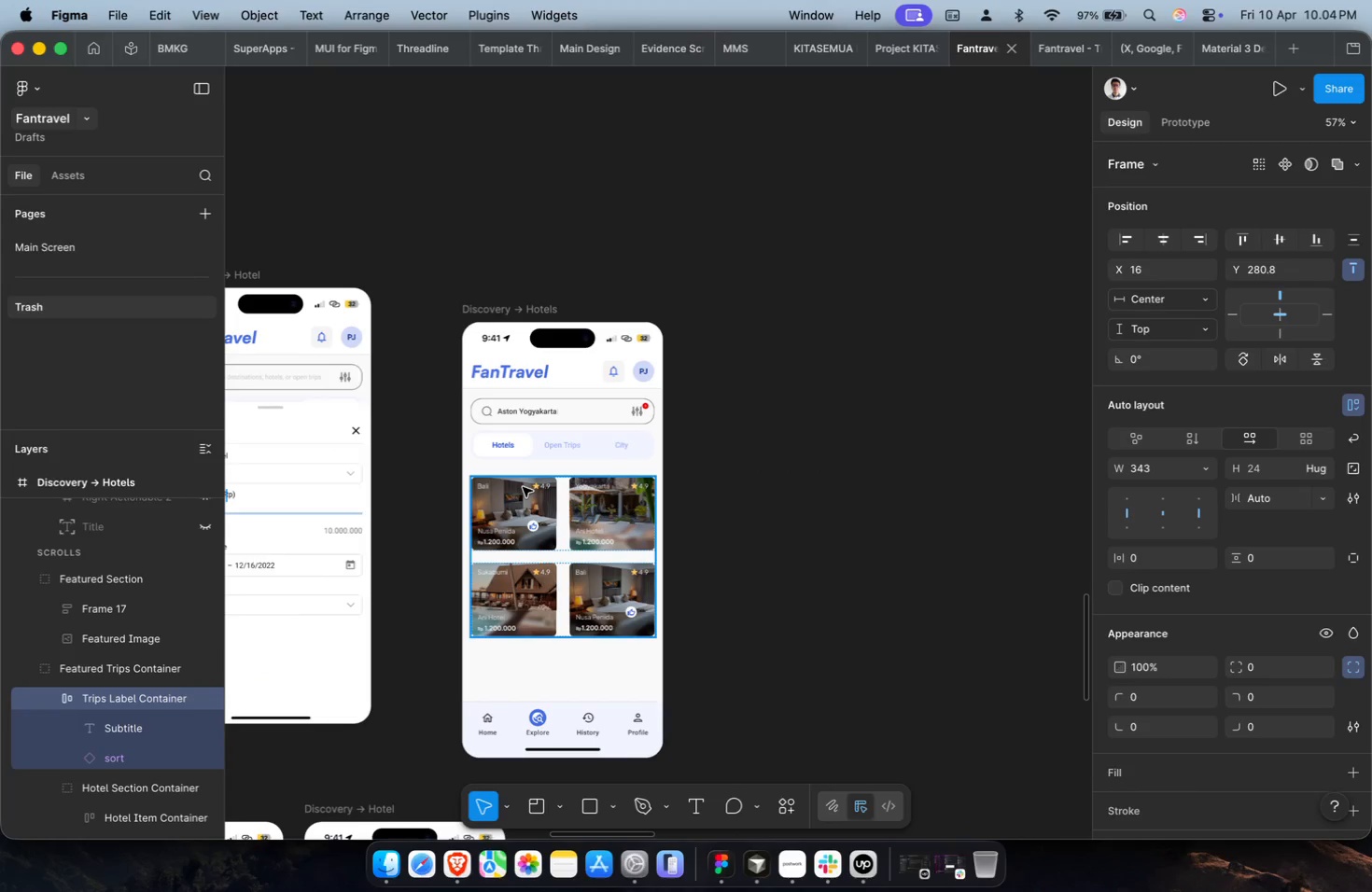 
left_click([523, 487])
 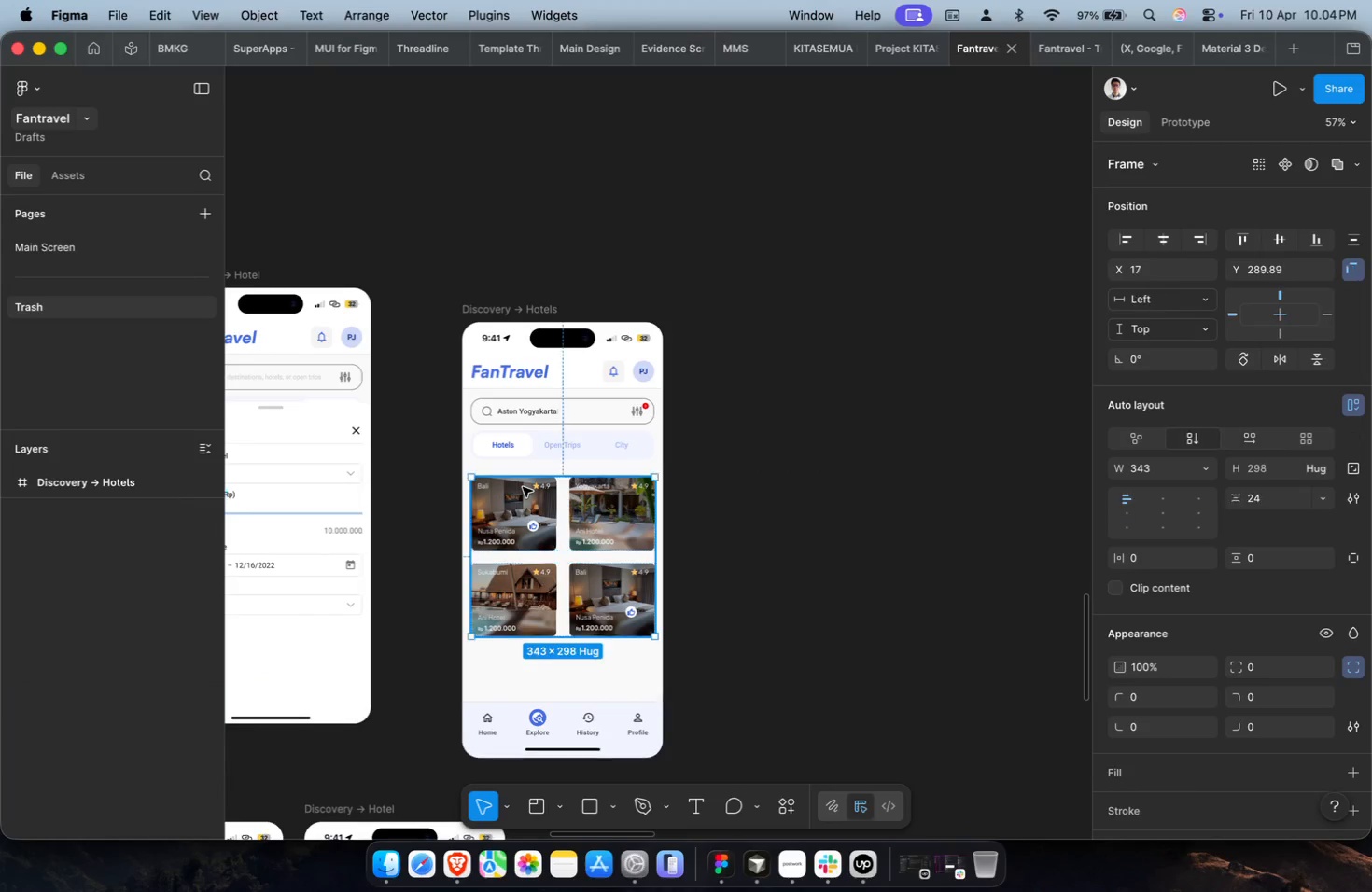 
scroll: coordinate [543, 483], scroll_direction: down, amount: 10.0
 